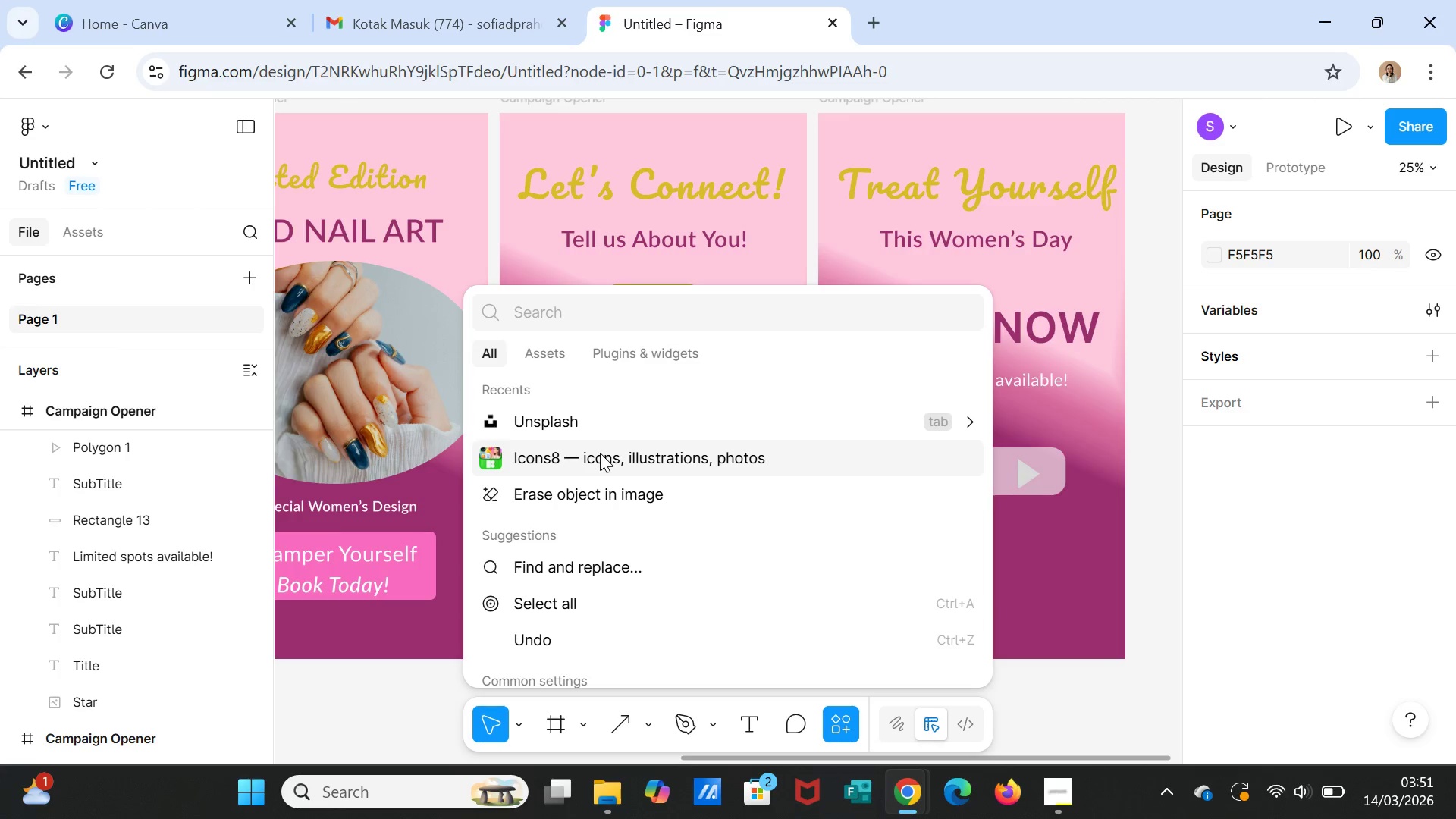 
left_click([600, 453])
 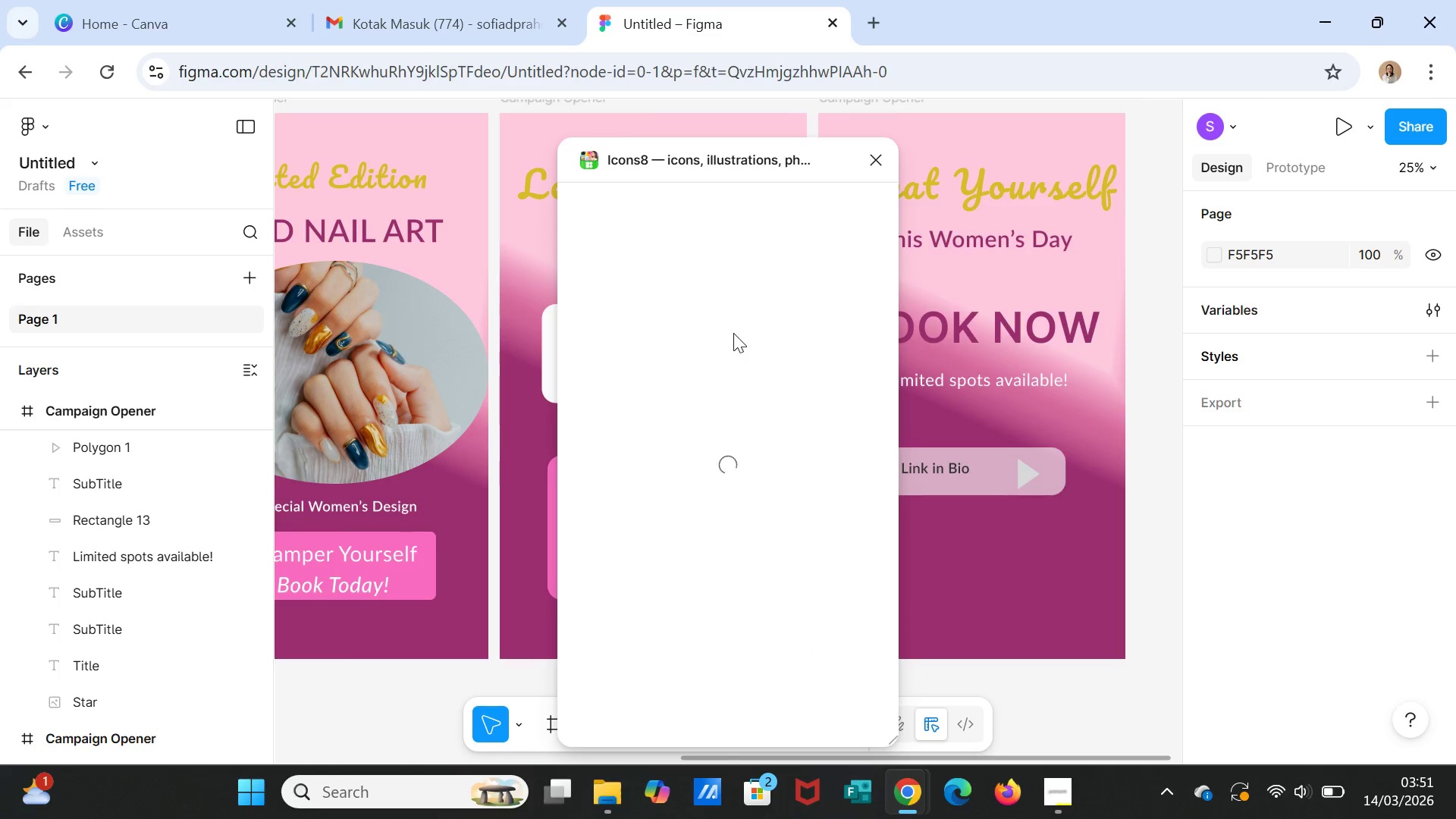 
mouse_move([770, 340])
 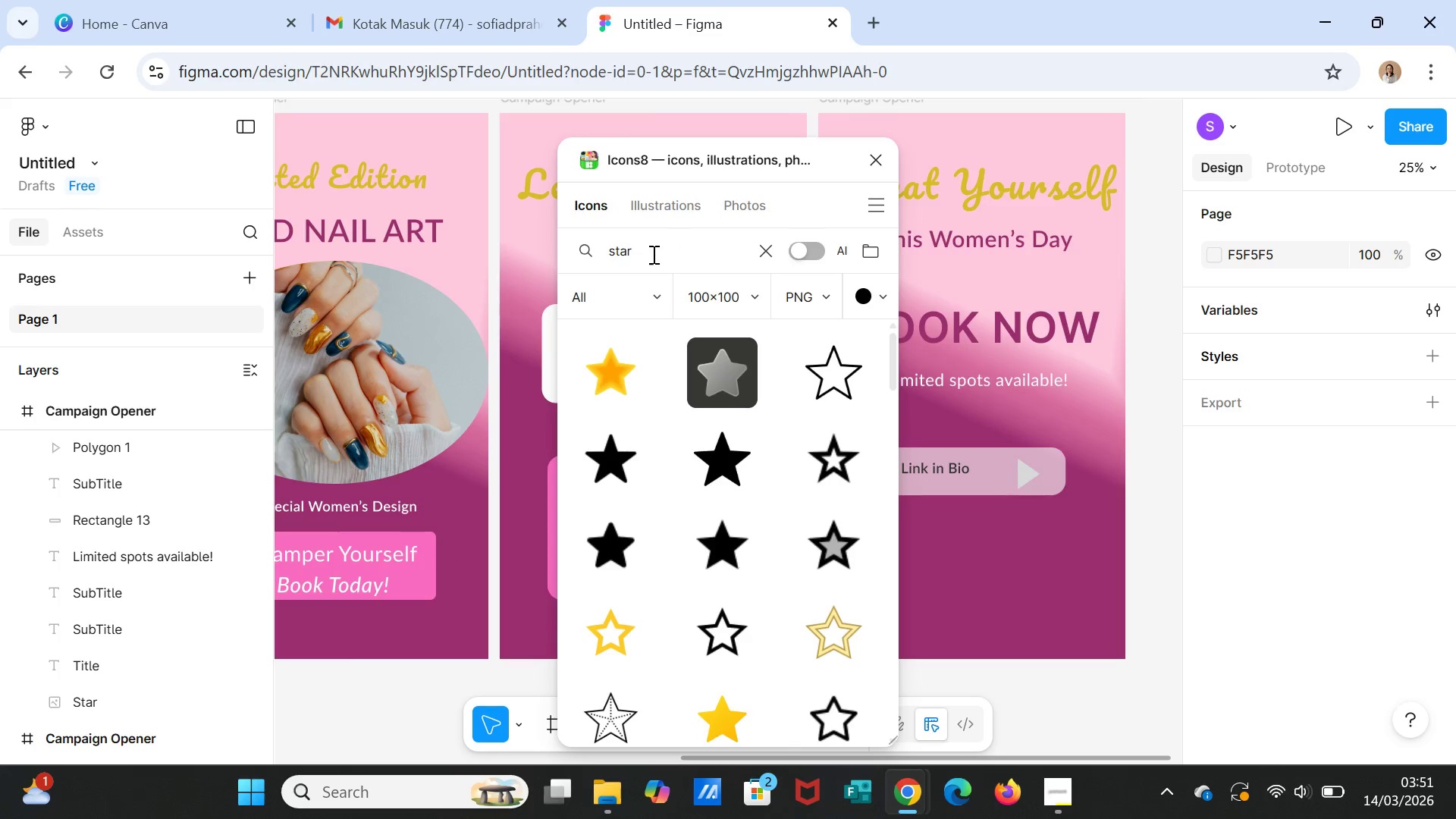 
double_click([643, 259])
 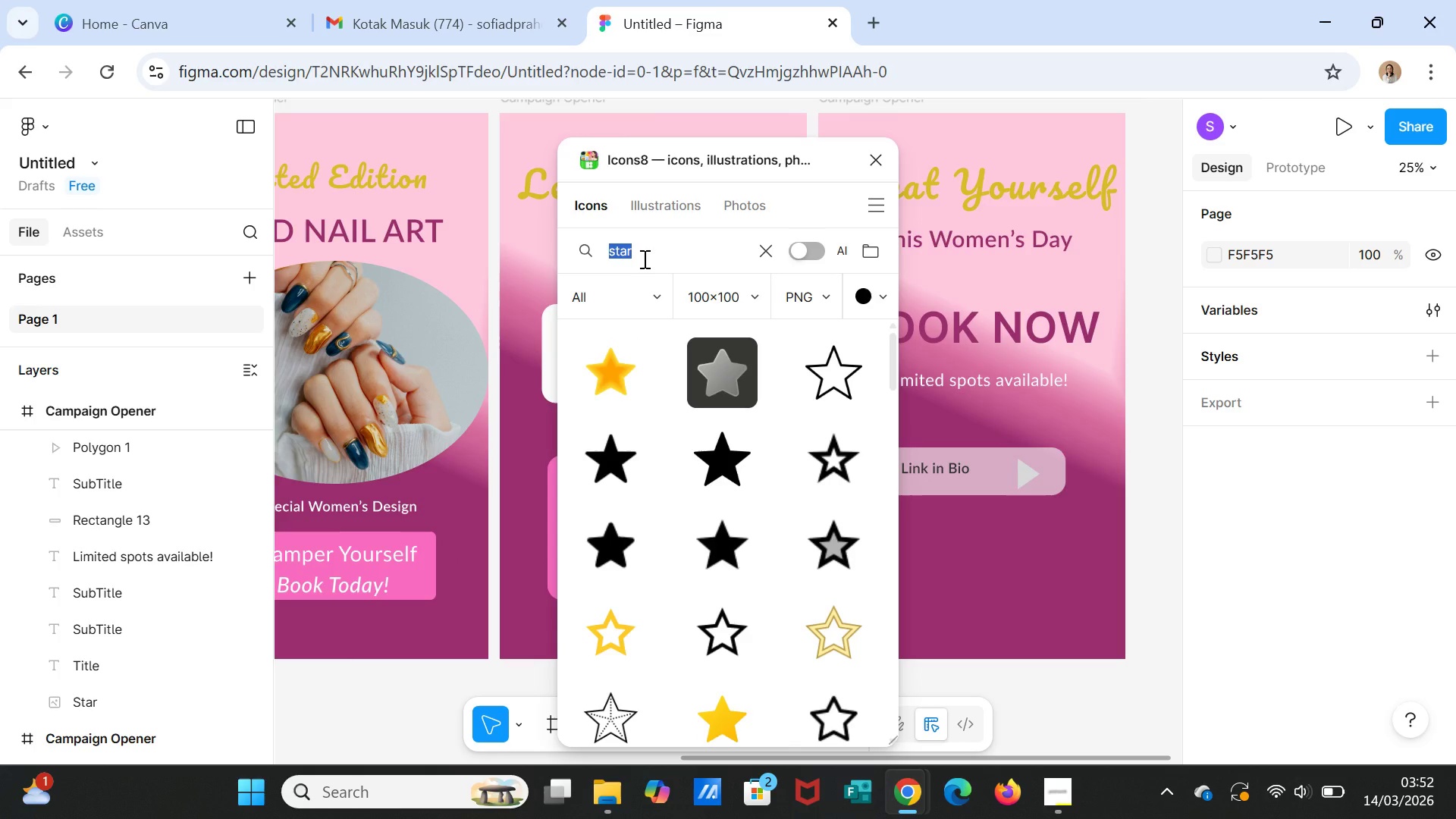 
type(panah)
 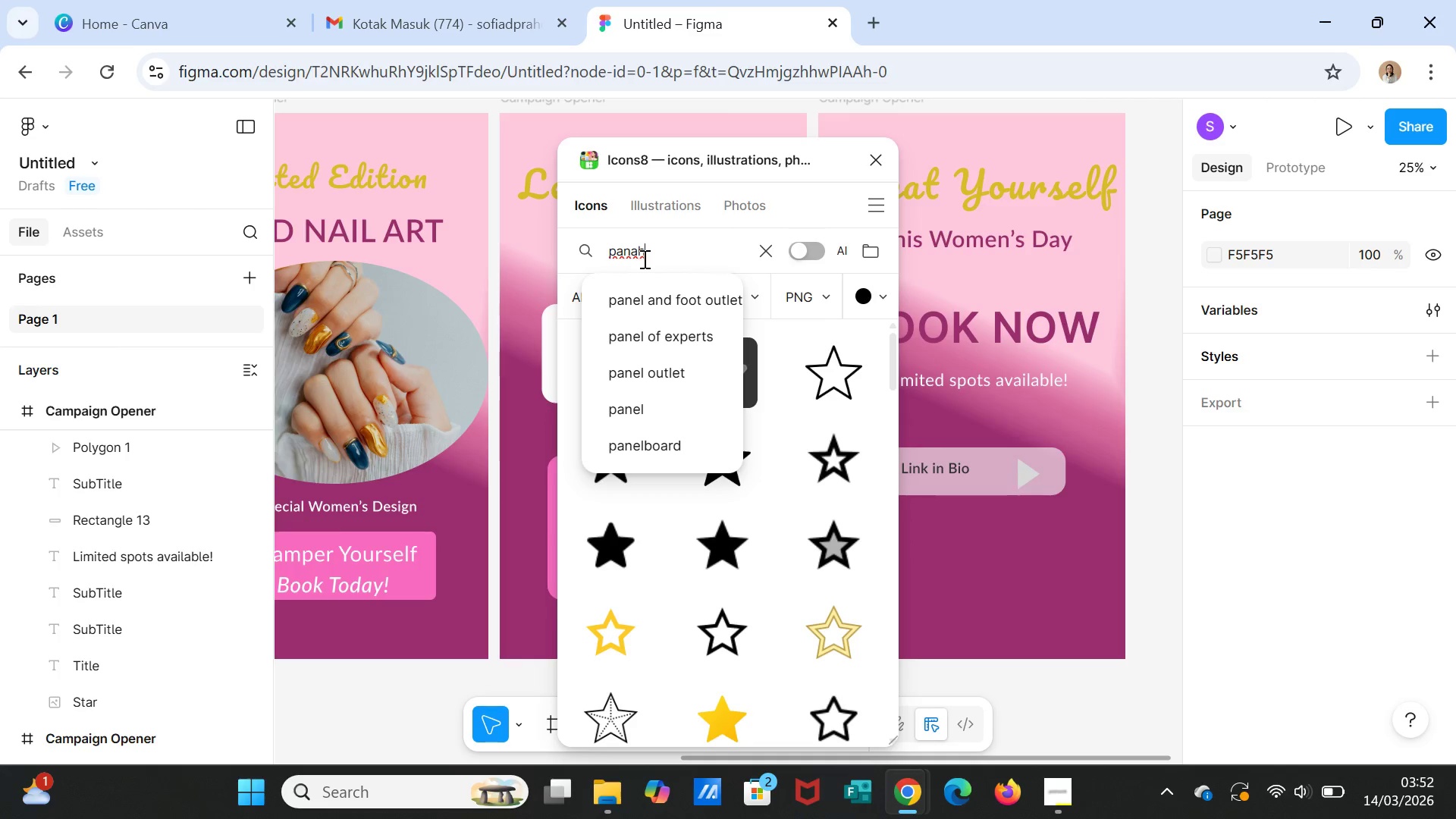 
key(Backspace)
key(Backspace)
key(Backspace)
key(Backspace)
key(Backspace)
type(hook)
key(Backspace)
key(Backspace)
key(Backspace)
key(Backspace)
 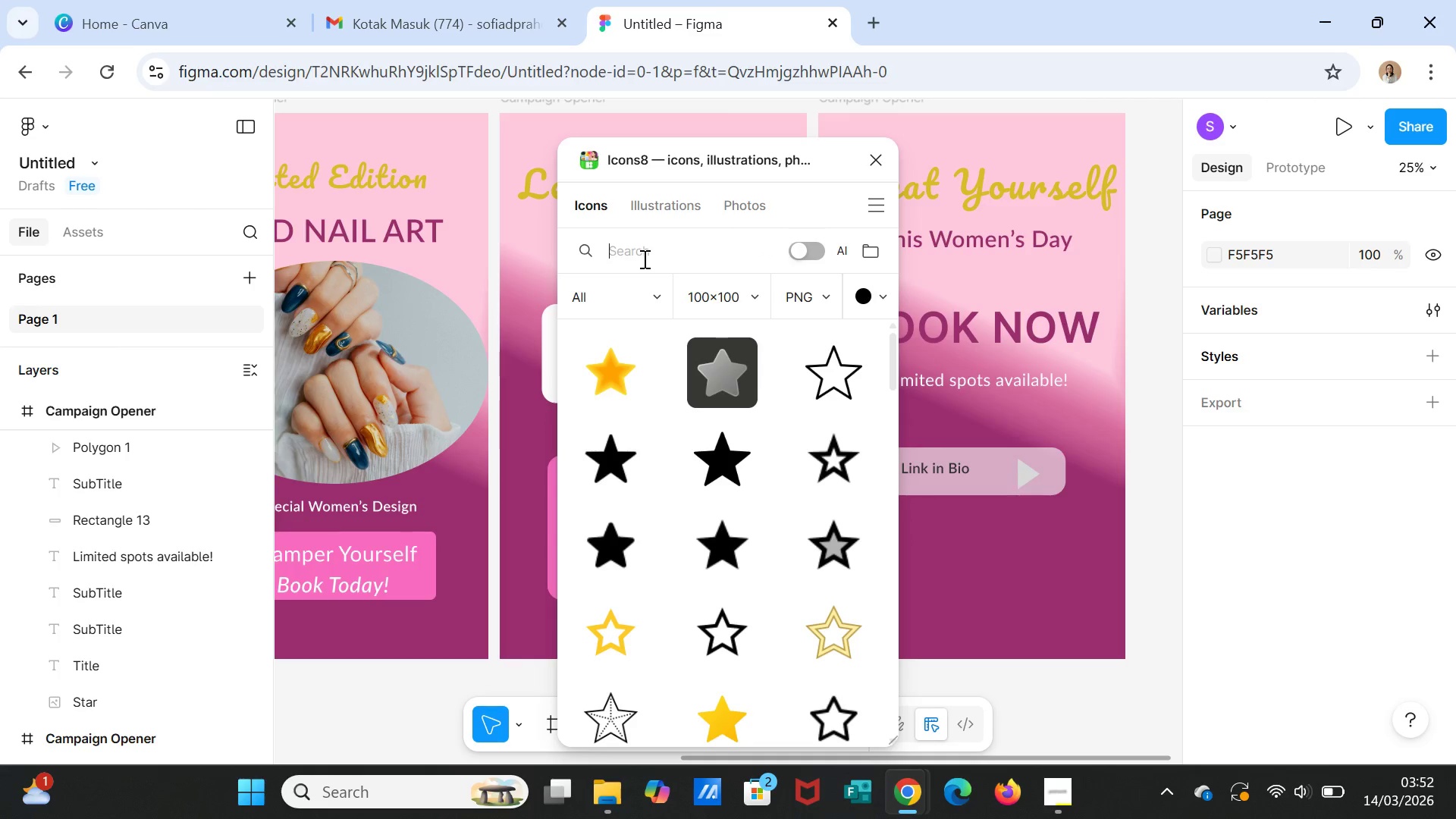 
wait(13.52)
 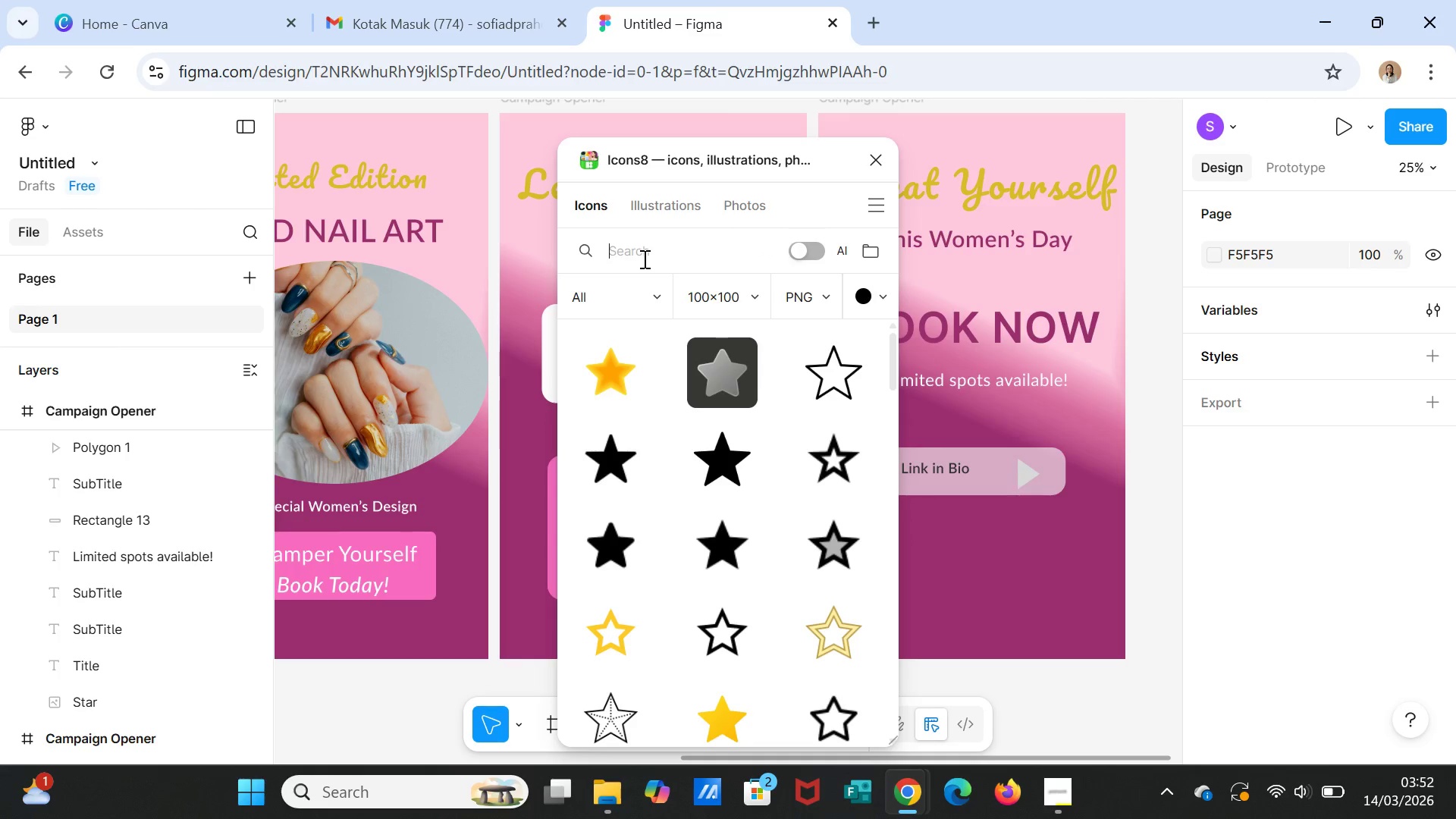 
left_click([711, 262])
 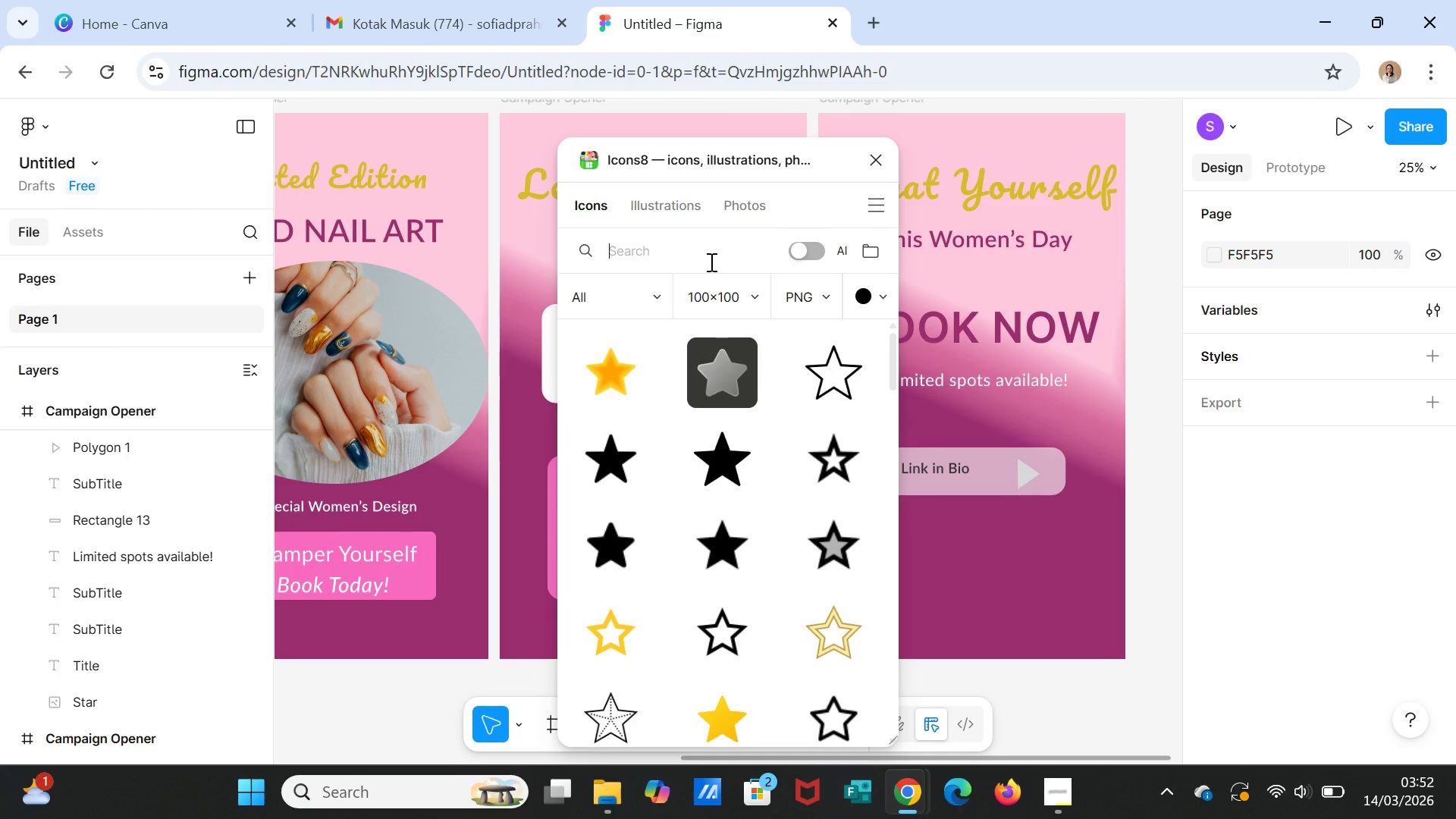 
type(arrow icon)
 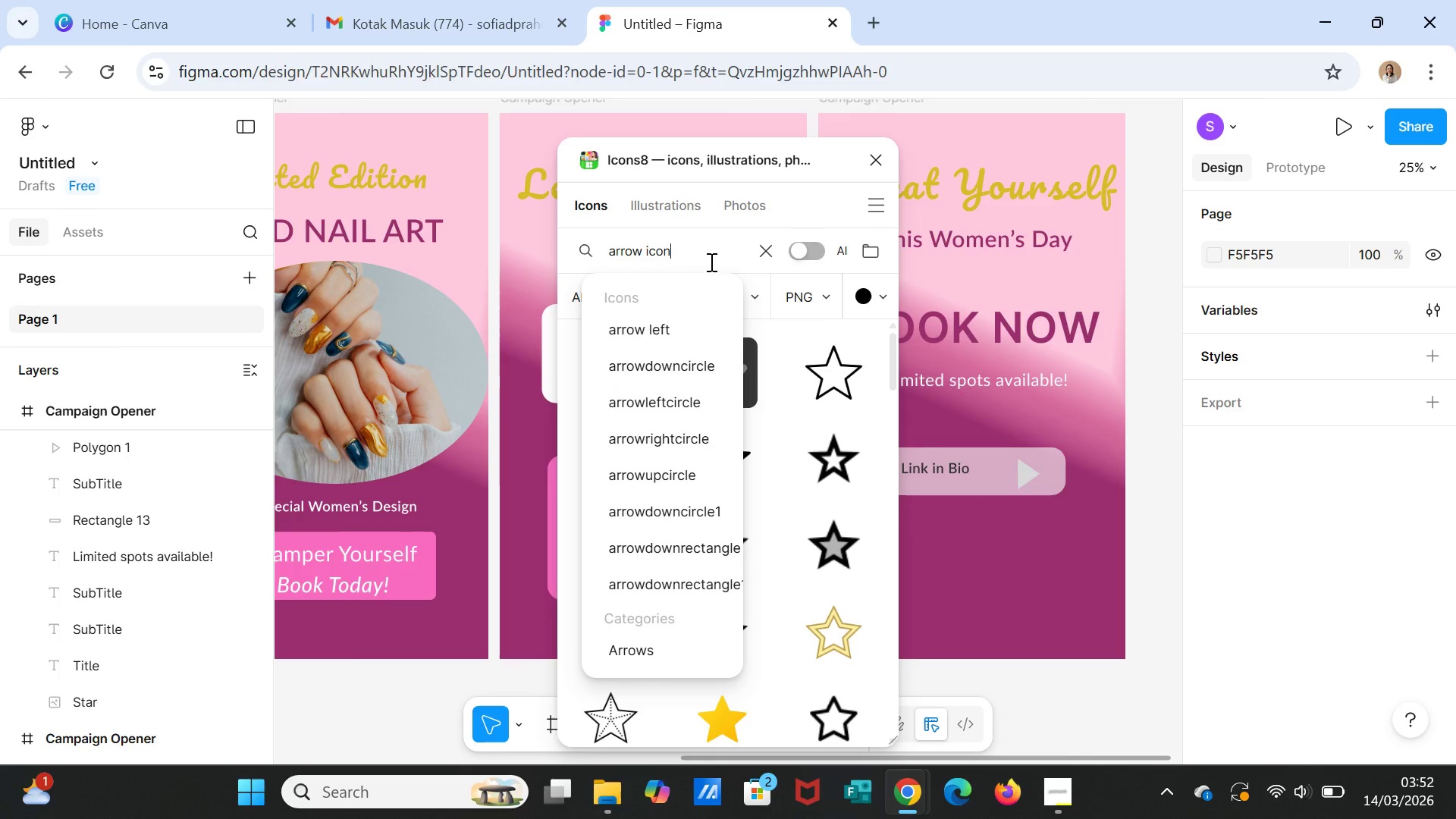 
key(Enter)
 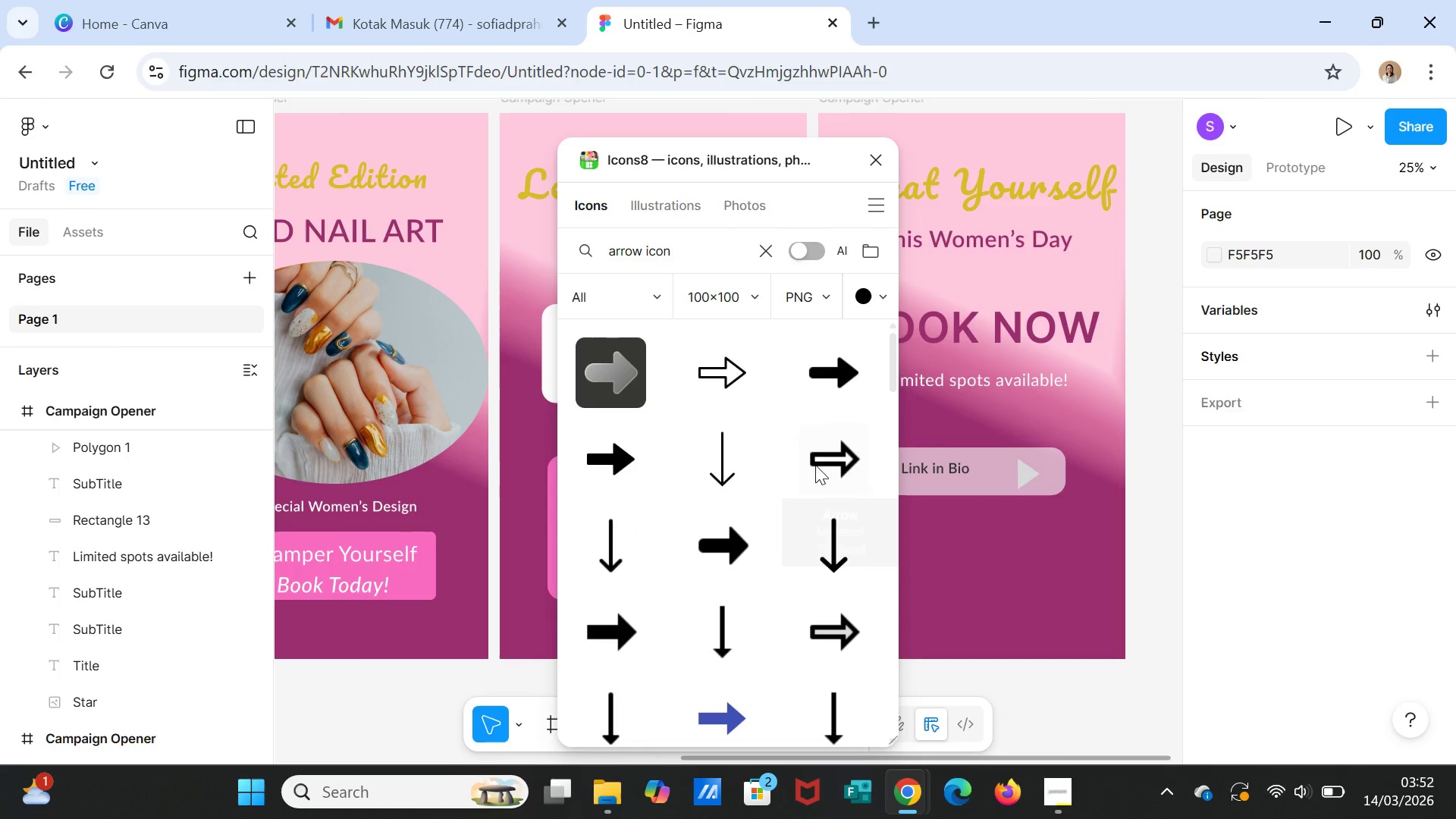 
scroll: coordinate [777, 572], scroll_direction: down, amount: 7.0
 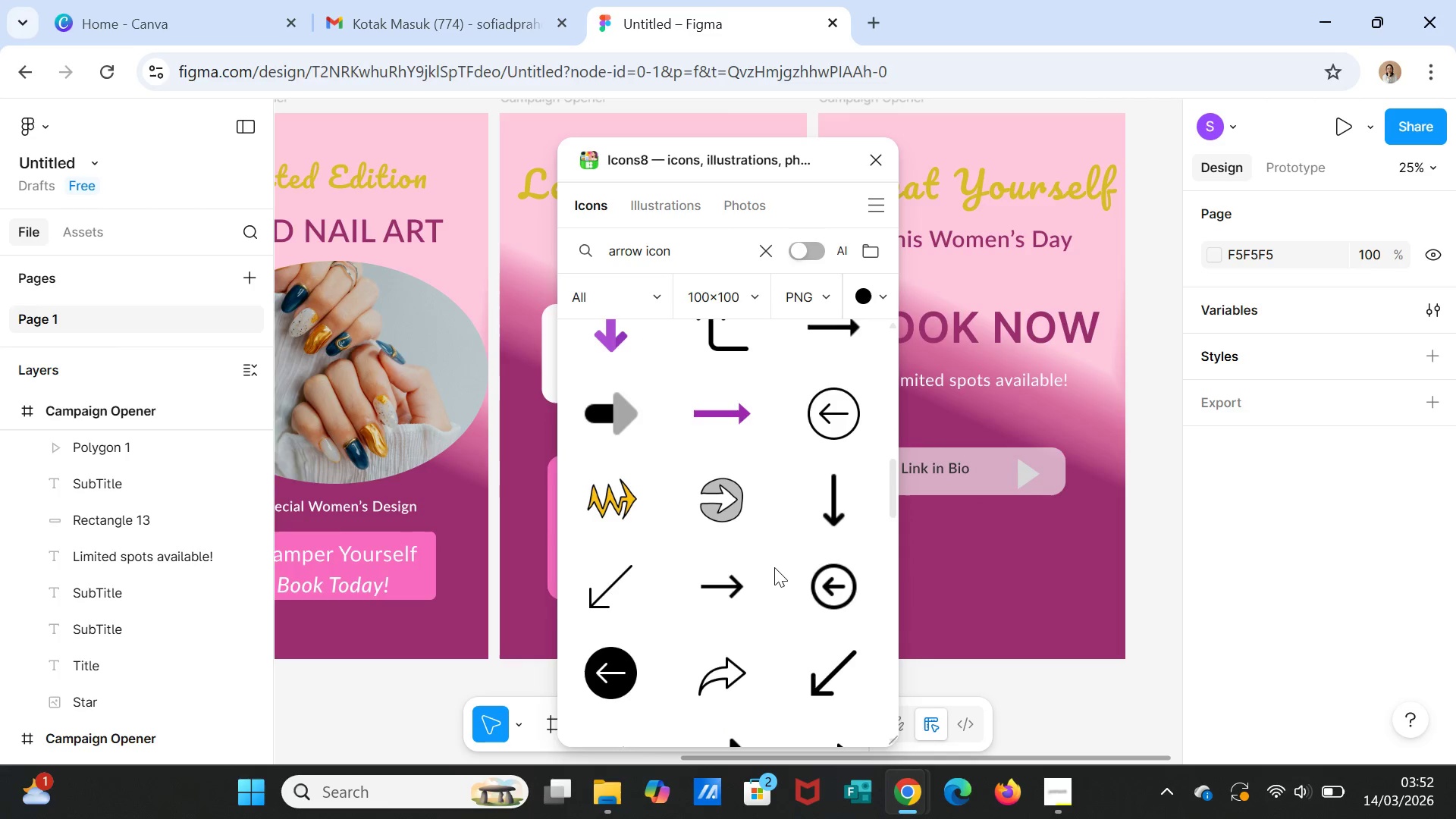 
scroll: coordinate [764, 563], scroll_direction: up, amount: 1.0
 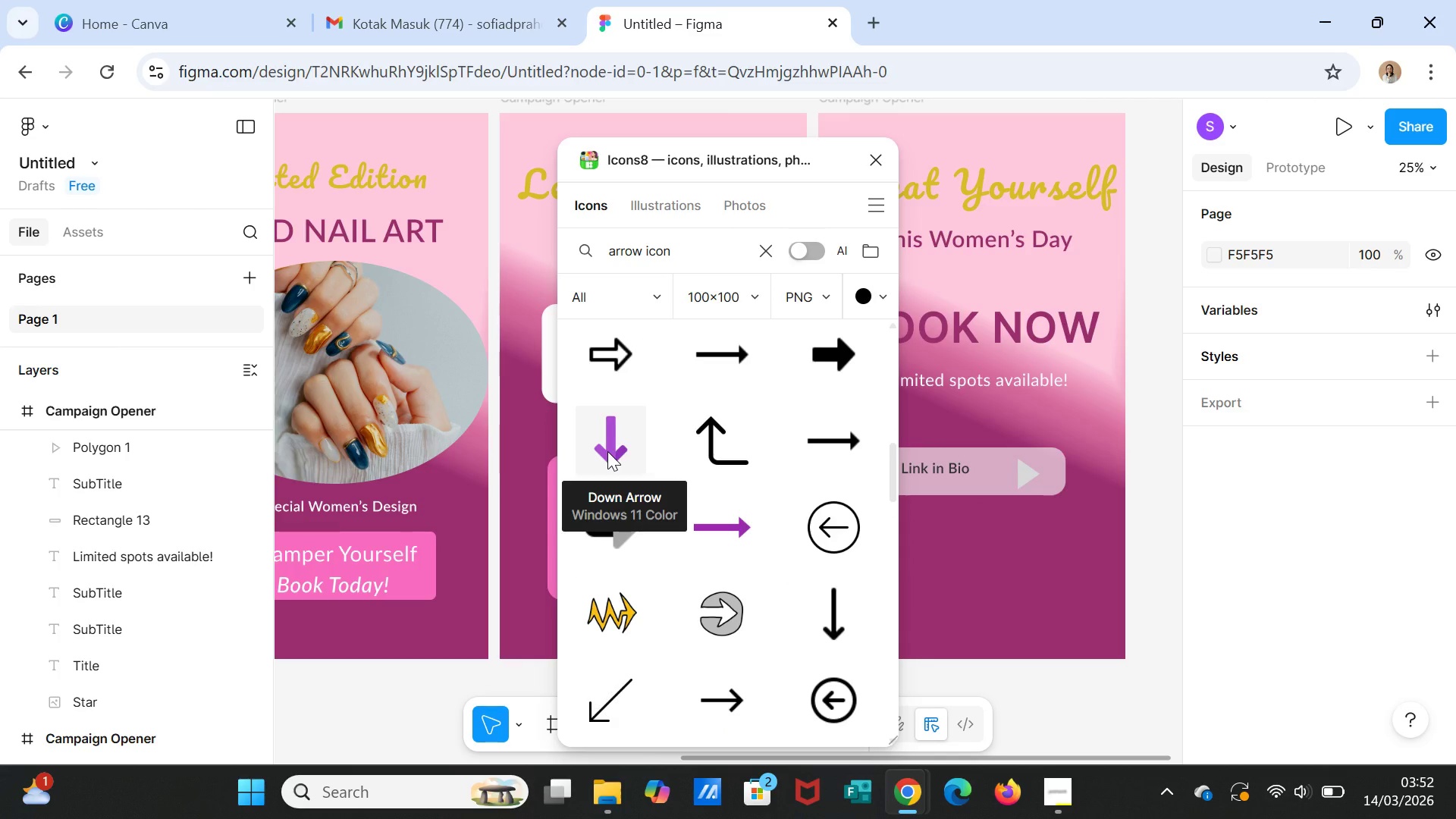 
left_click([607, 451])
 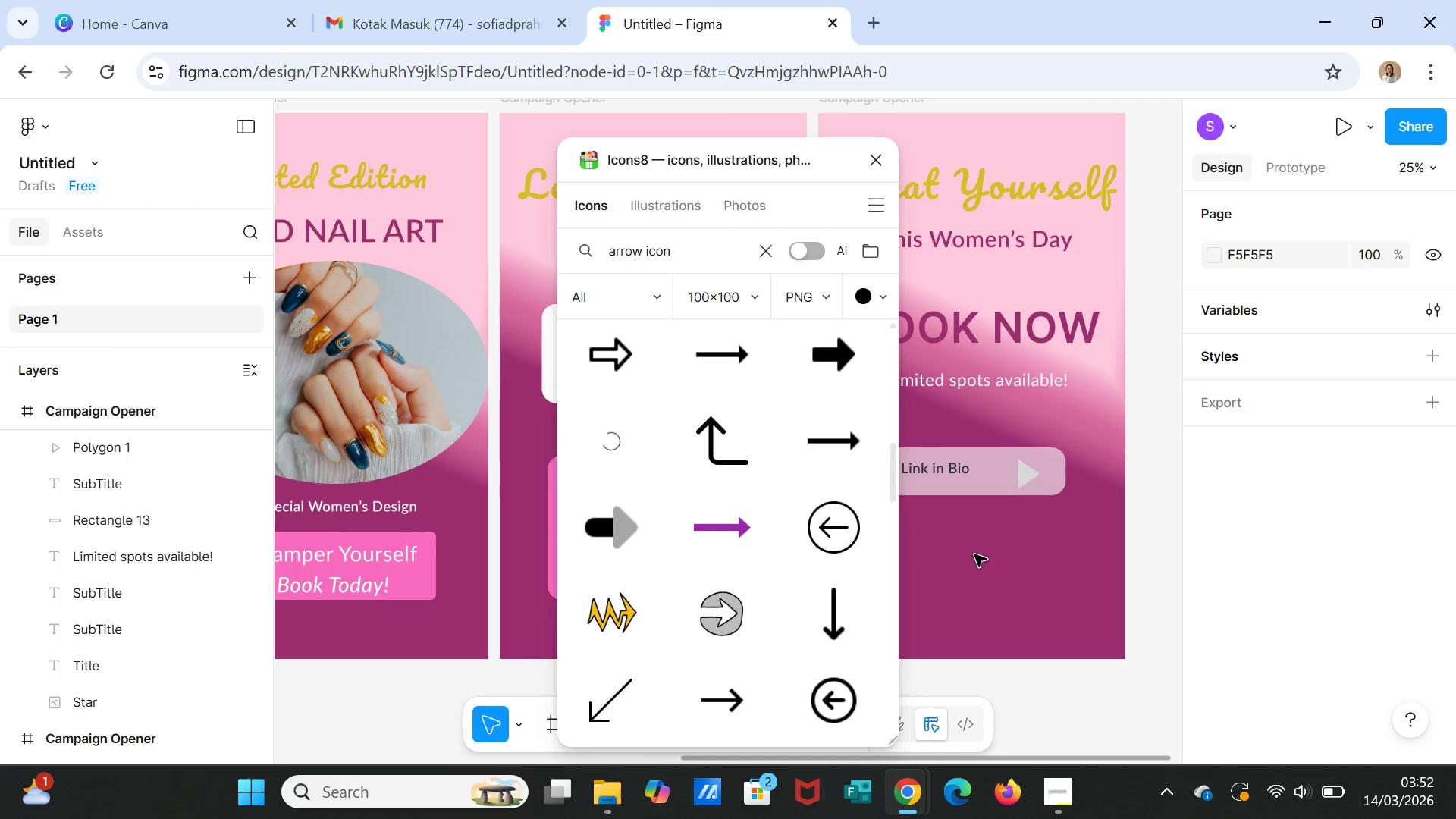 
left_click([974, 554])
 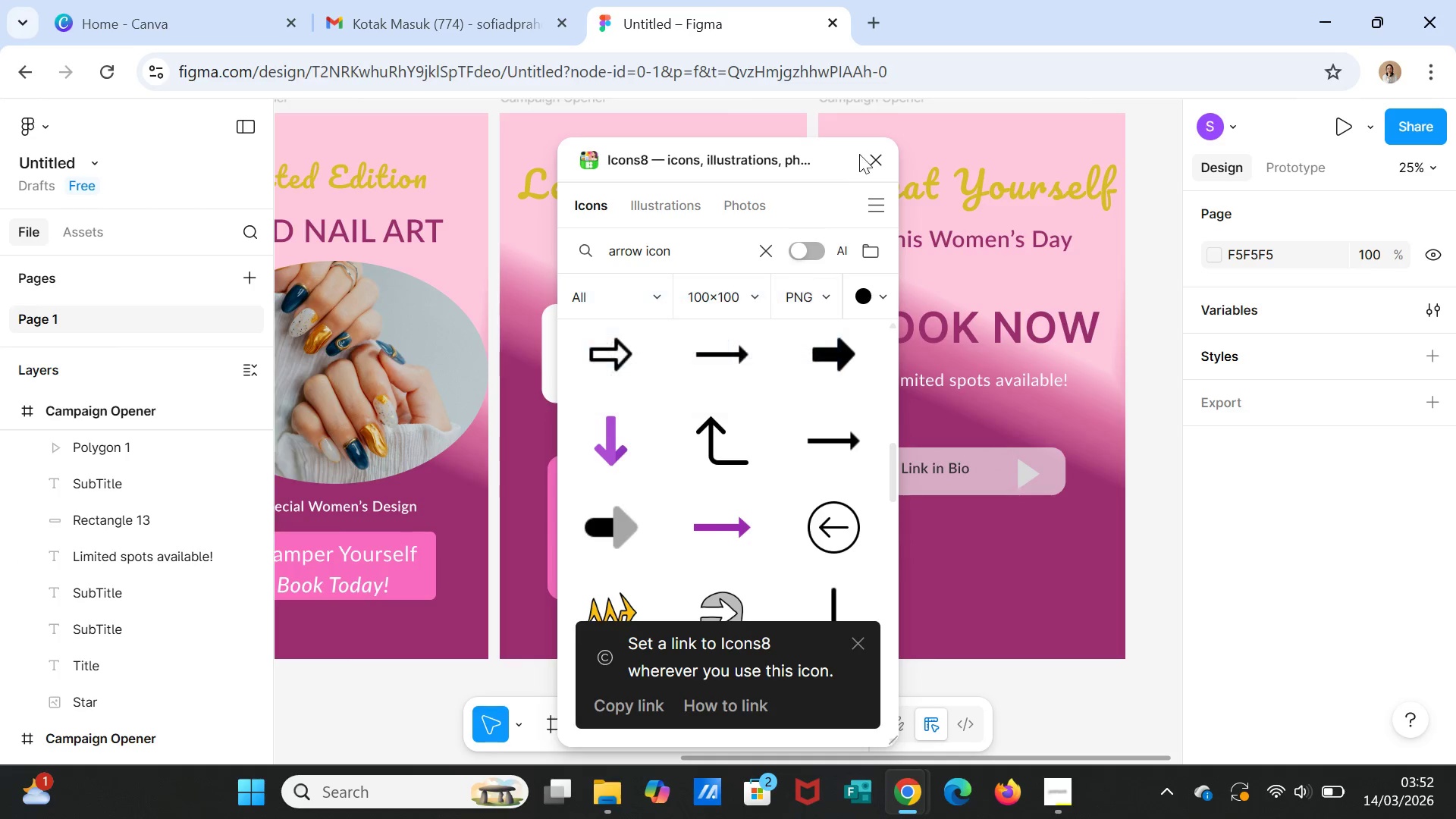 
left_click([868, 159])
 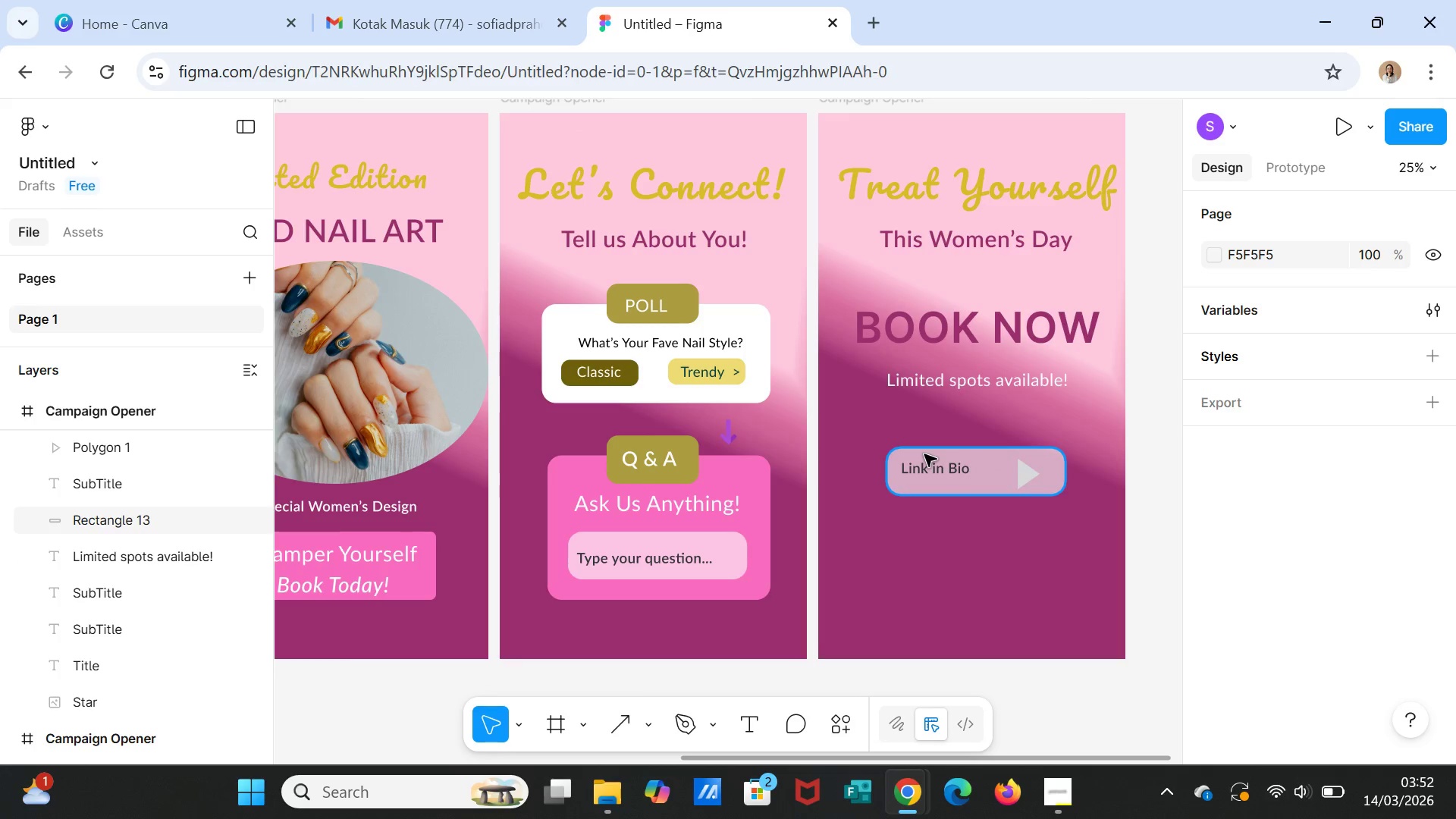 
key(Control+Z)
 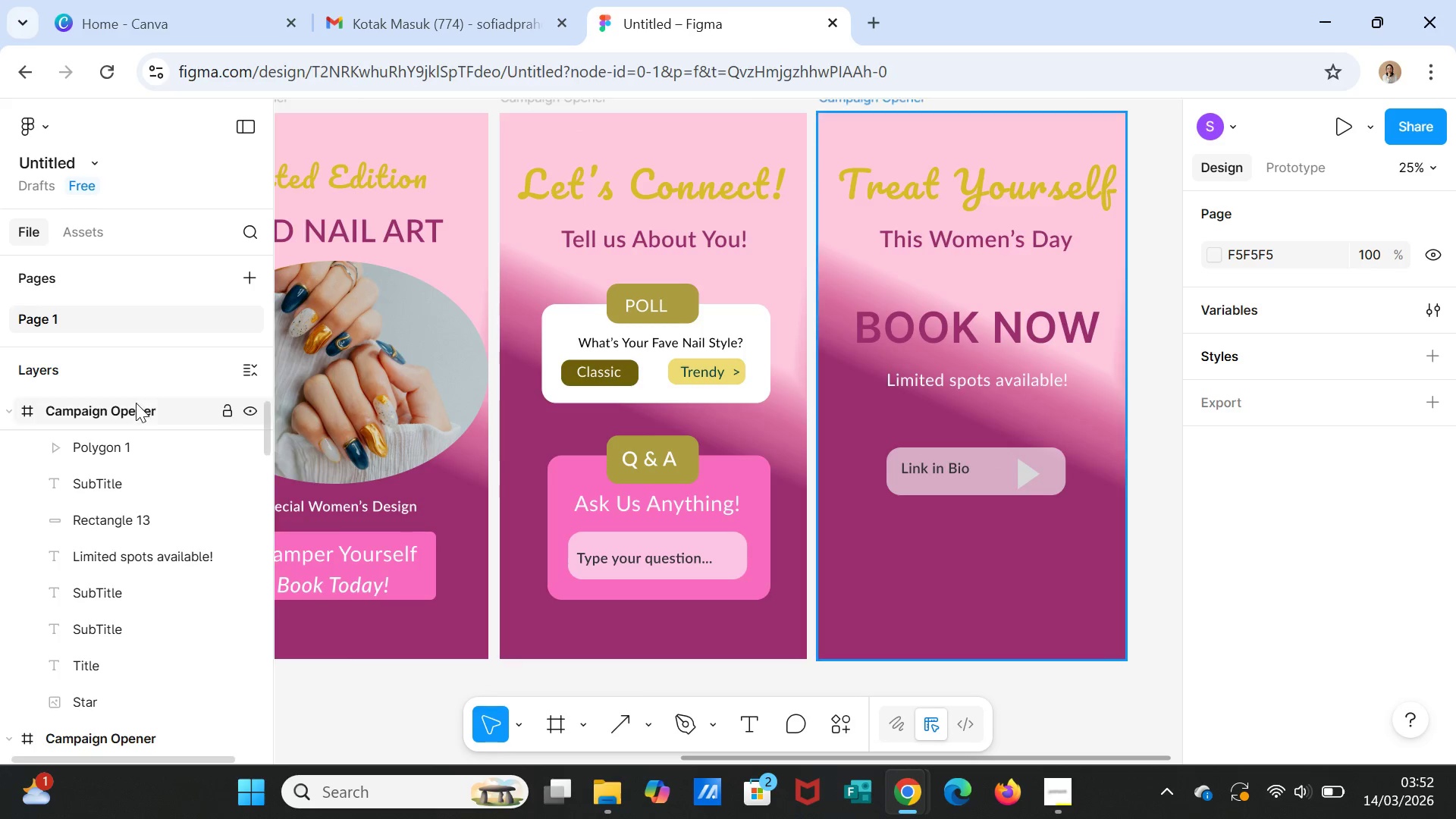 
left_click([136, 406])
 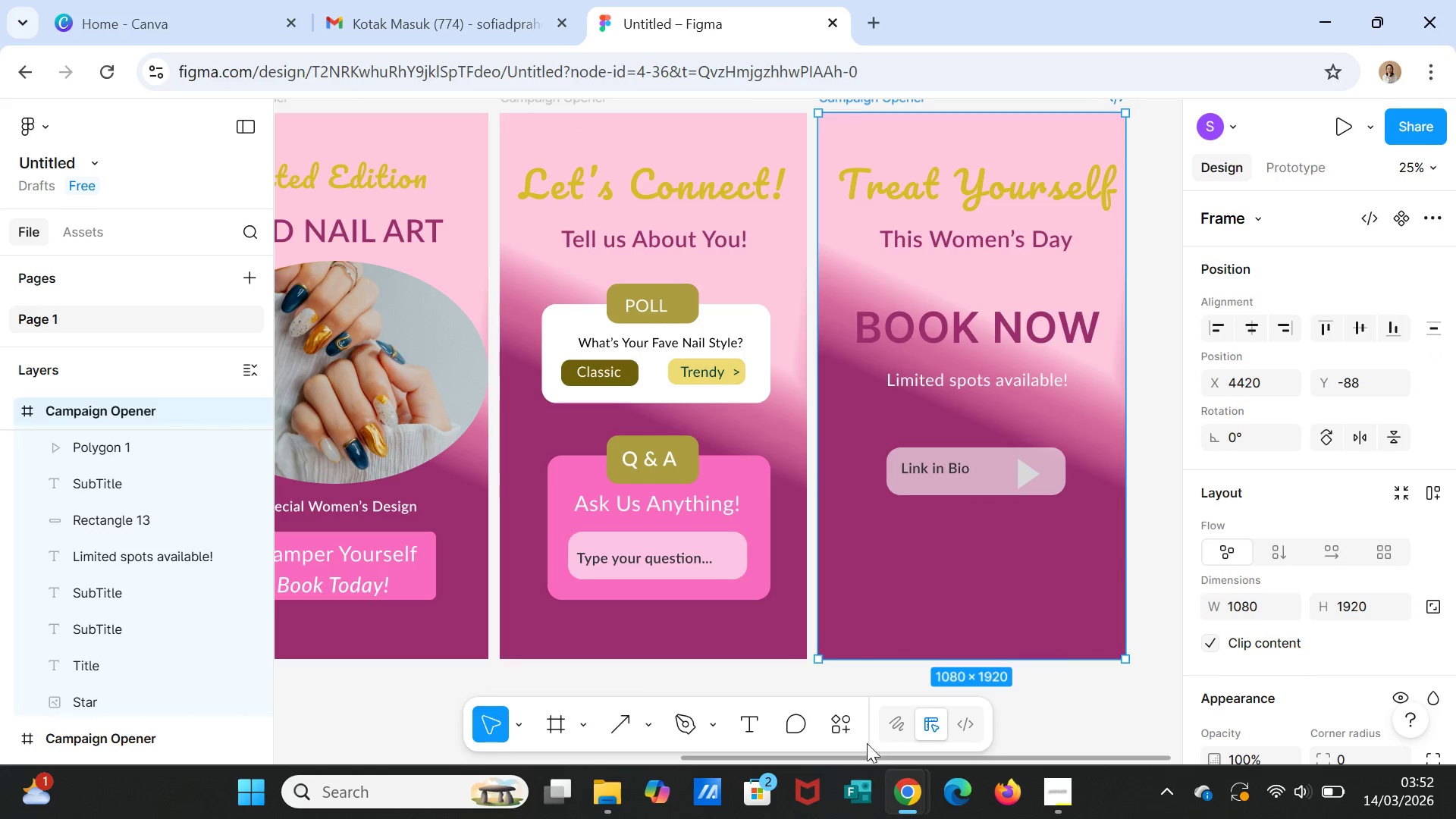 
left_click([843, 730])
 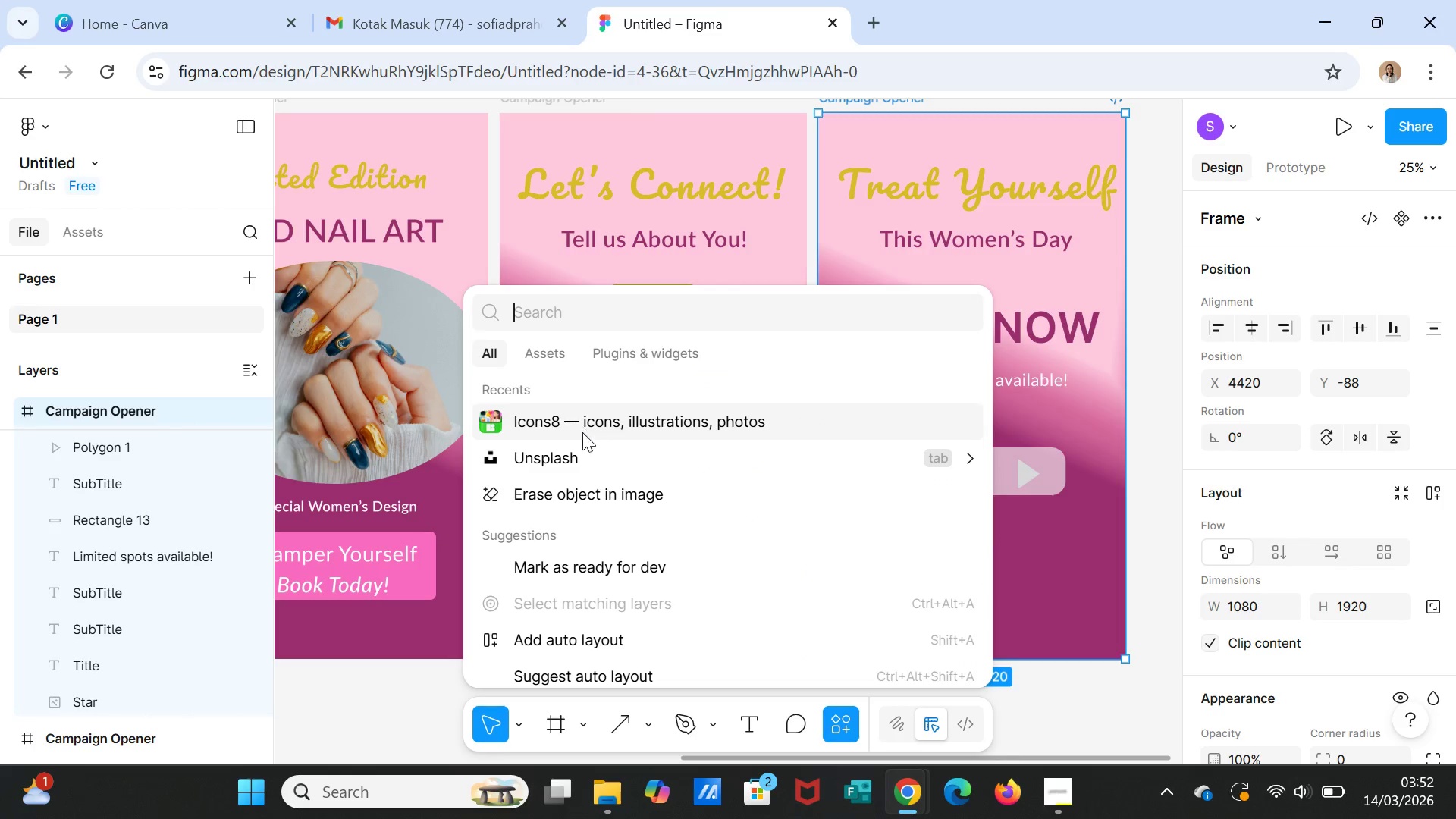 
left_click([576, 431])
 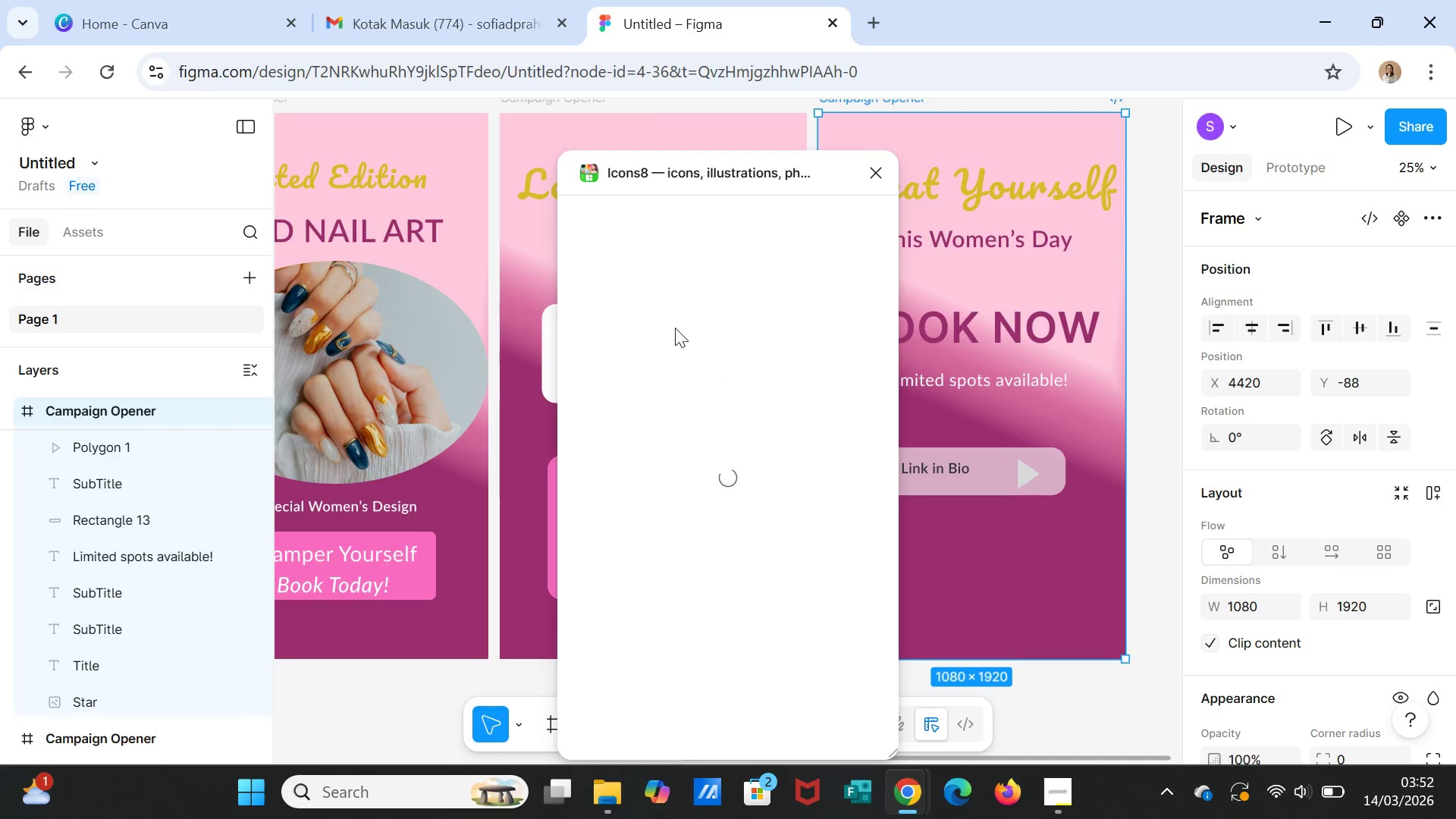 
mouse_move([687, 268])
 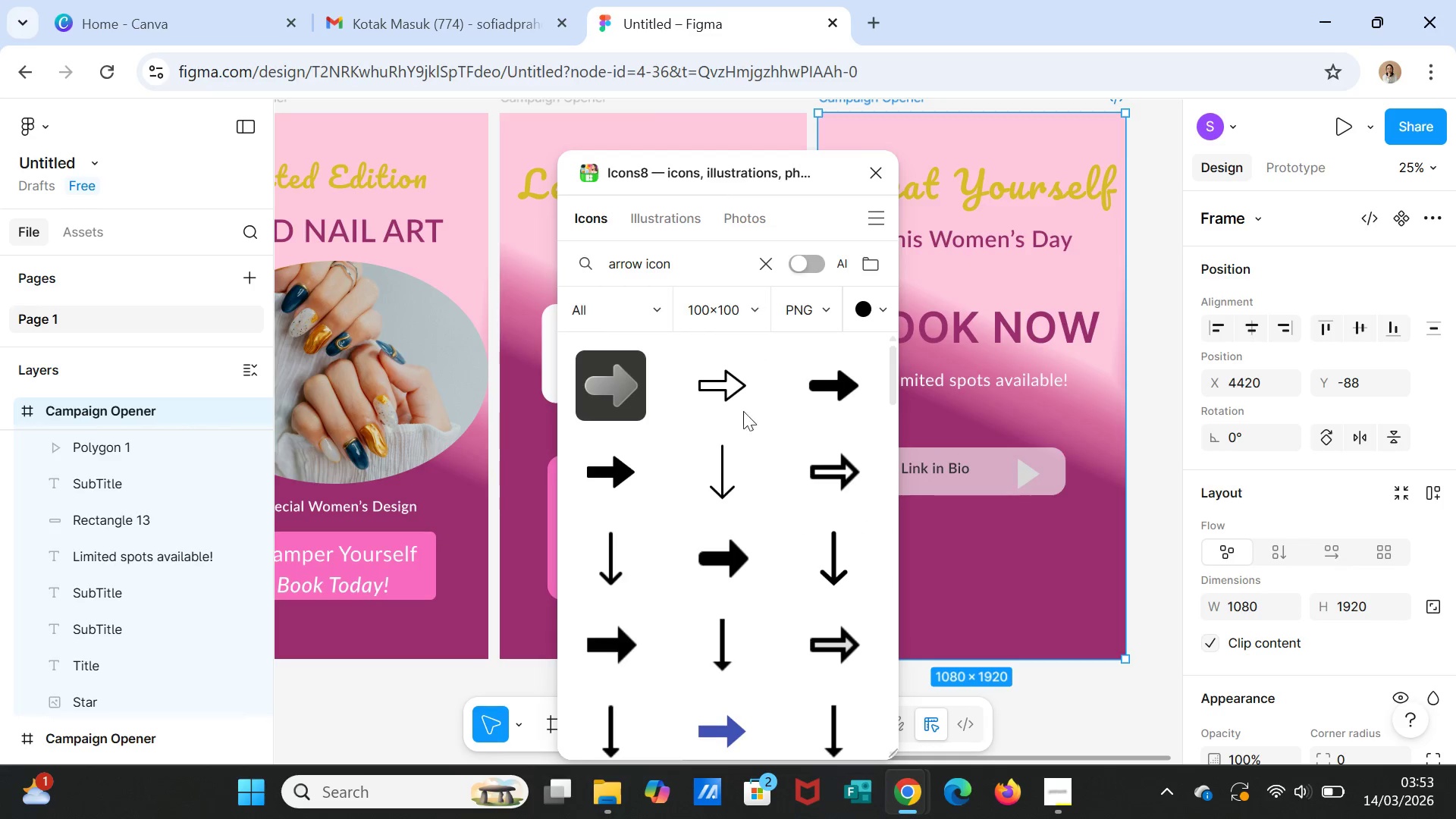 
scroll: coordinate [715, 580], scroll_direction: down, amount: 4.0
 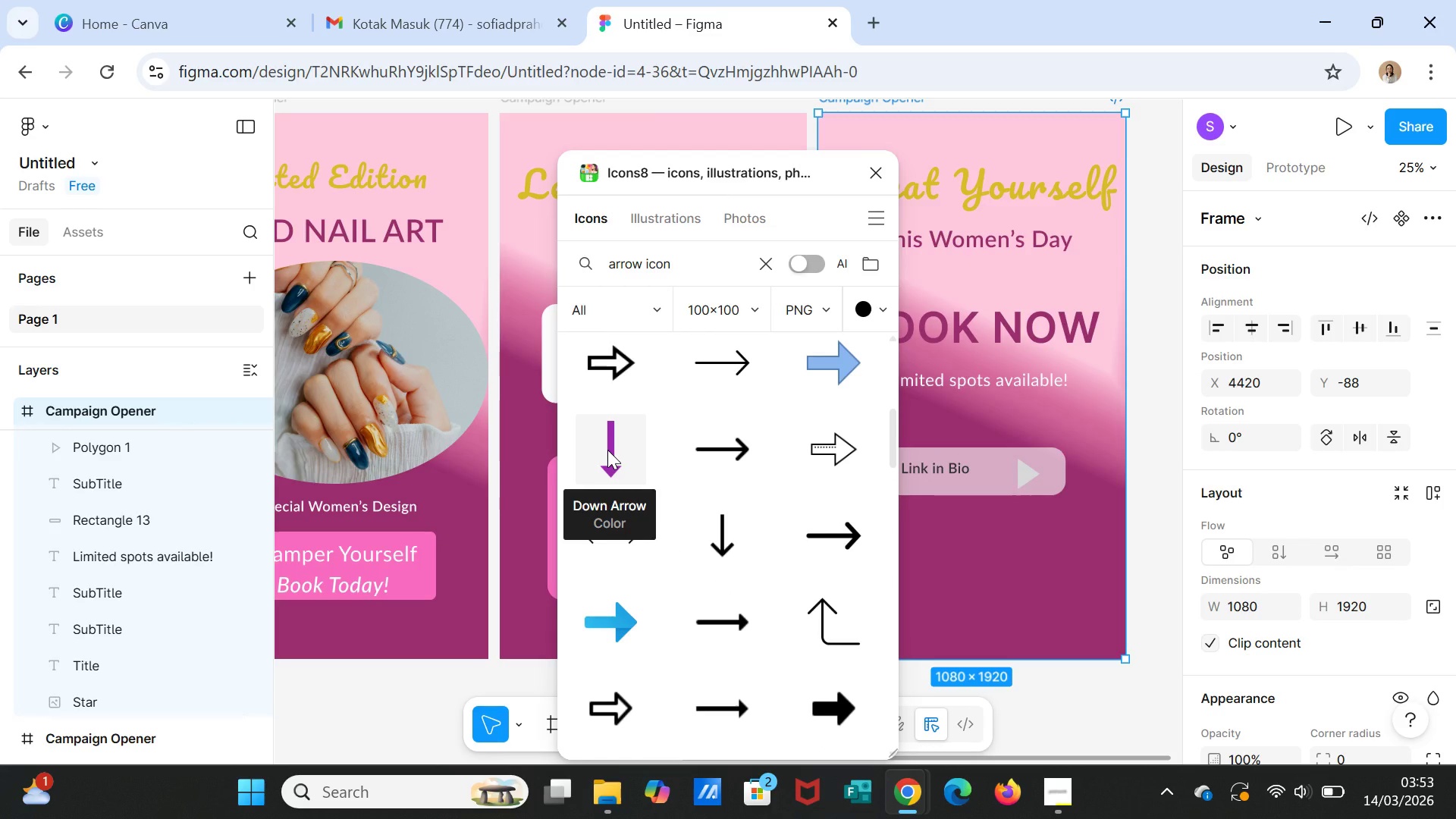 
left_click([607, 450])
 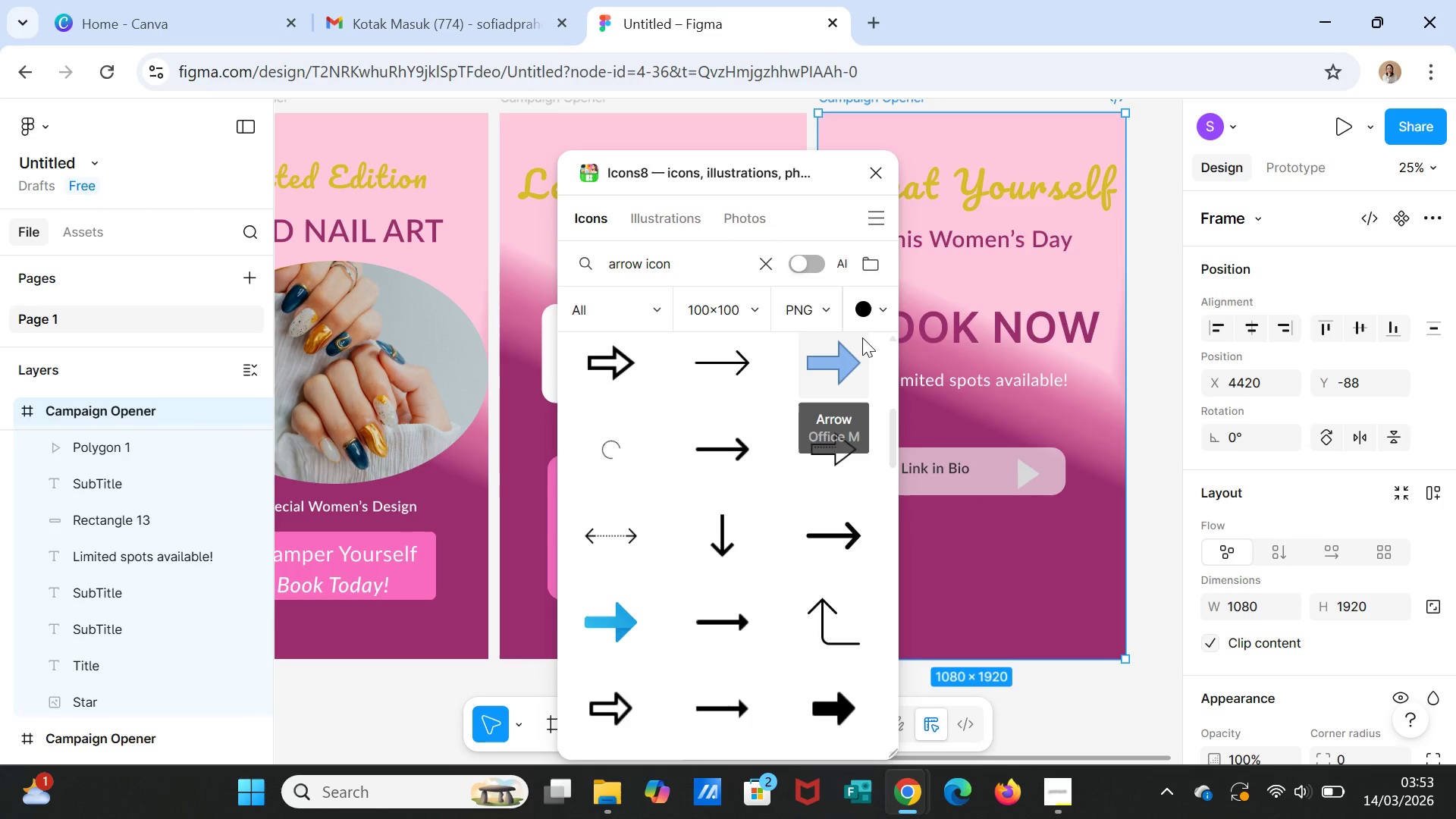 
left_click([879, 175])
 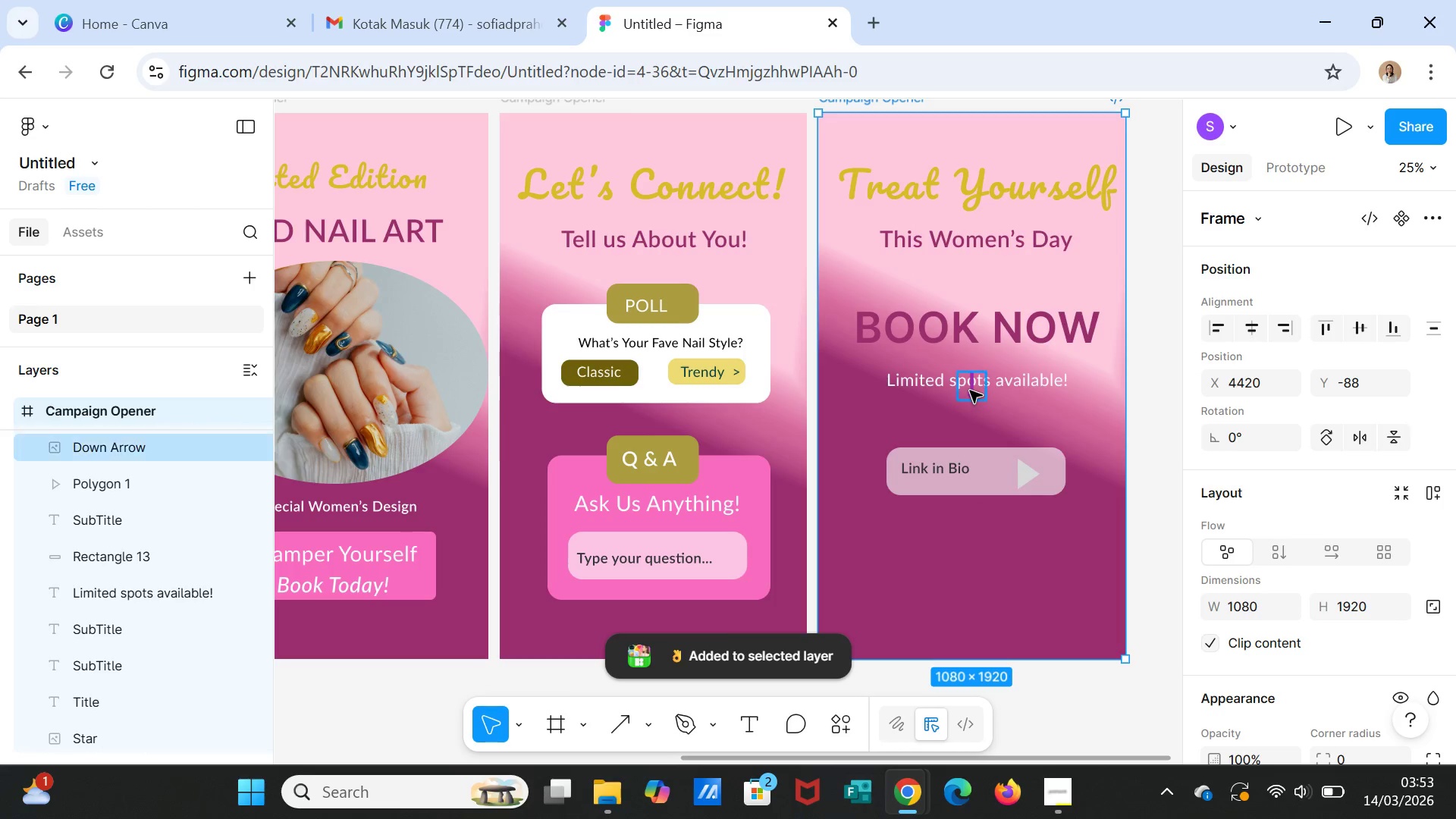 
left_click_drag(start_coordinate=[971, 390], to_coordinate=[971, 520])
 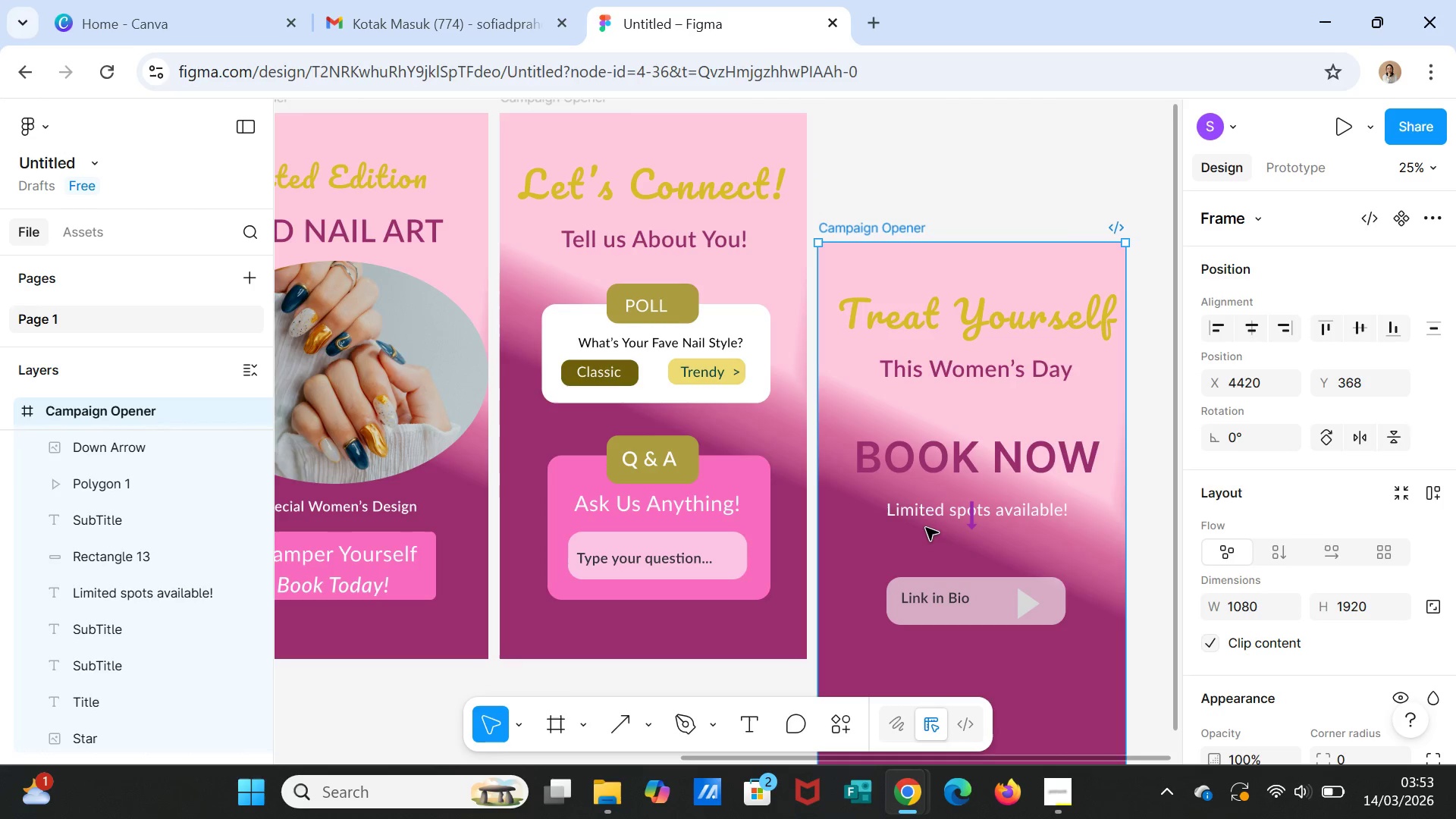 
key(Control+Z)
 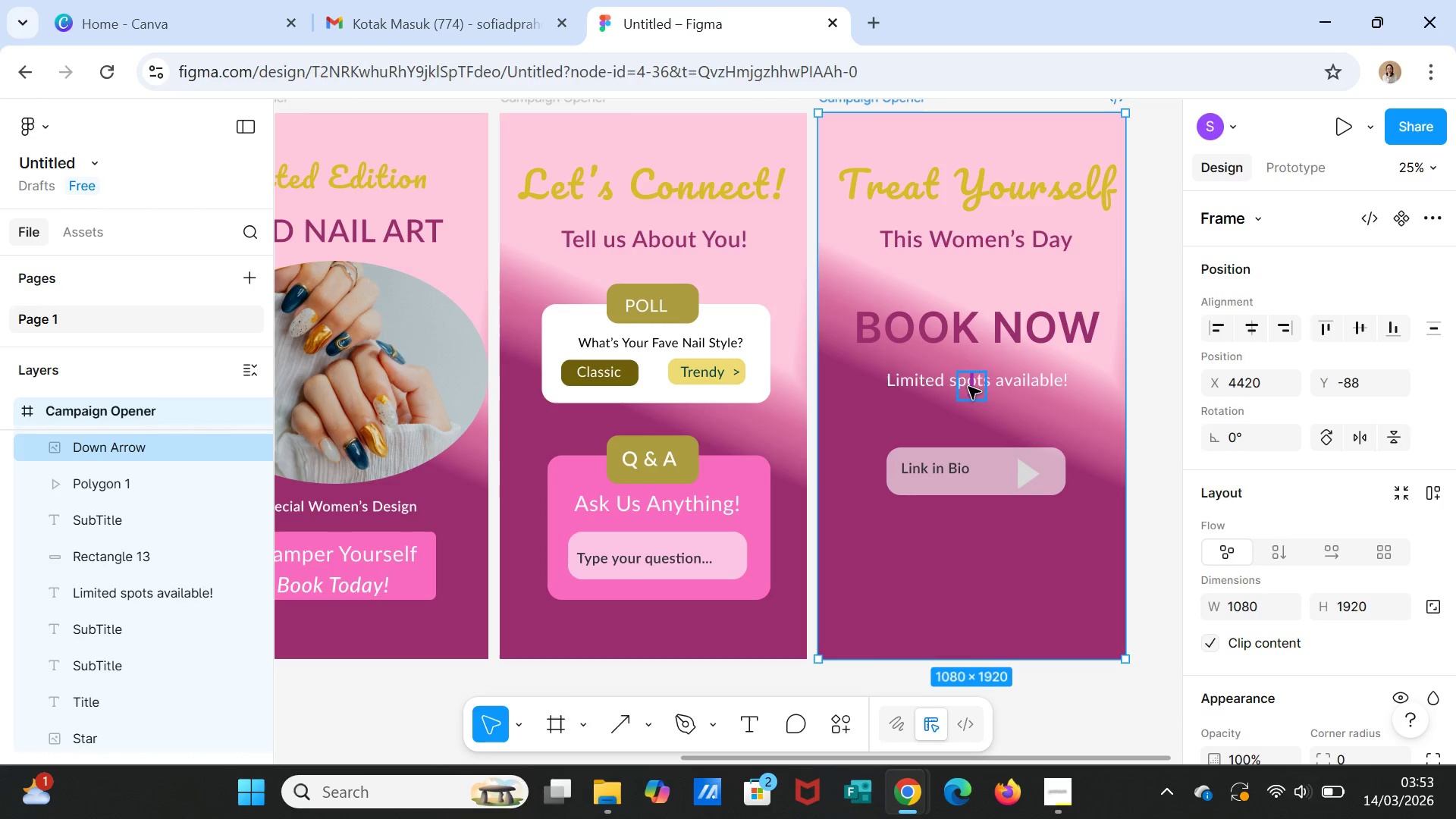 
left_click([968, 387])
 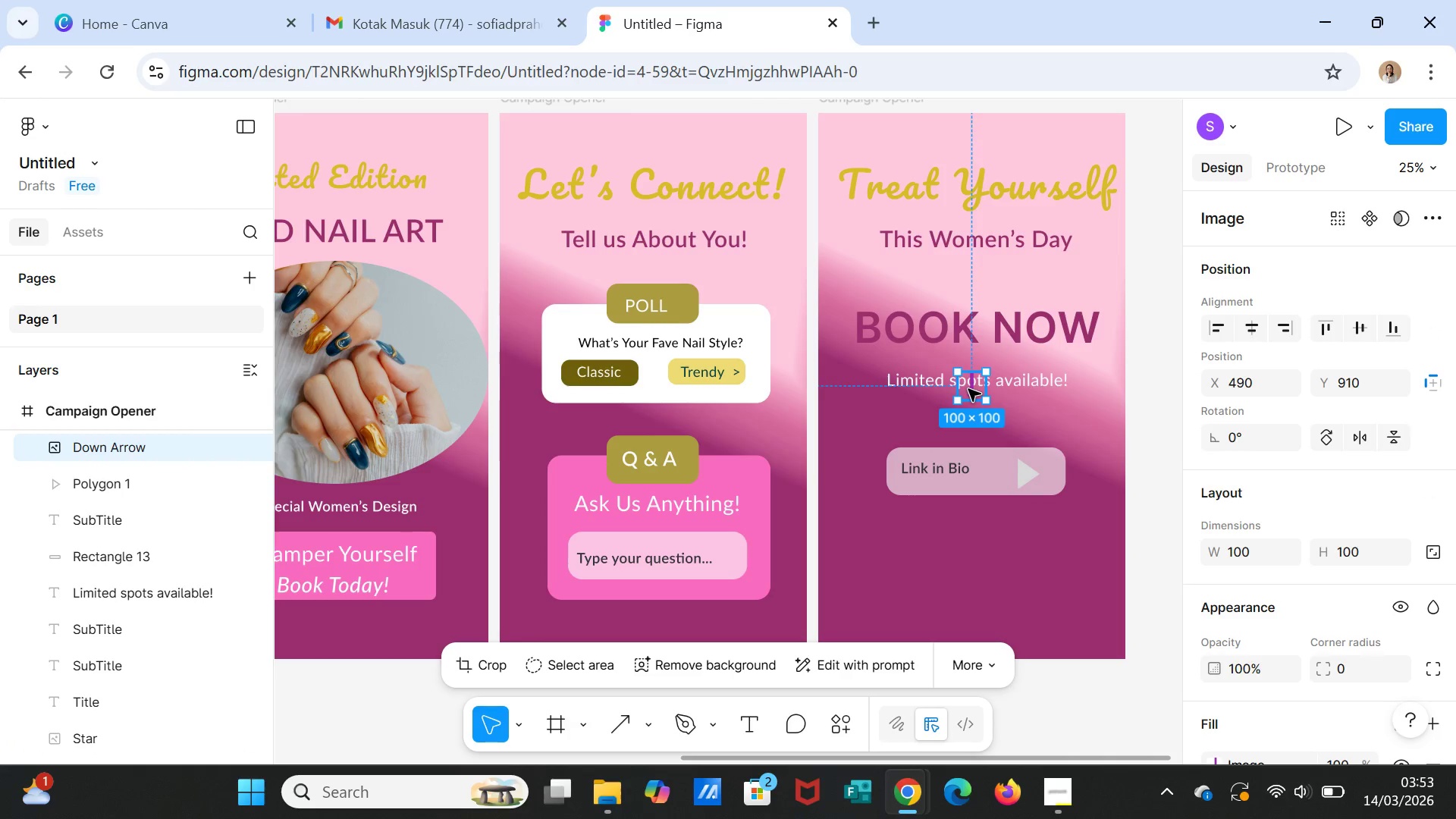 
left_click_drag(start_coordinate=[968, 389], to_coordinate=[971, 522])
 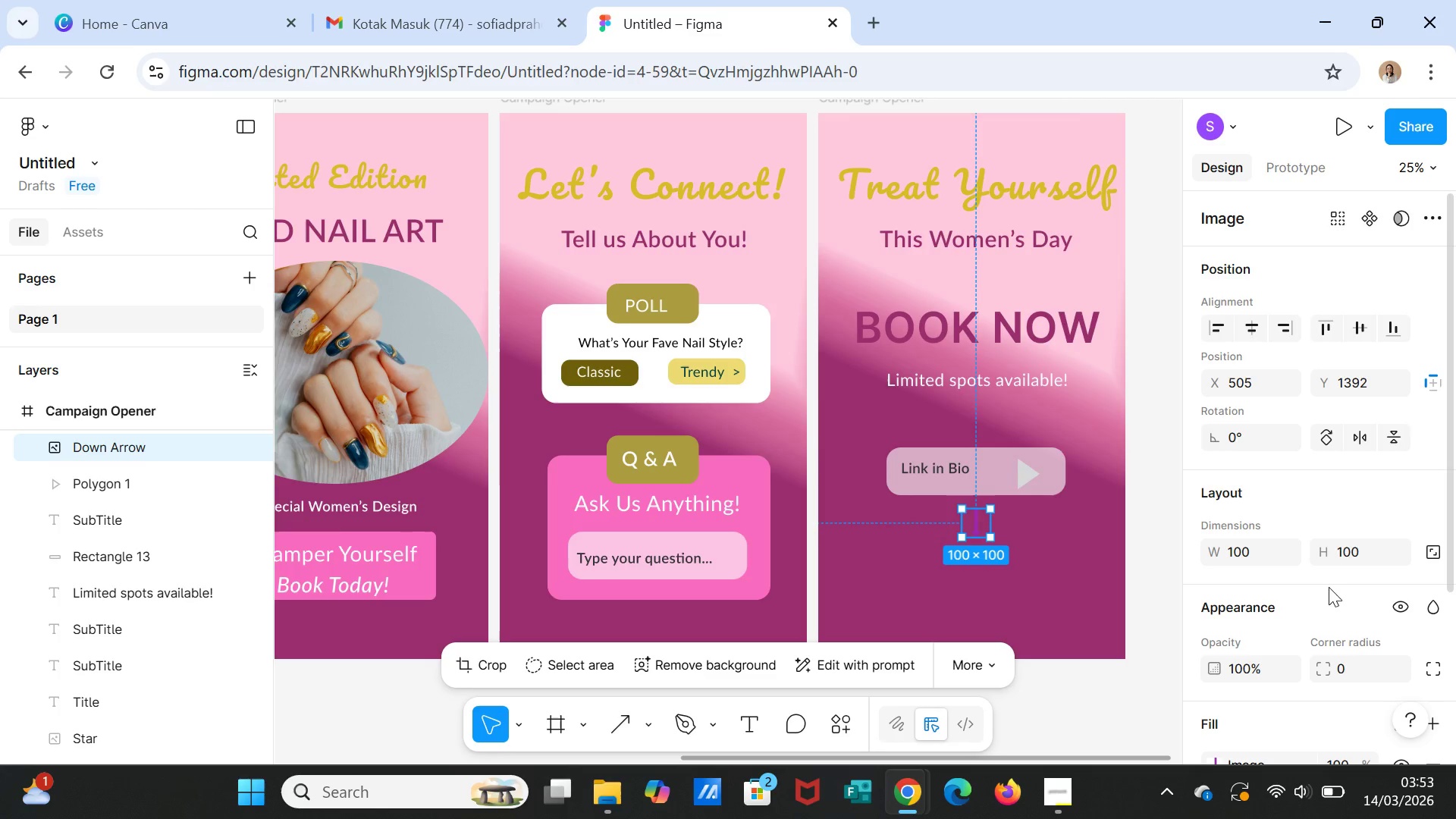 
scroll: coordinate [1409, 613], scroll_direction: down, amount: 2.0
 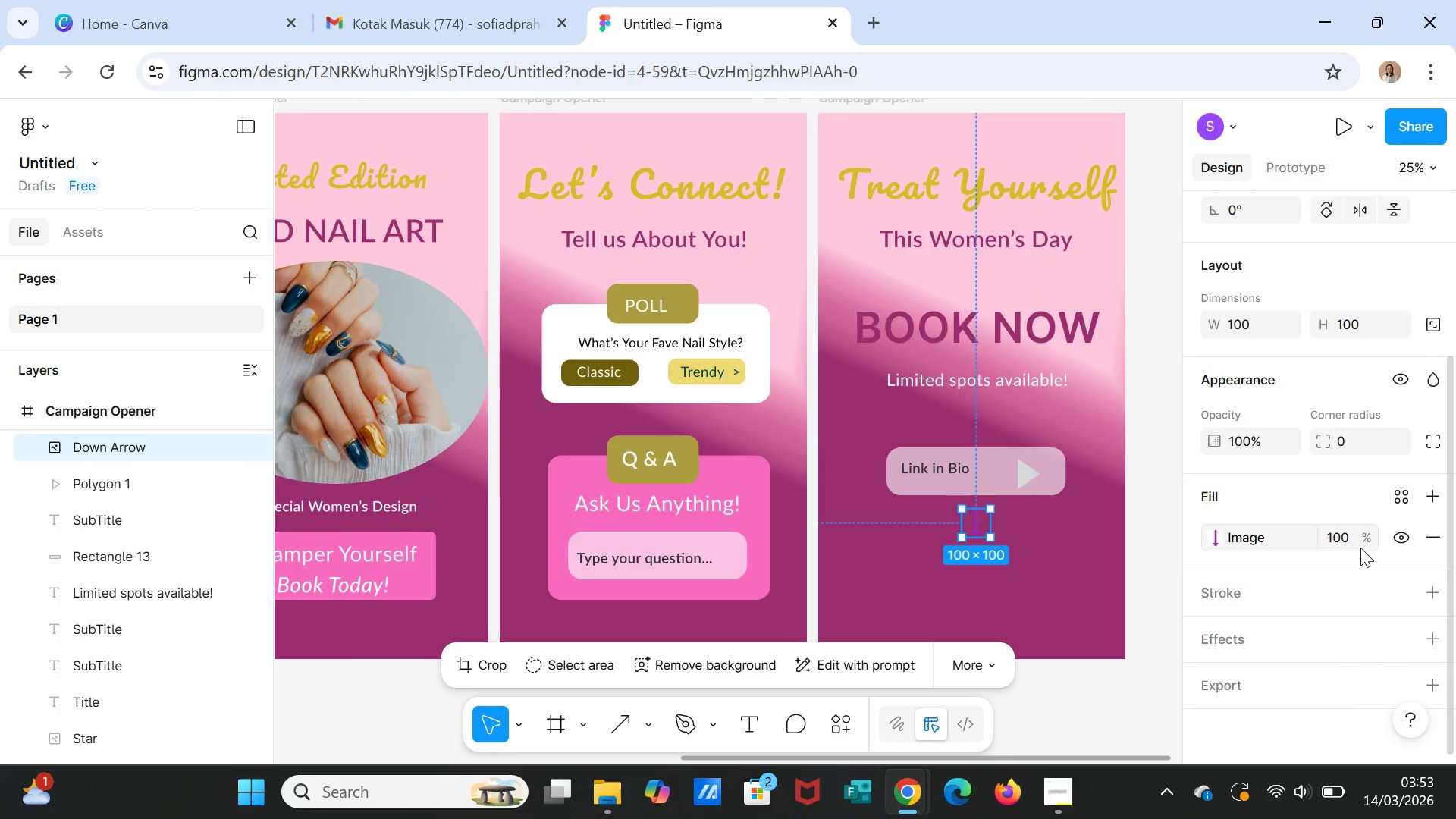 
left_click([1345, 542])
 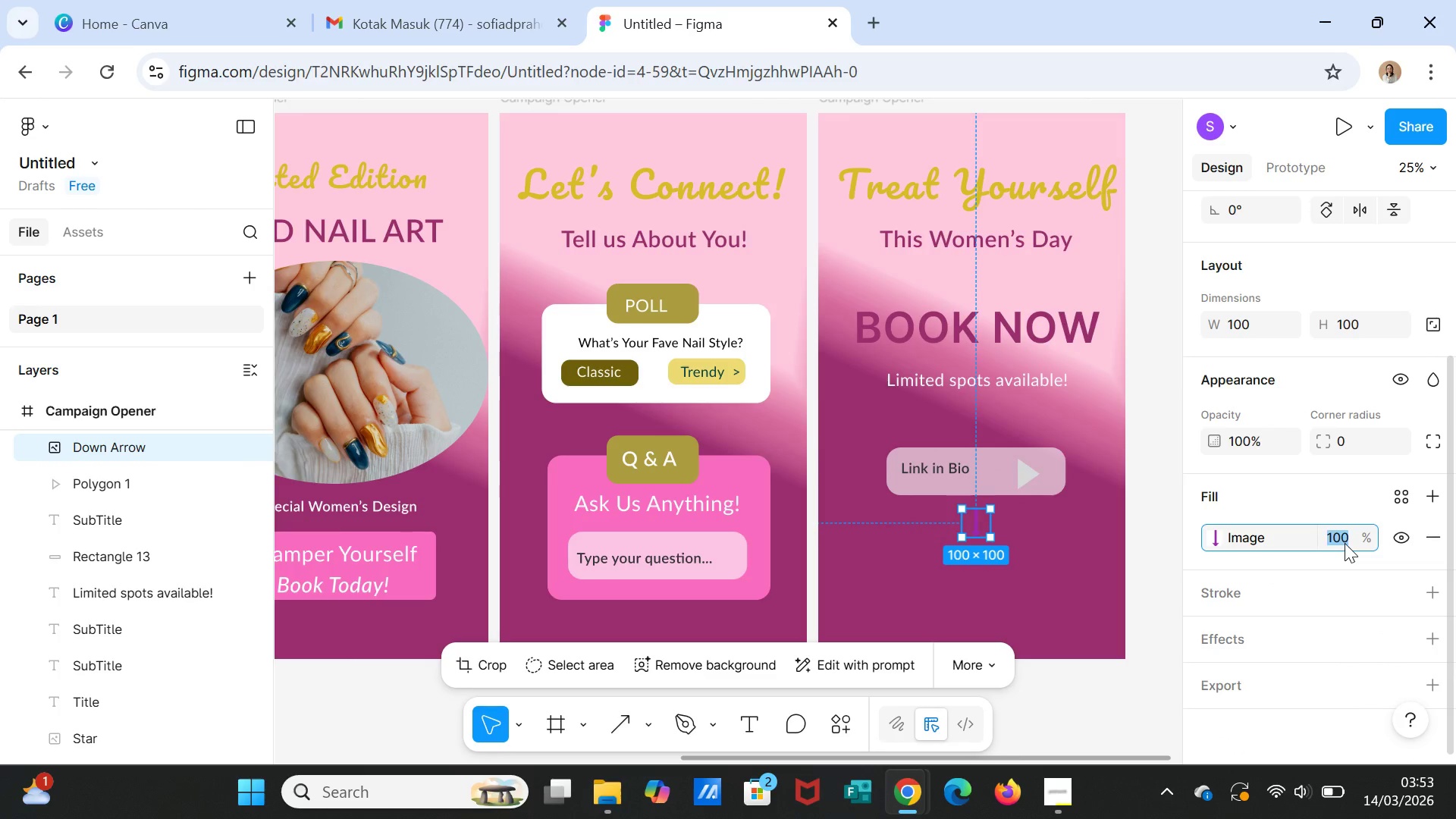 
type(200)
 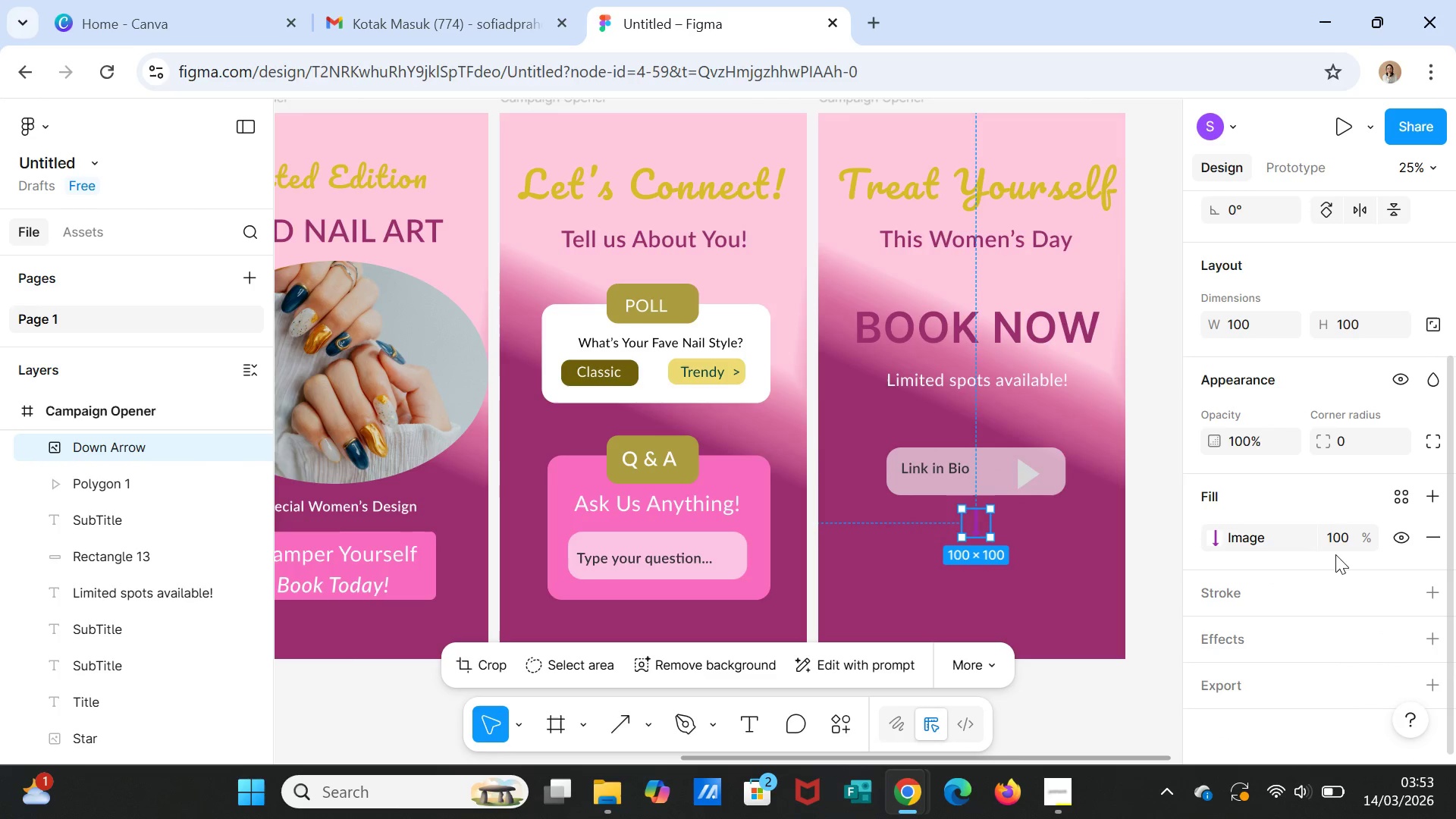 
key(Enter)
 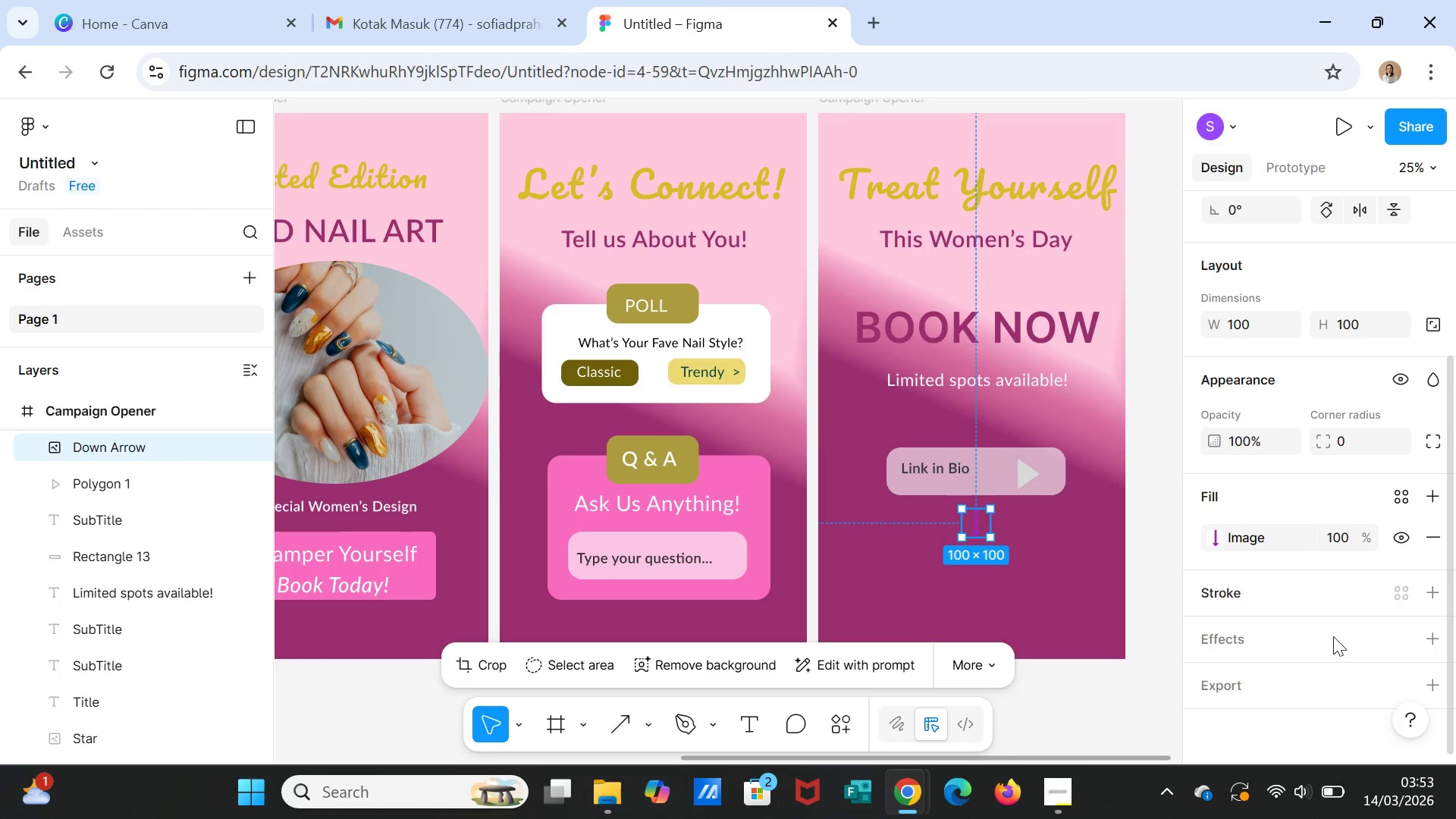 
scroll: coordinate [1329, 642], scroll_direction: down, amount: 1.0
 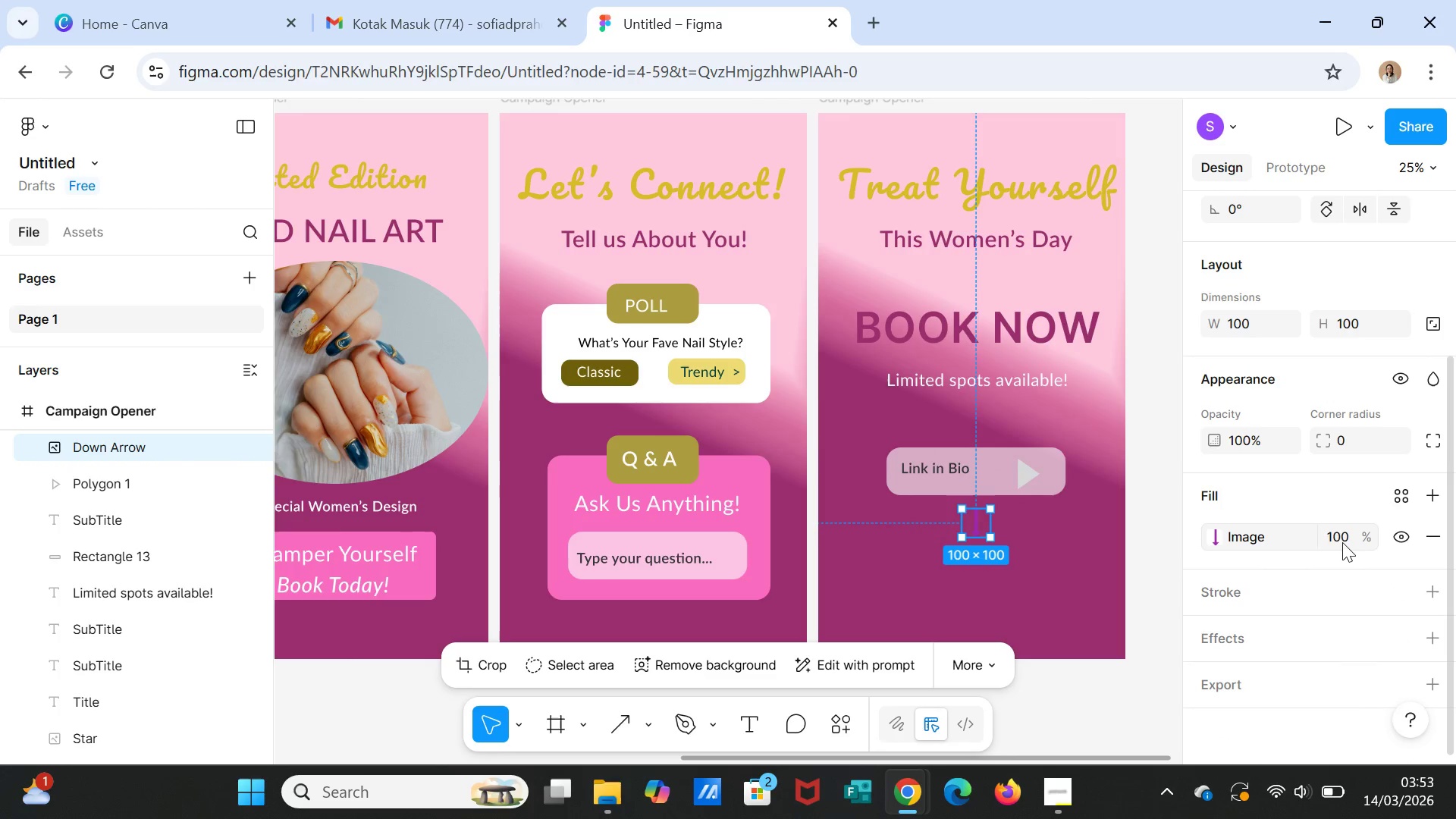 
left_click([1341, 541])
 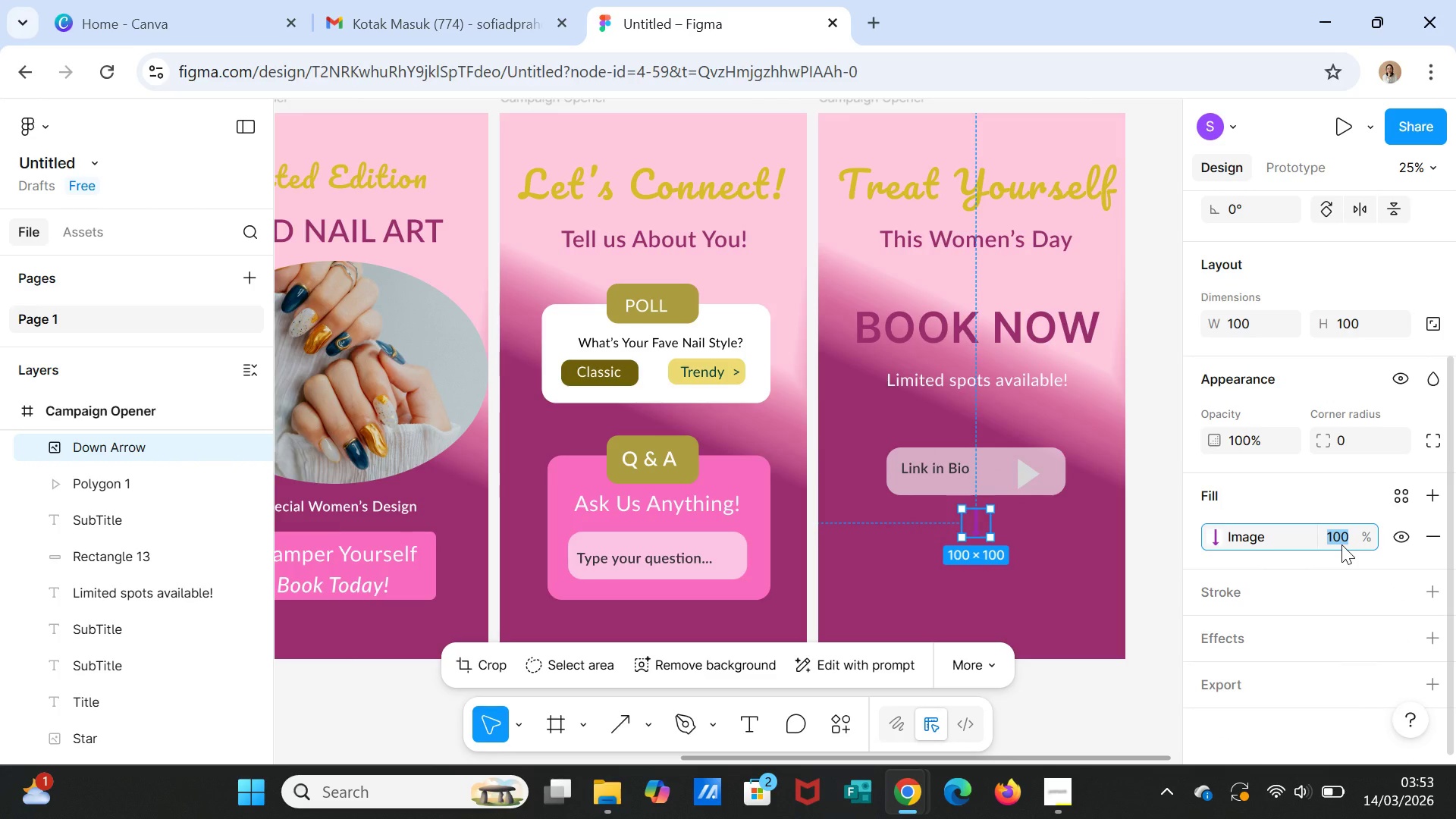 
type(200)
 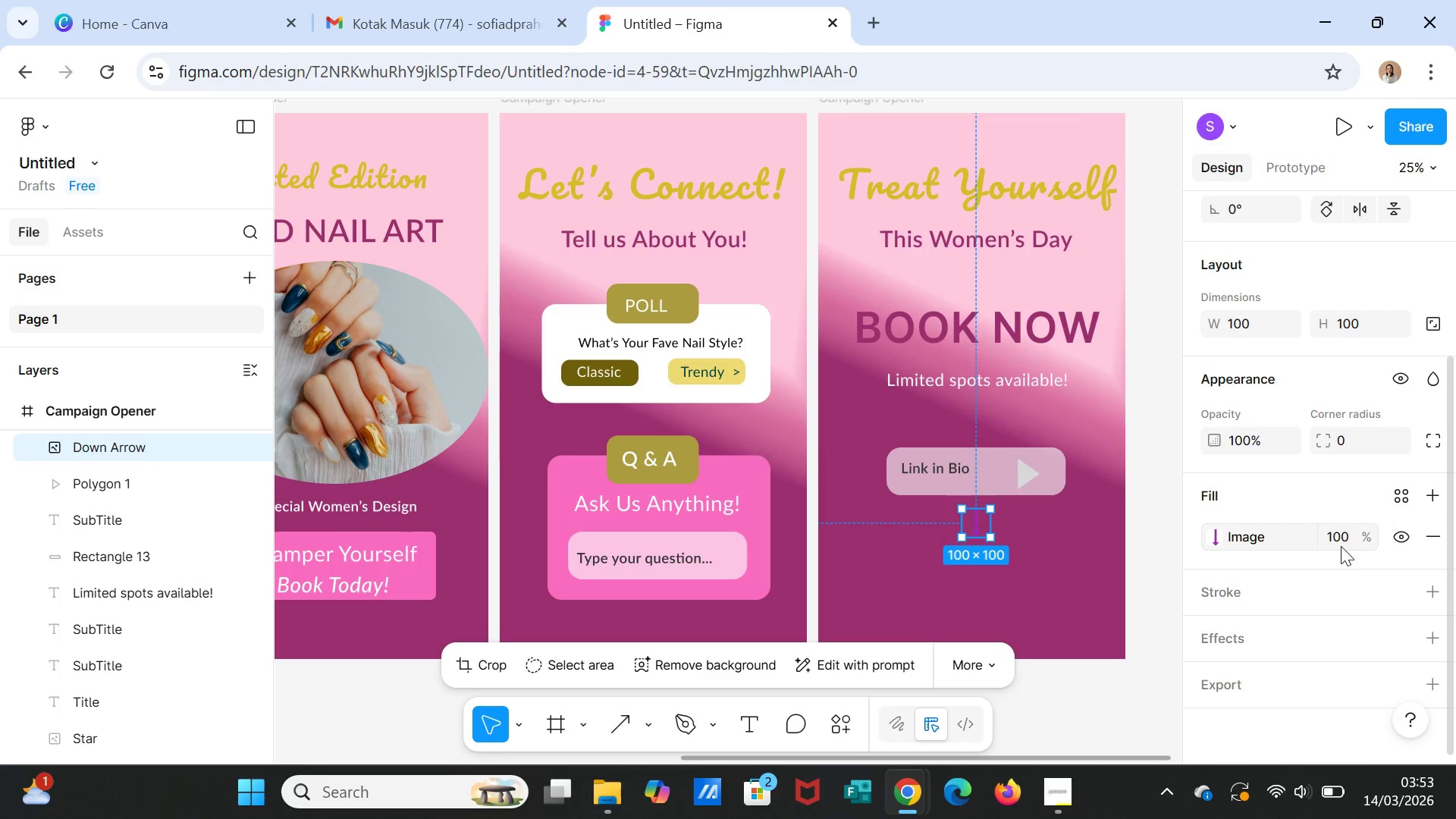 
key(Enter)
 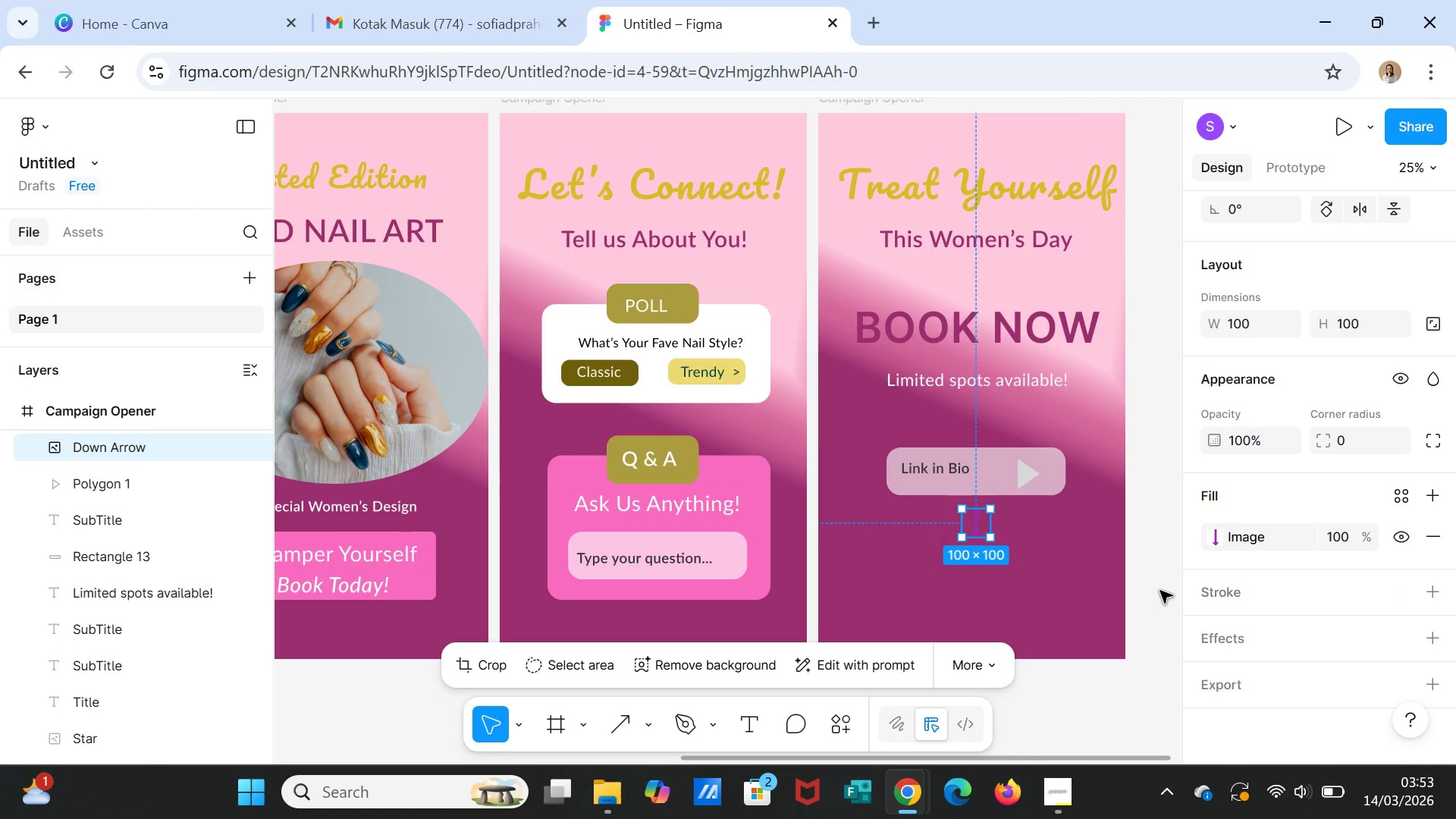 
left_click([1159, 590])
 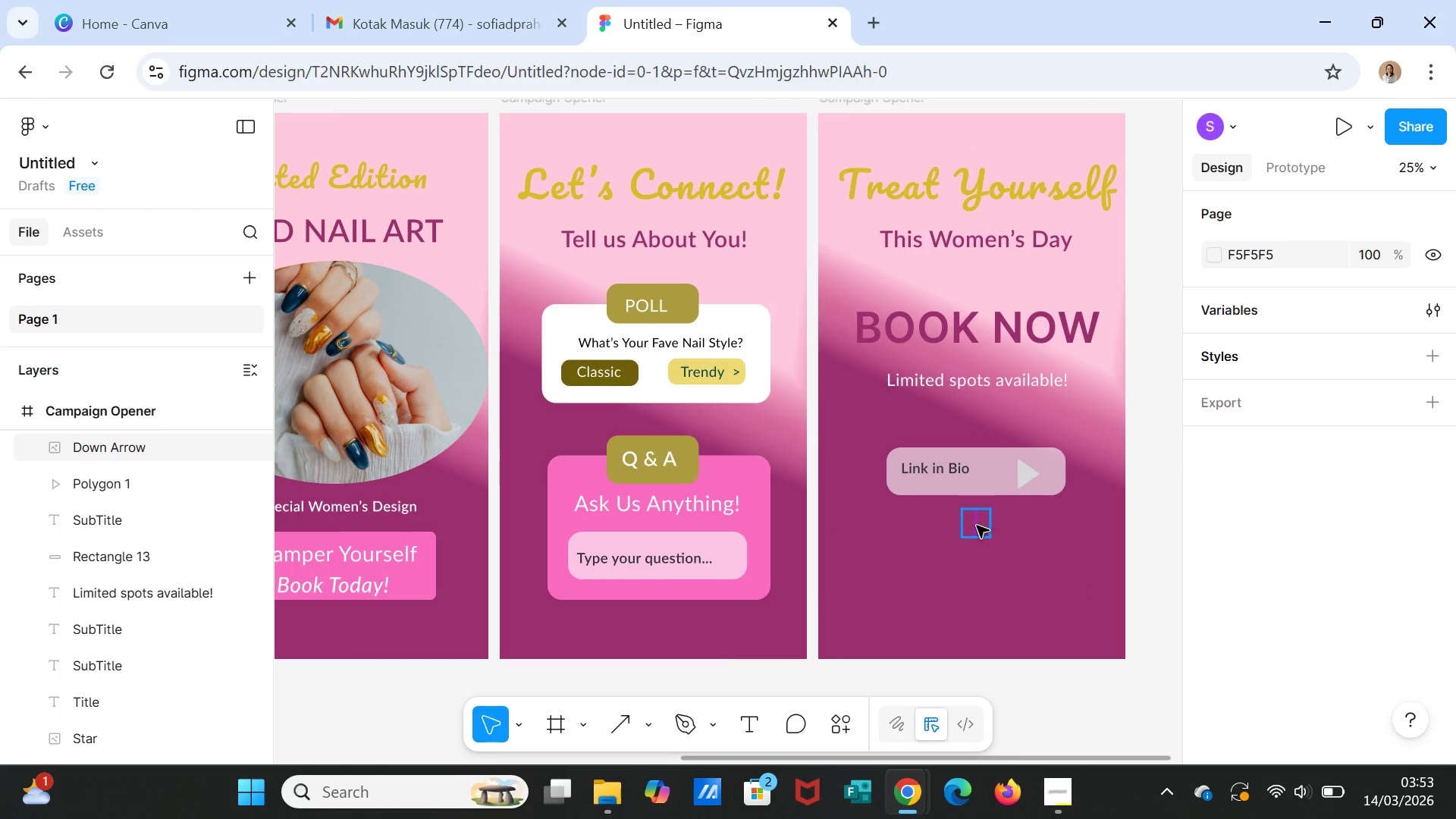 
left_click([977, 526])
 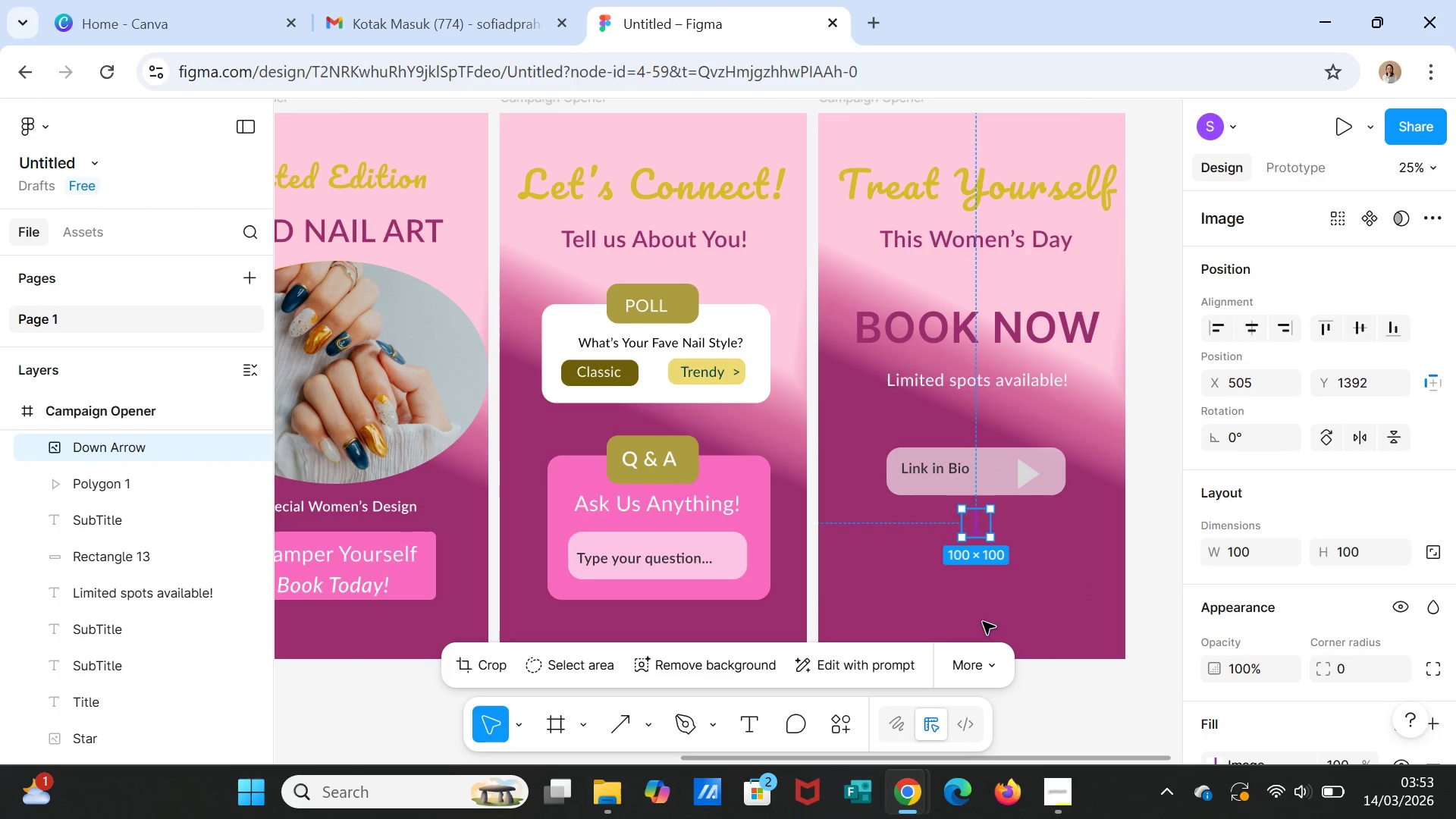 
key(Backspace)
 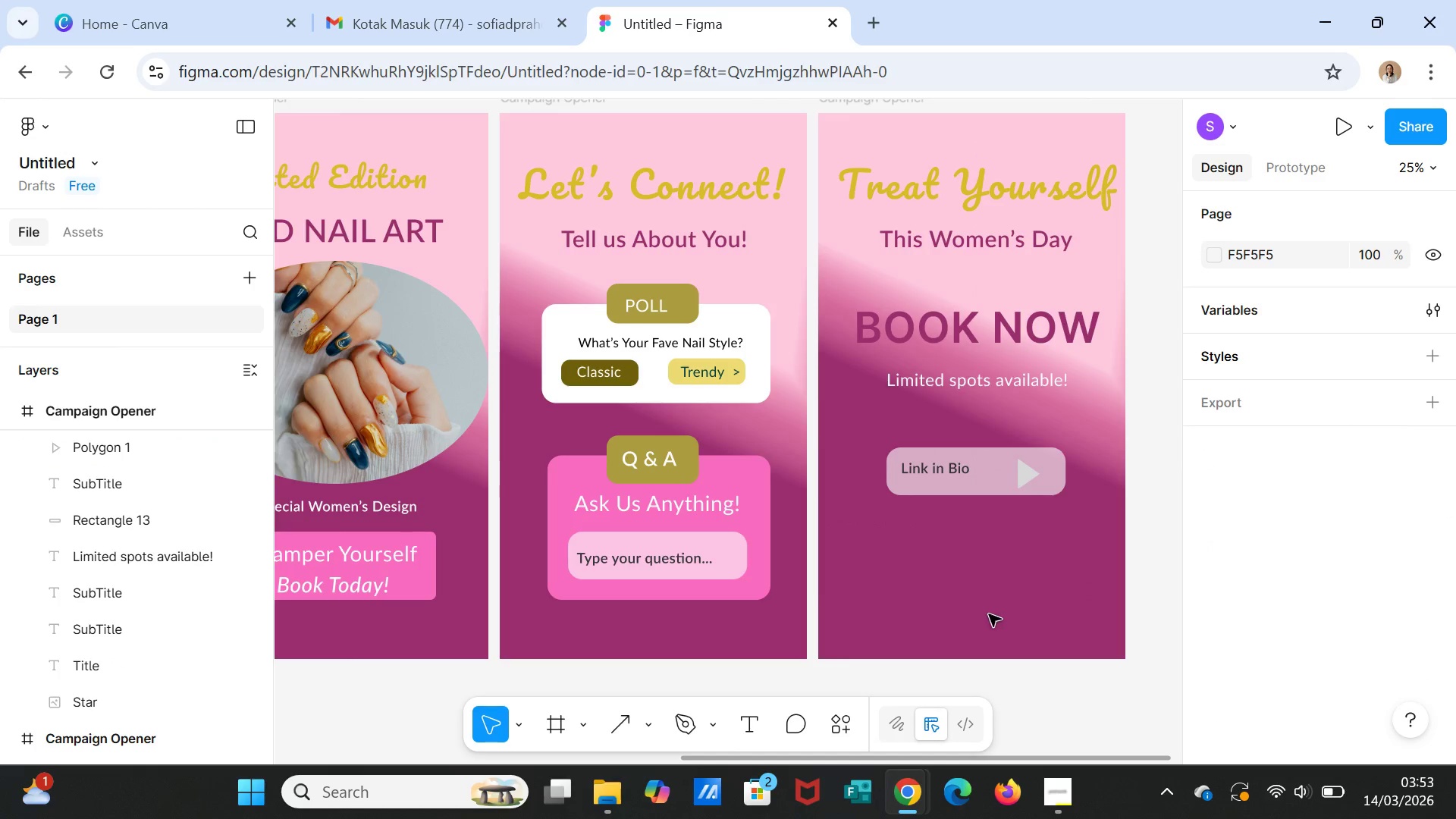 
left_click([990, 614])
 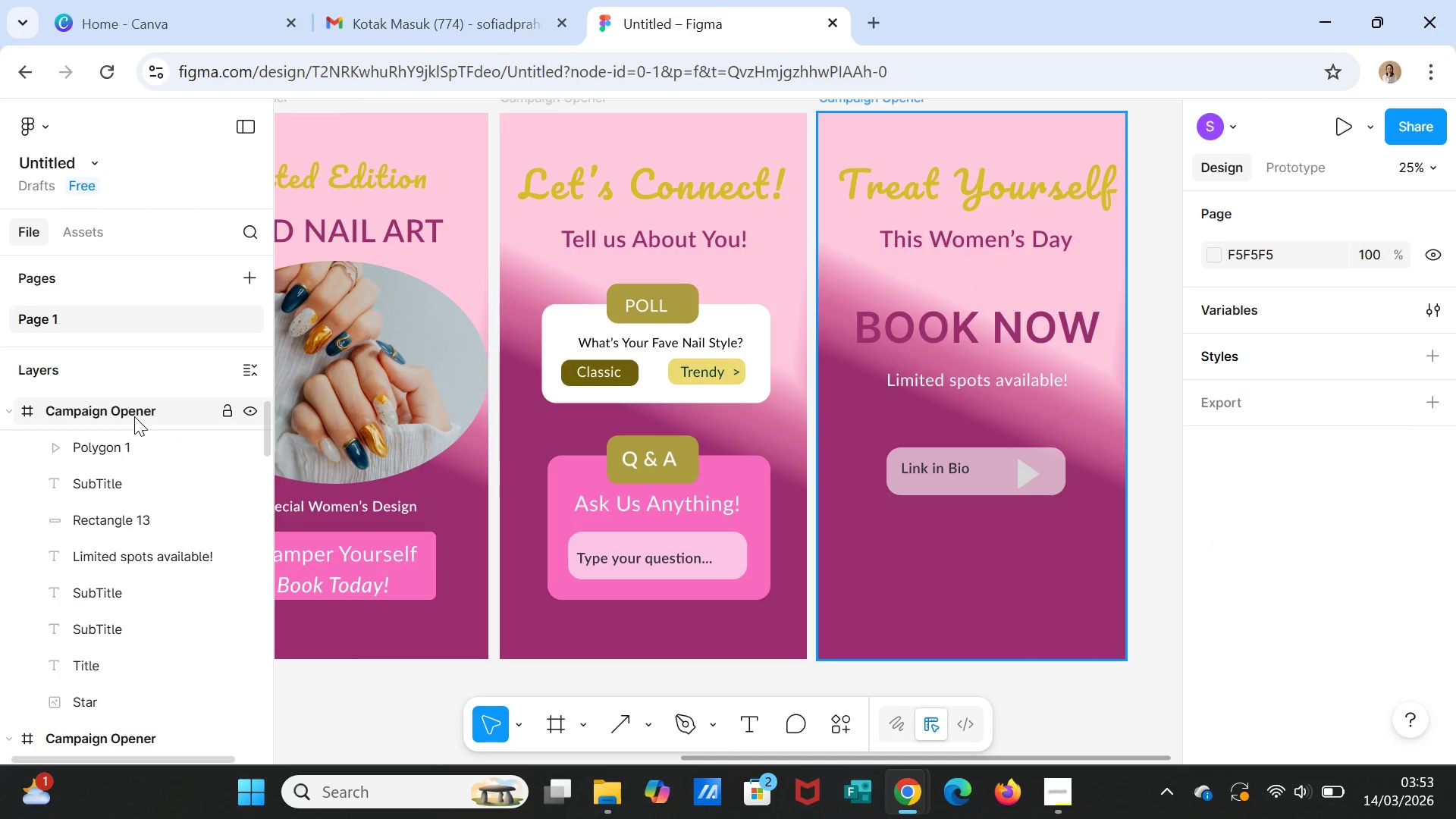 
left_click([134, 416])
 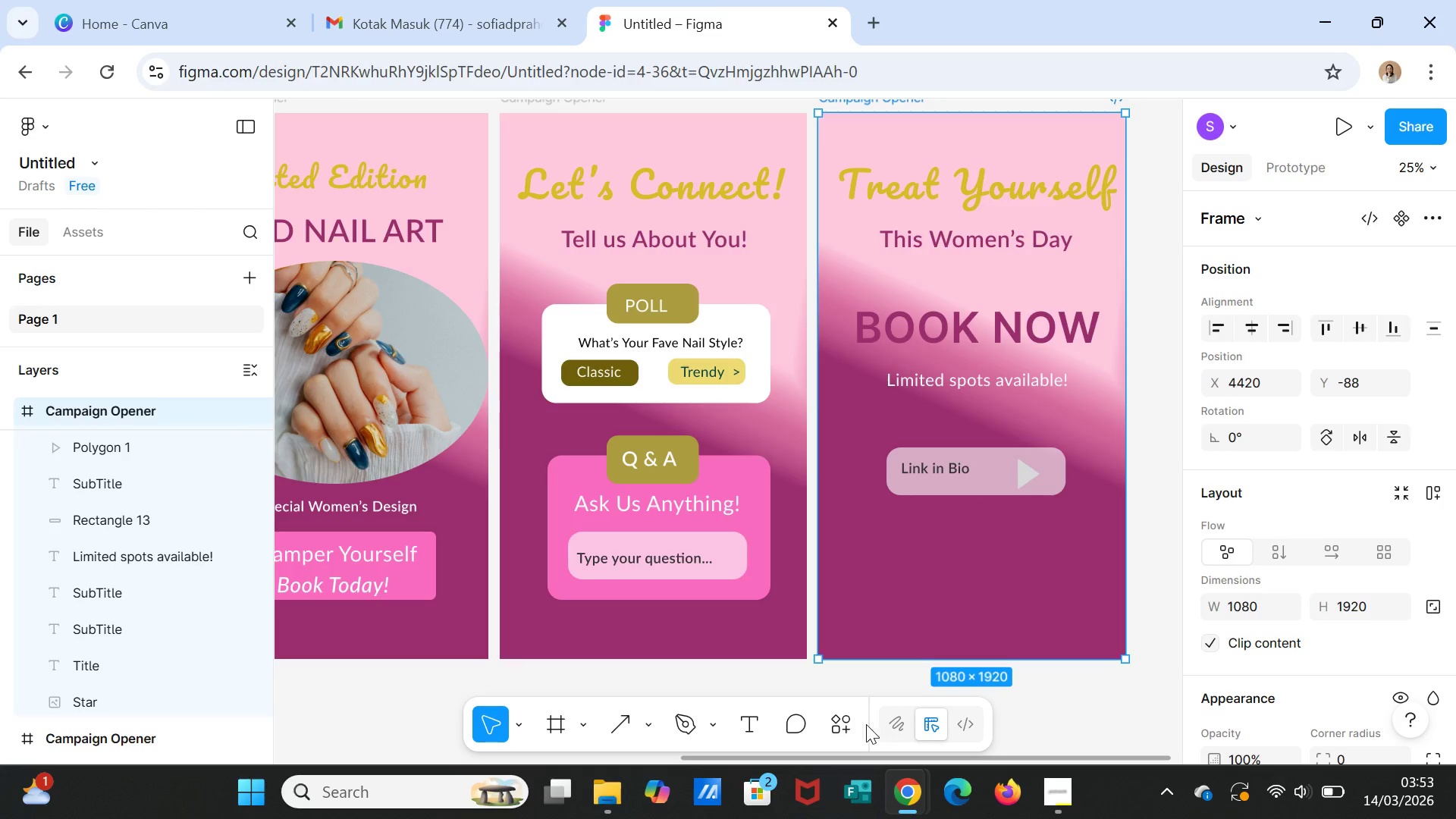 
left_click([849, 723])
 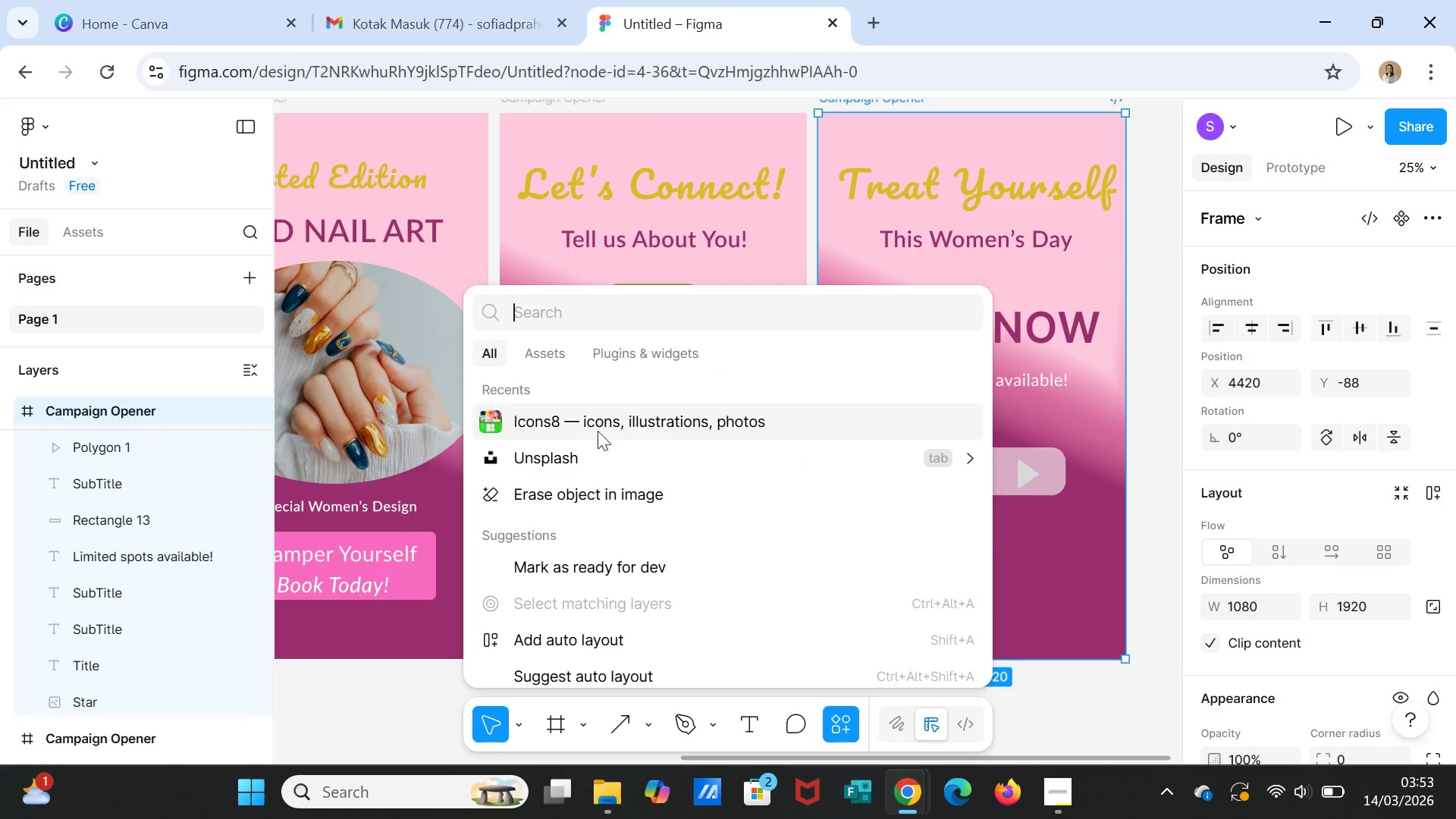 
left_click([593, 425])
 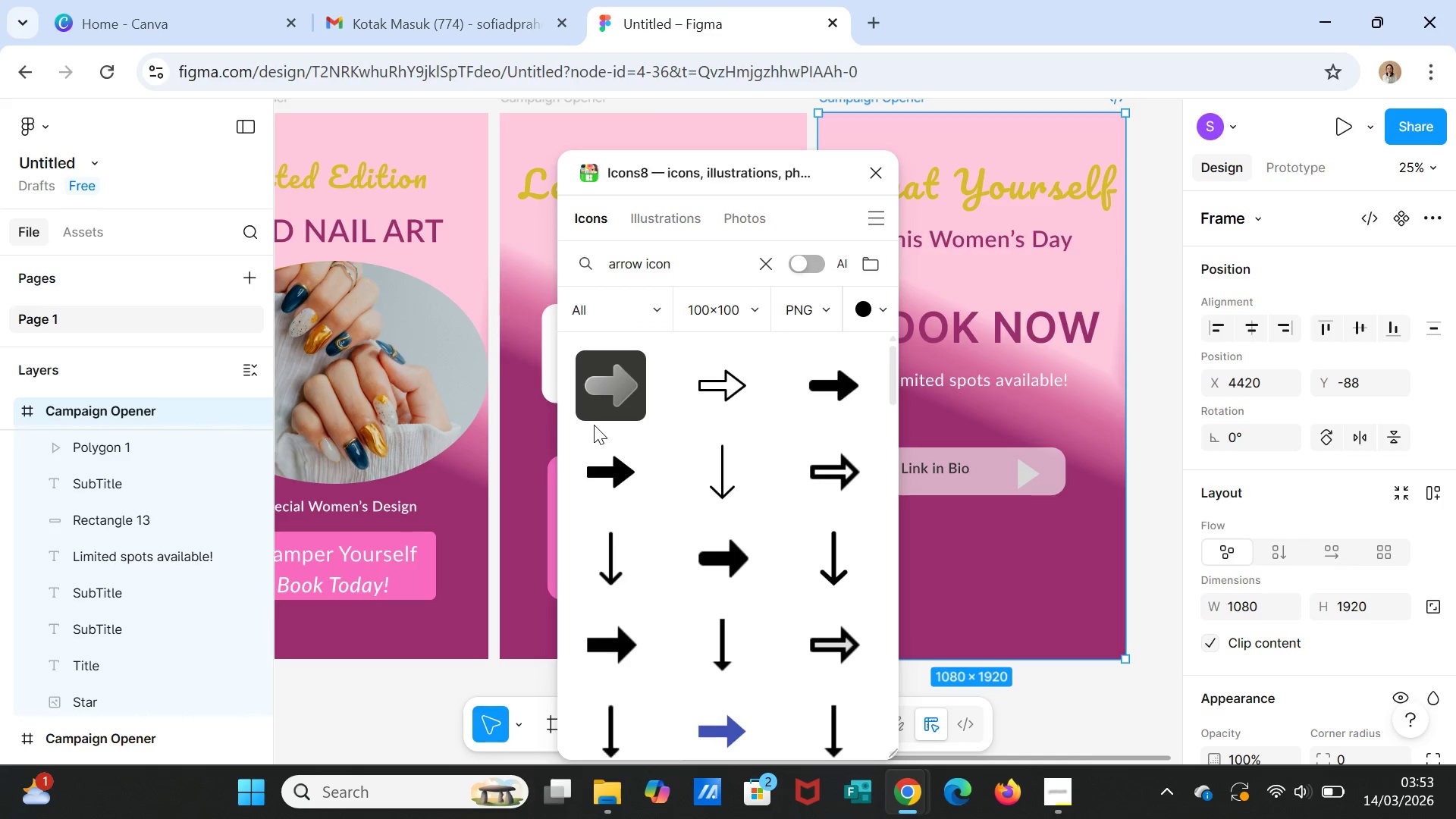 
wait(5.25)
 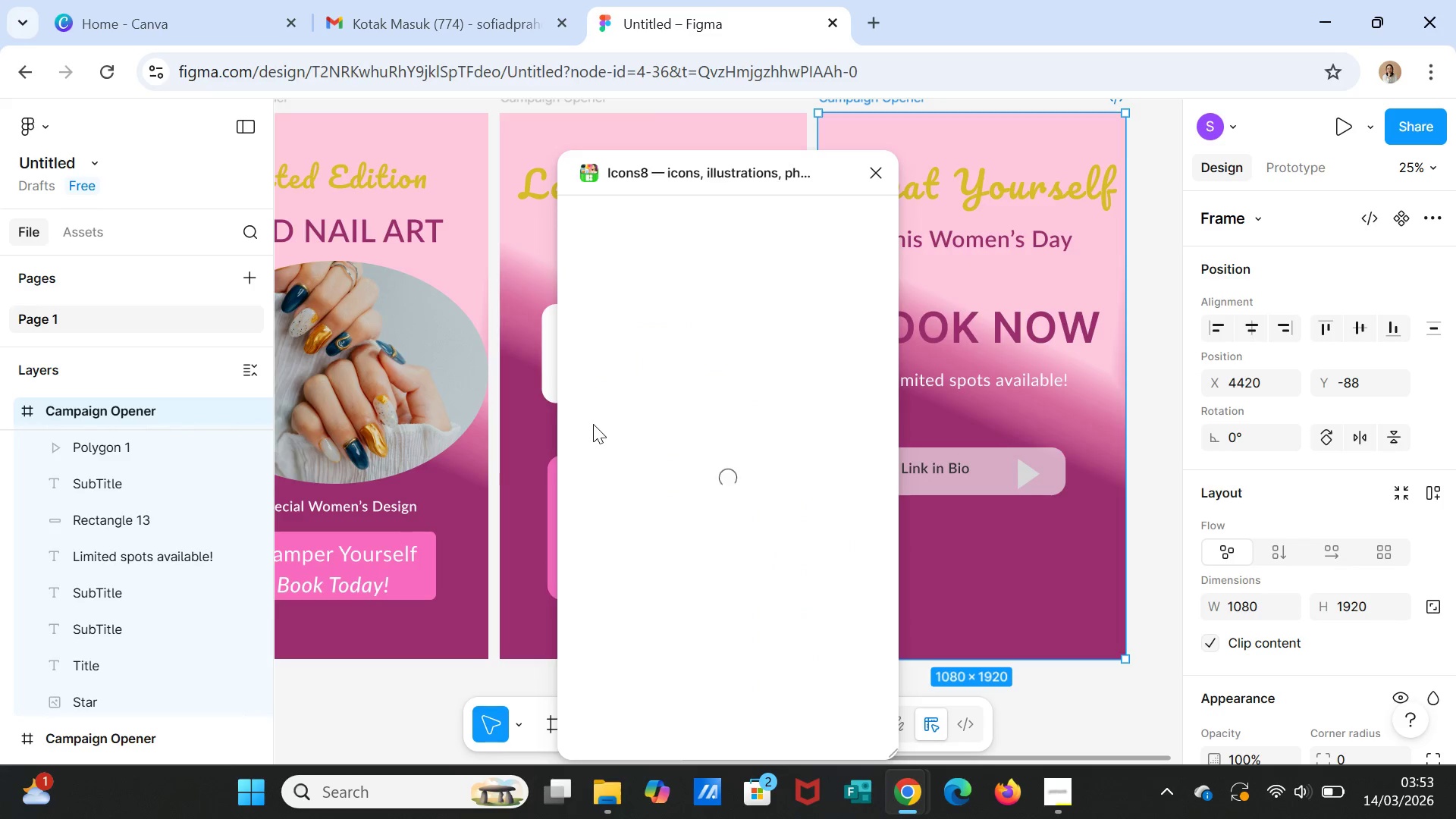 
scroll: coordinate [785, 601], scroll_direction: down, amount: 13.0
 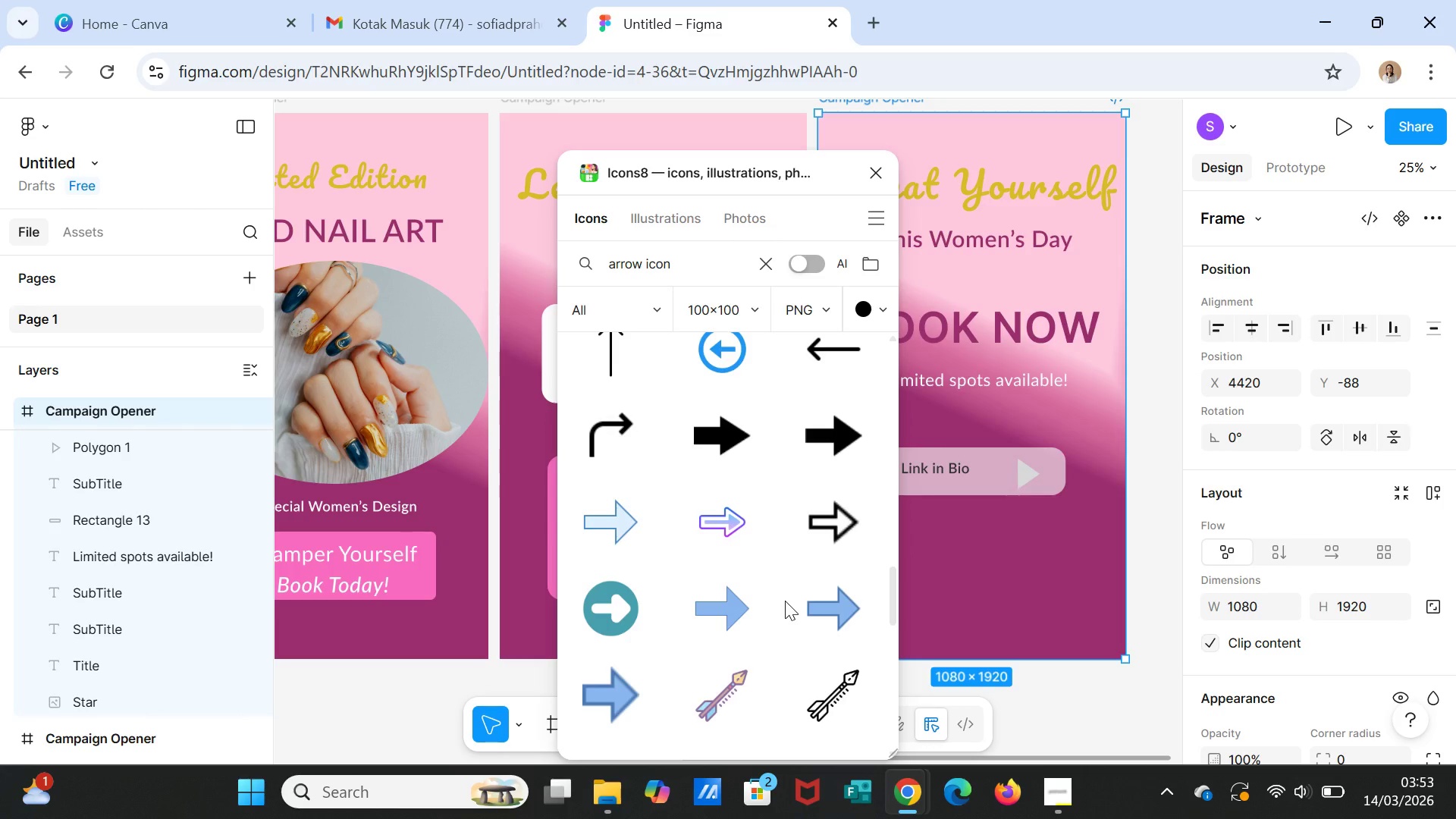 
scroll: coordinate [773, 593], scroll_direction: down, amount: 9.0
 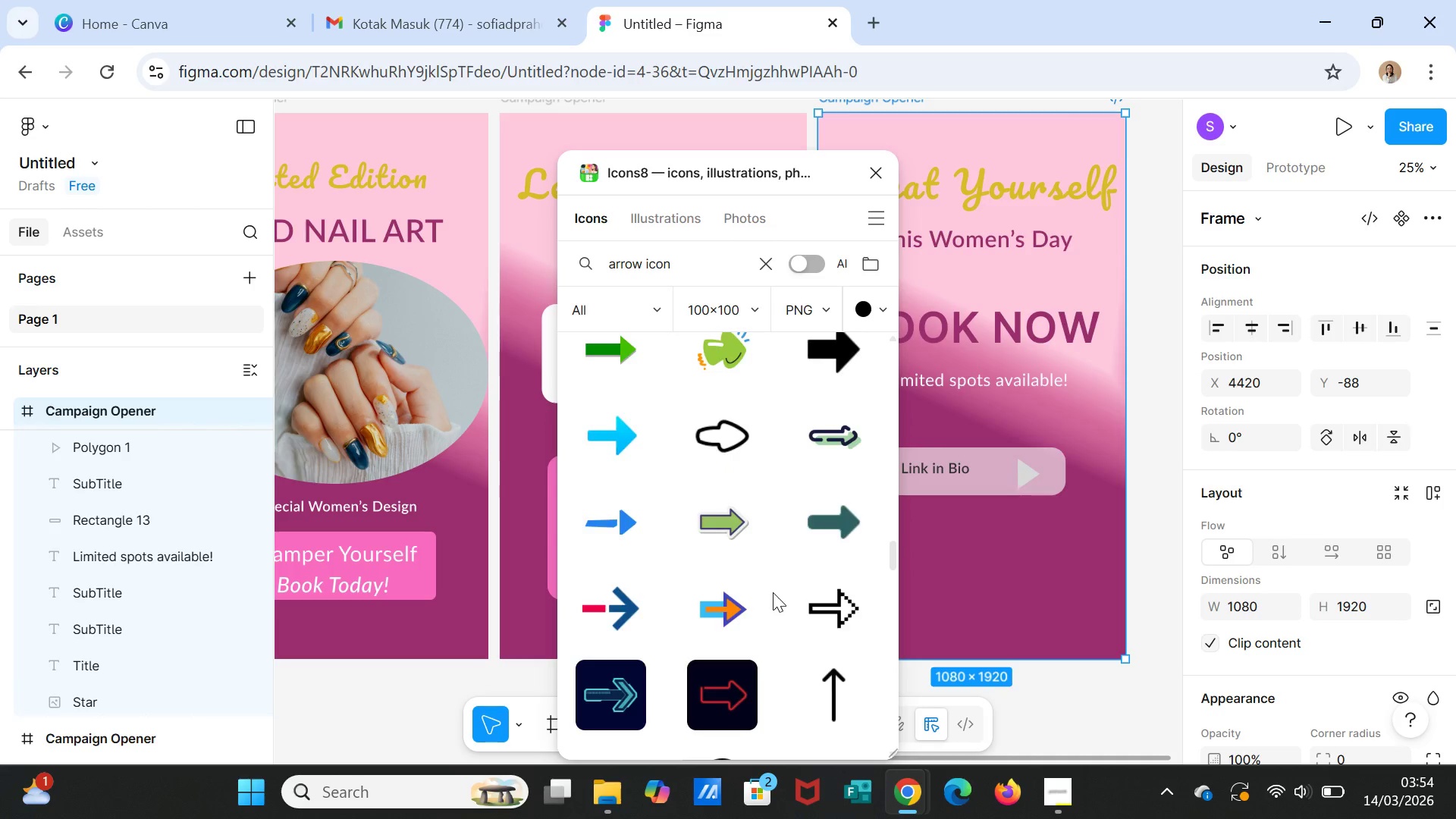 
scroll: coordinate [771, 590], scroll_direction: down, amount: 10.0
 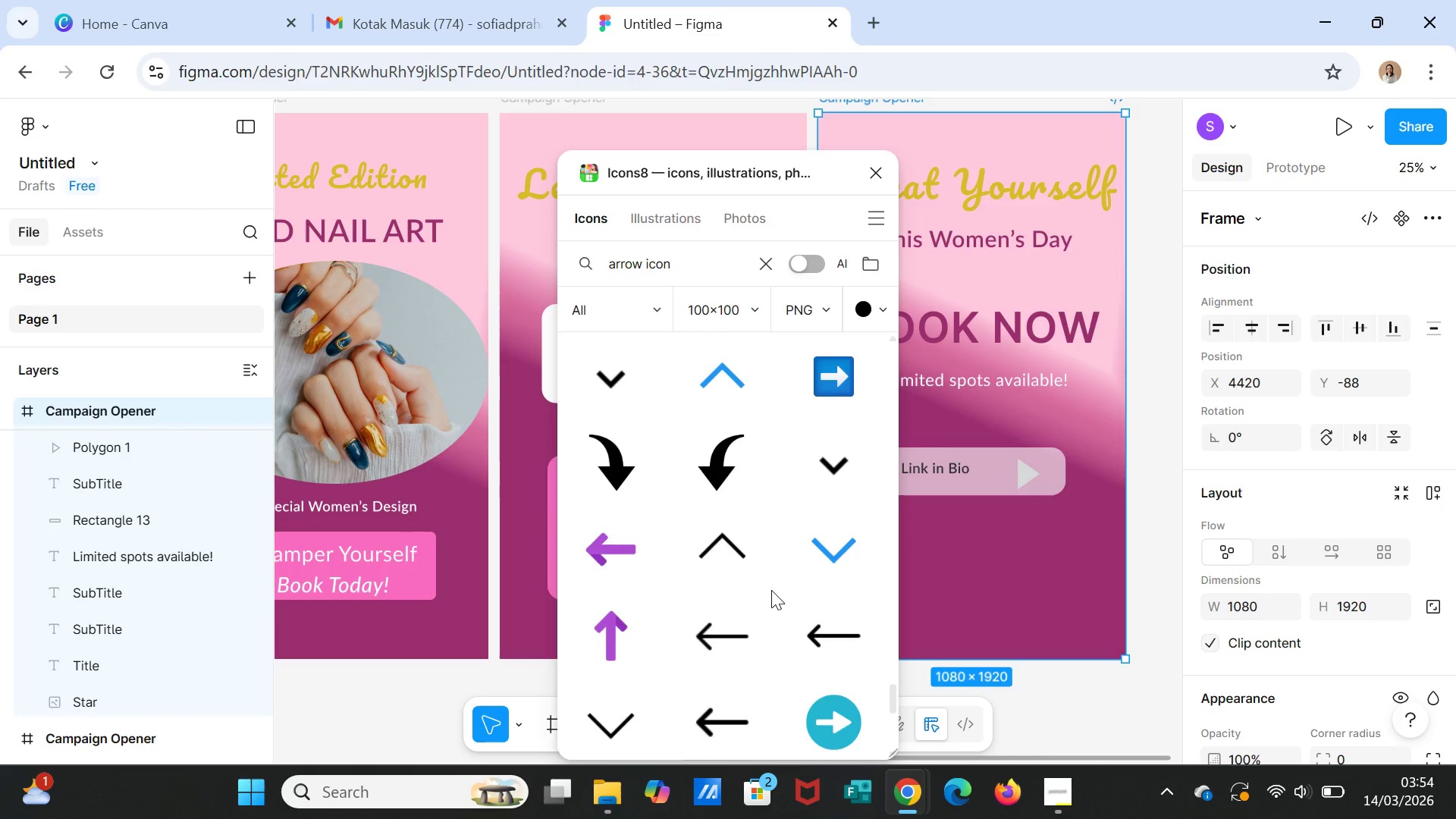 
scroll: coordinate [771, 586], scroll_direction: down, amount: 17.0
 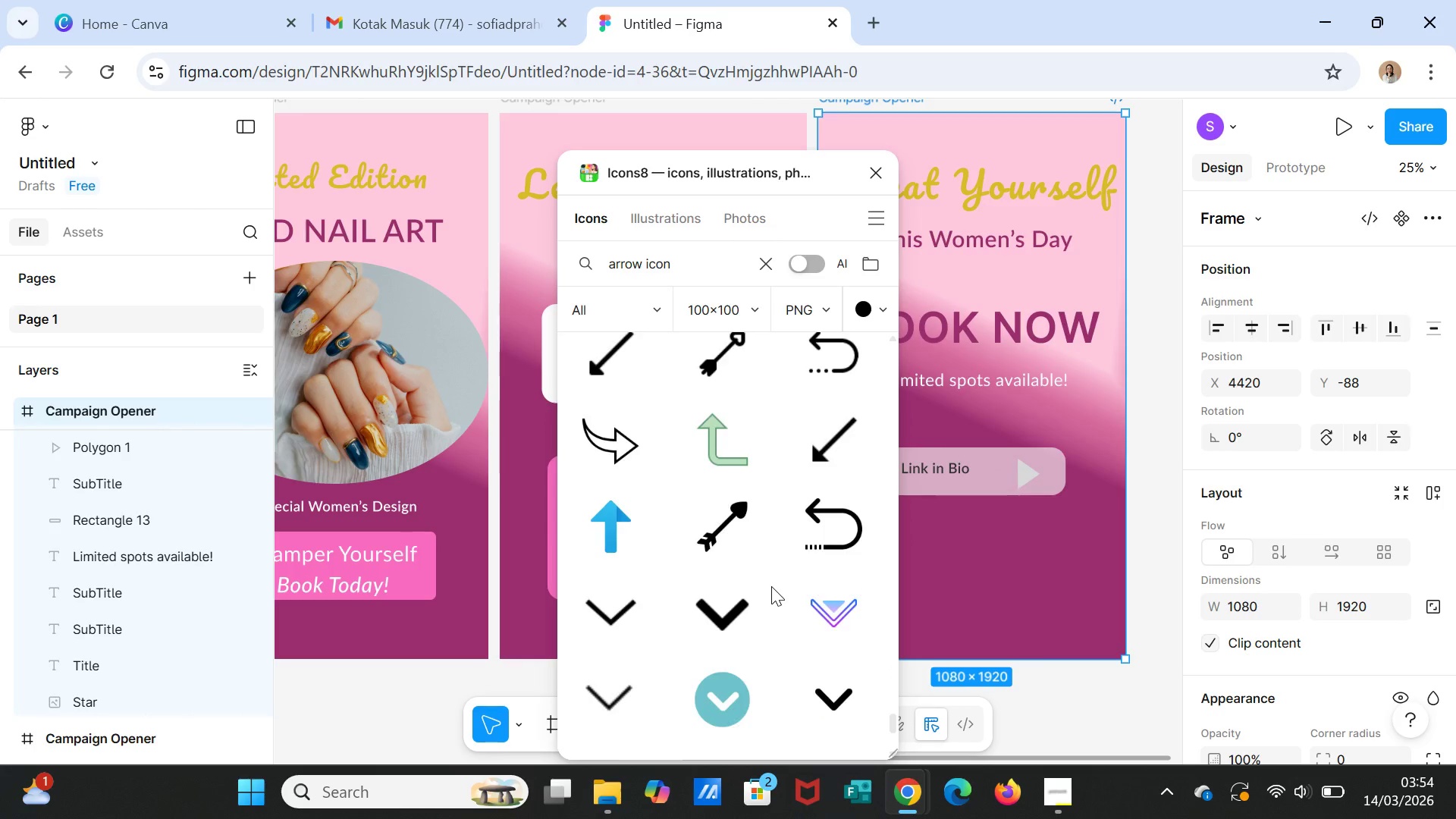 
scroll: coordinate [773, 545], scroll_direction: down, amount: 14.0
 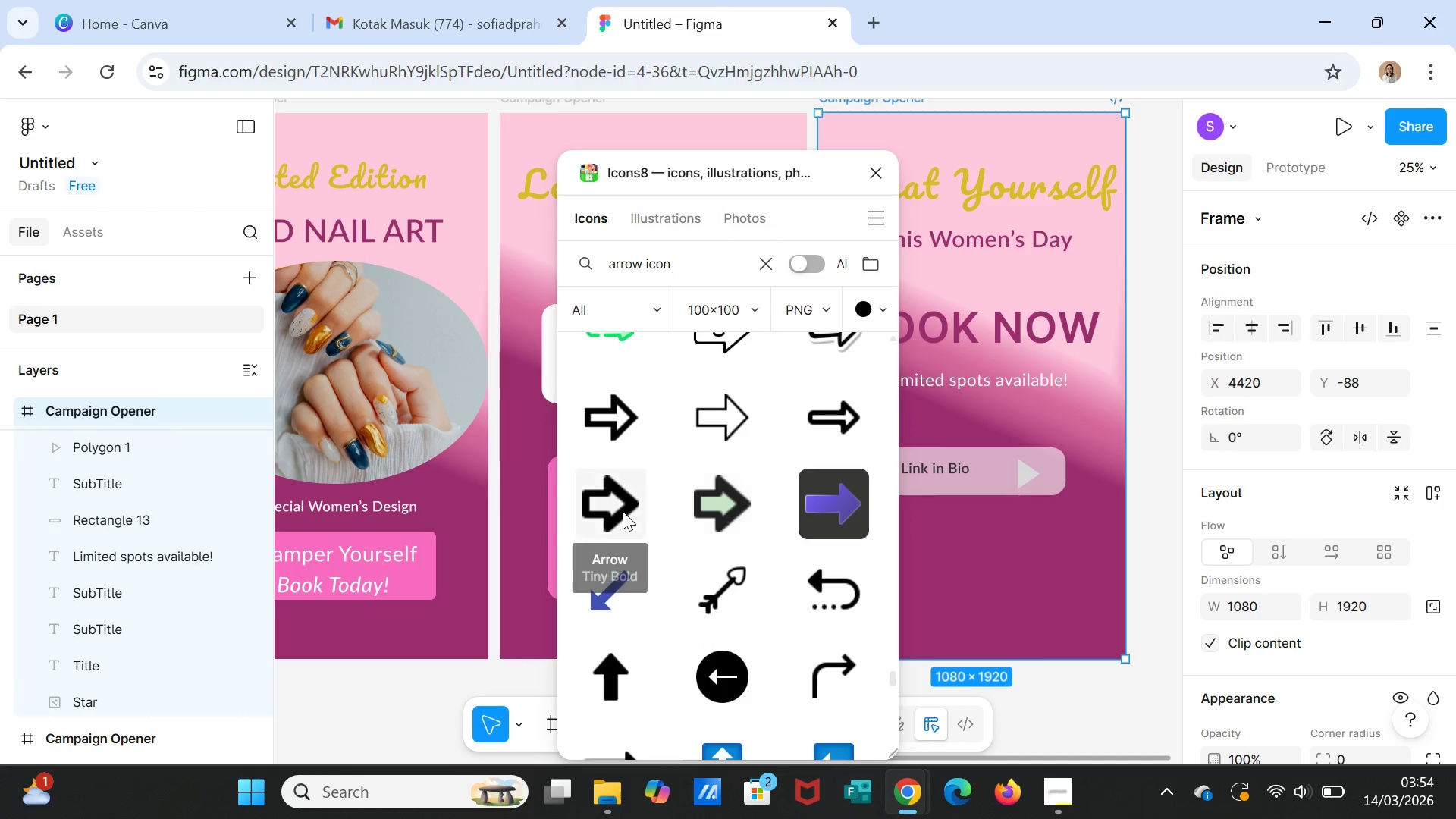 
scroll: coordinate [795, 536], scroll_direction: up, amount: 30.0
 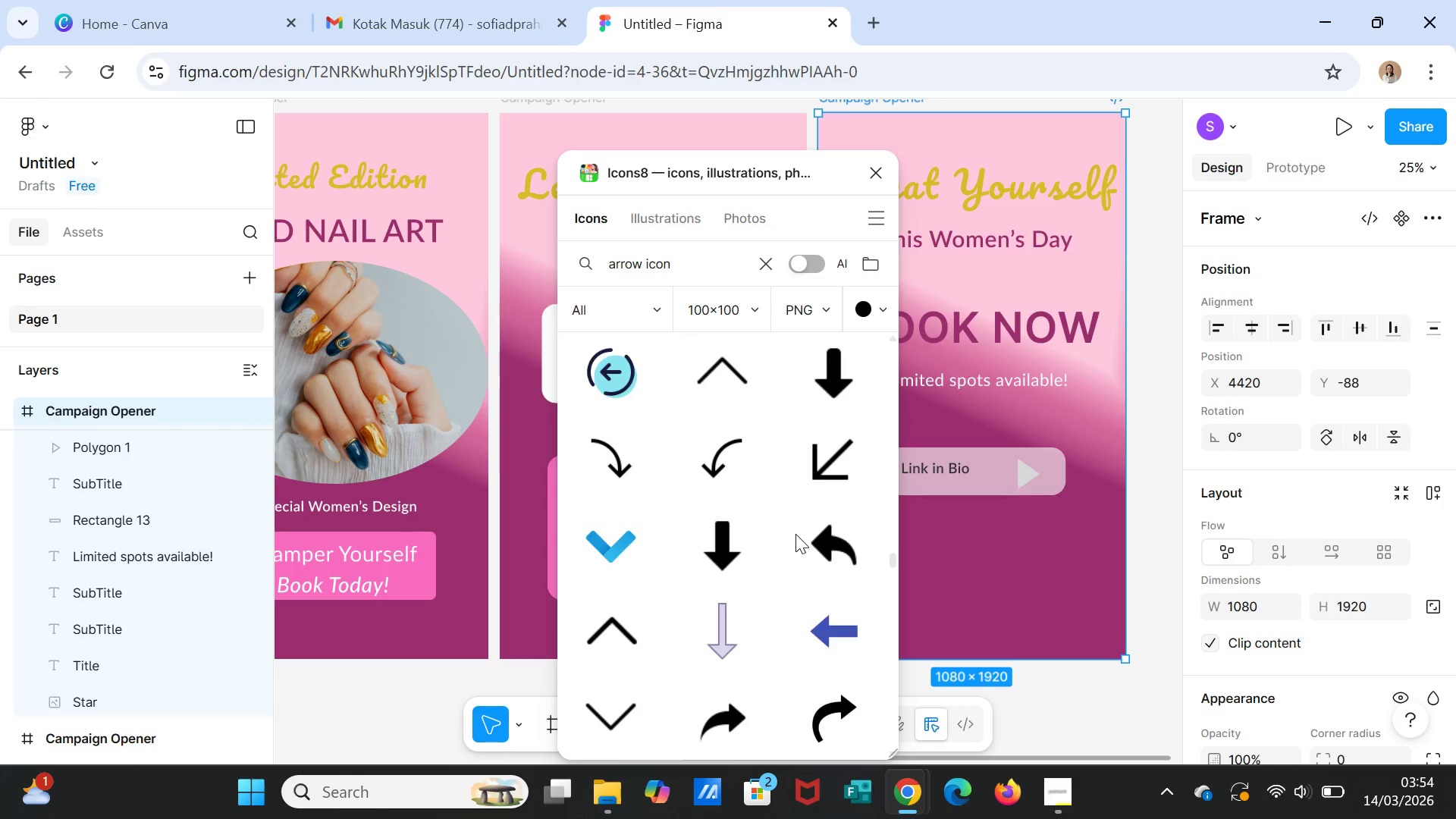 
scroll: coordinate [795, 538], scroll_direction: down, amount: 2.0
 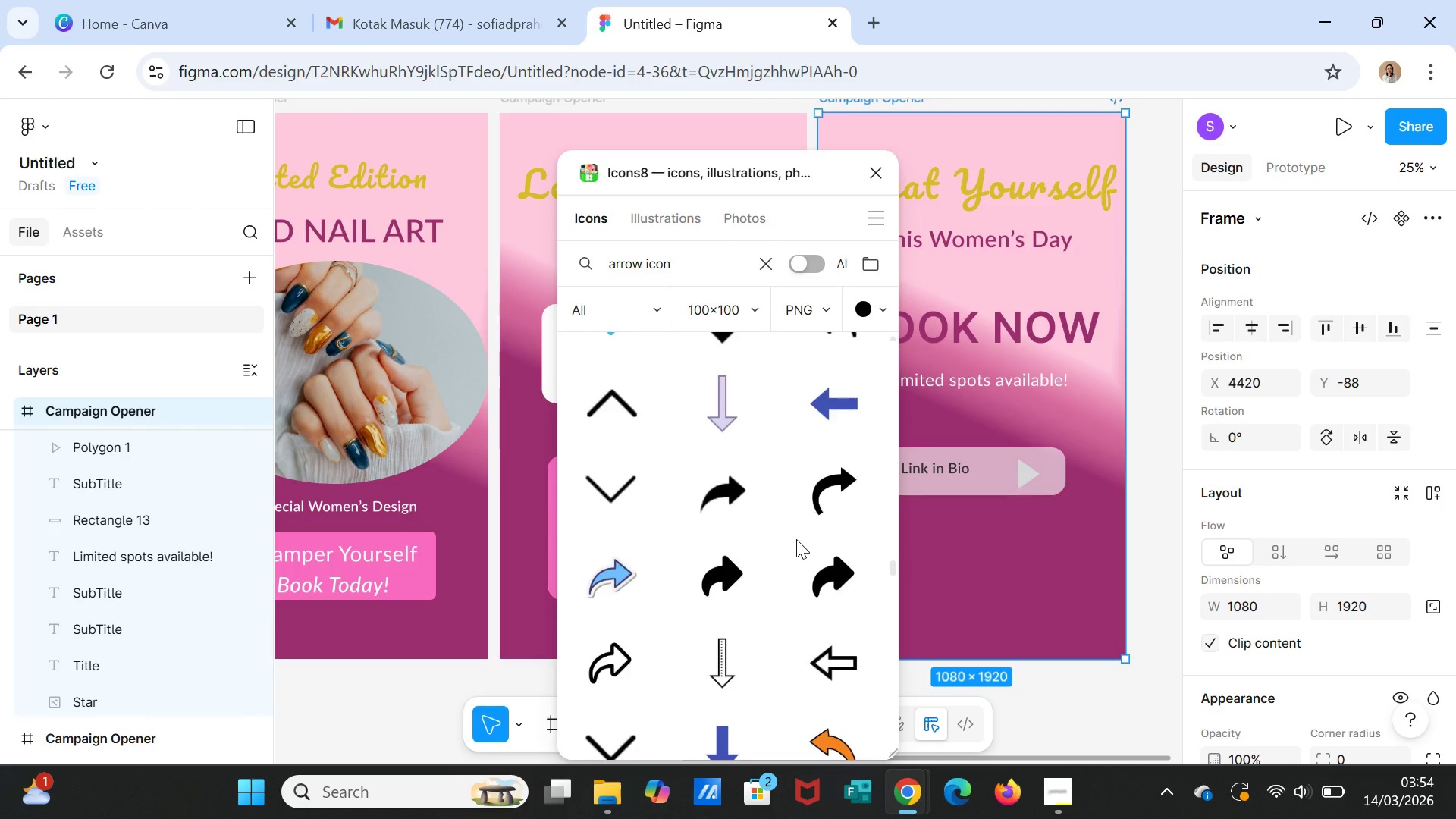 
scroll: coordinate [796, 539], scroll_direction: up, amount: 2.0
 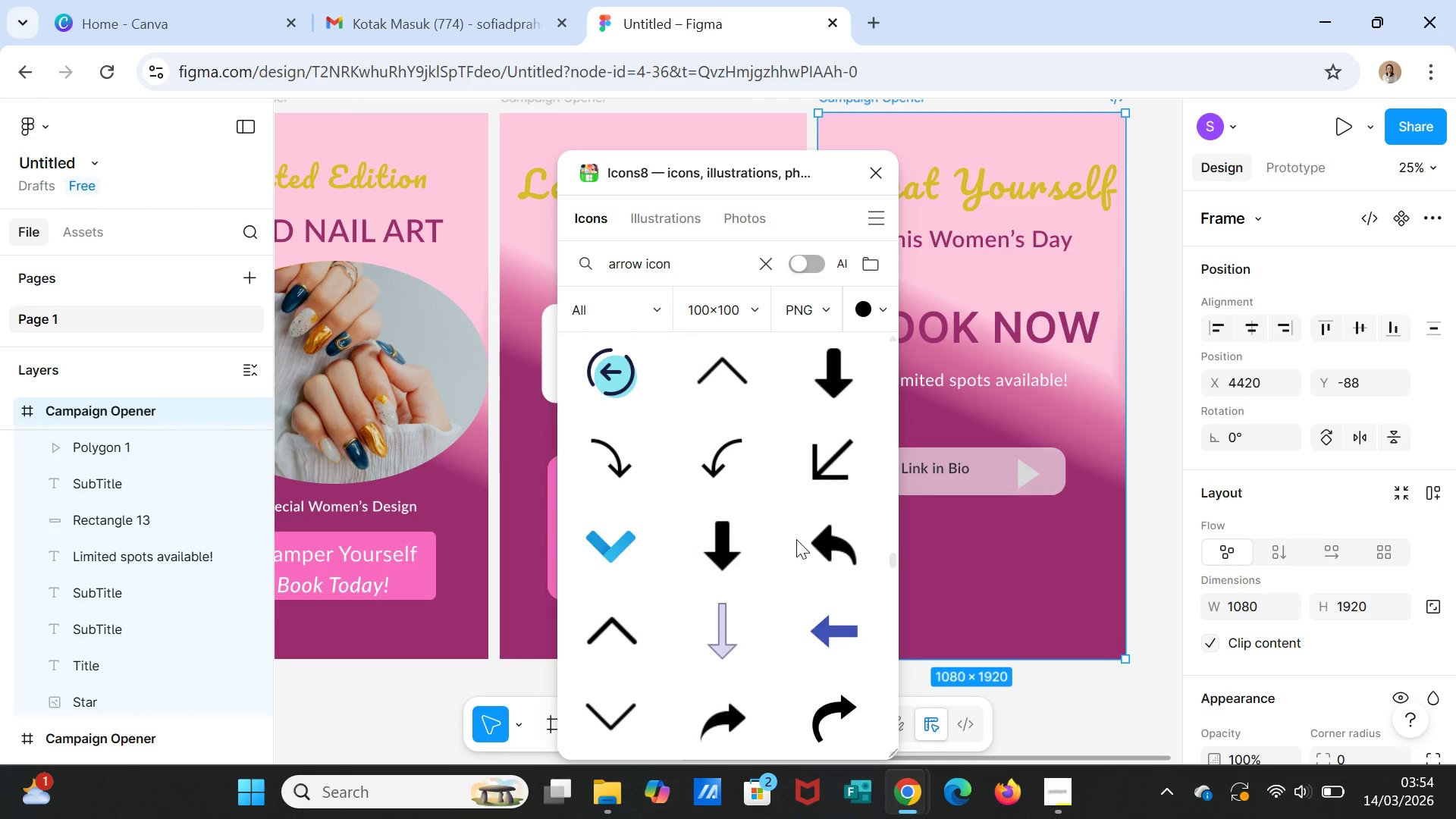 
scroll: coordinate [796, 539], scroll_direction: down, amount: 3.0
 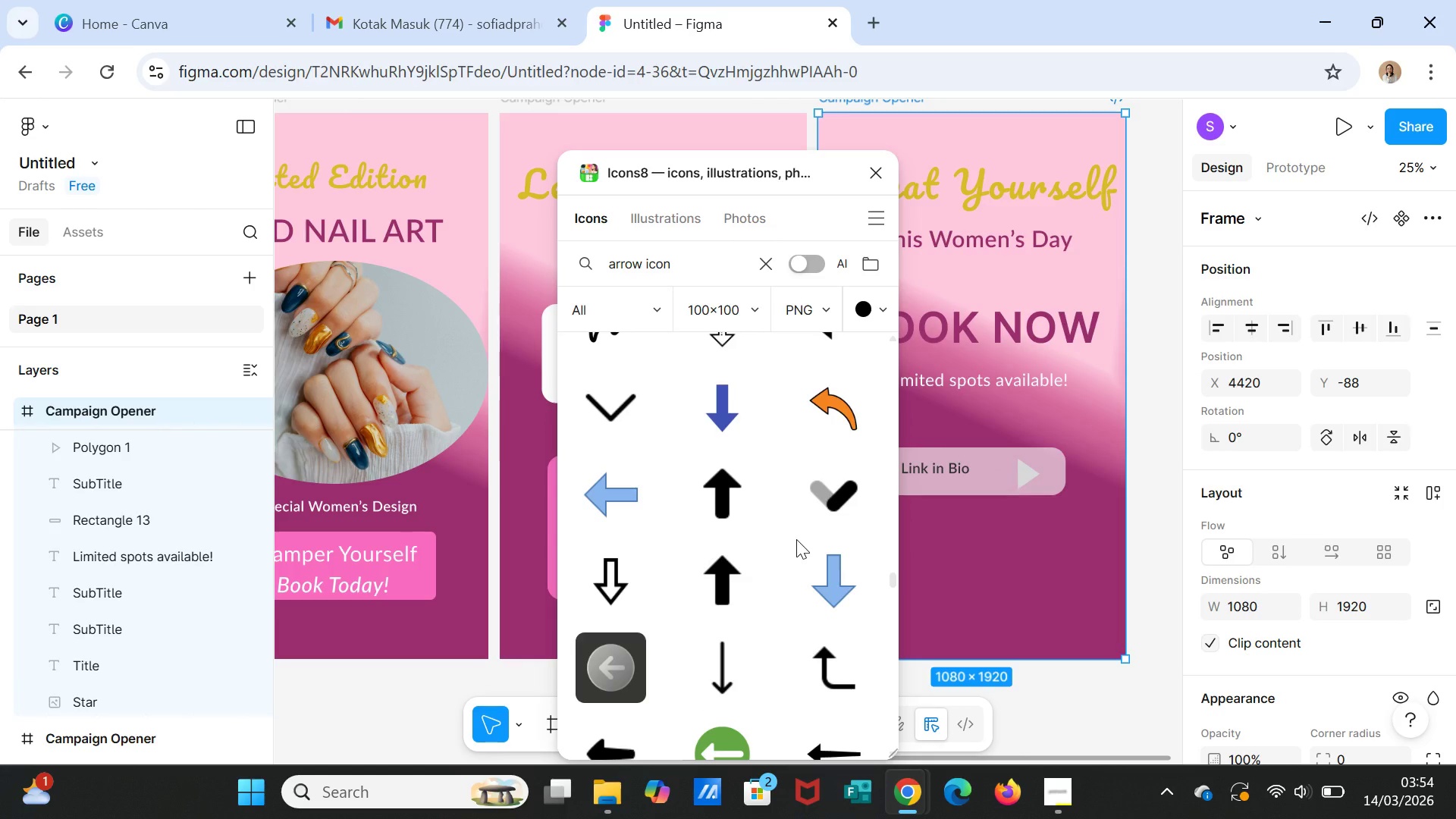 
scroll: coordinate [796, 539], scroll_direction: up, amount: 1.0
 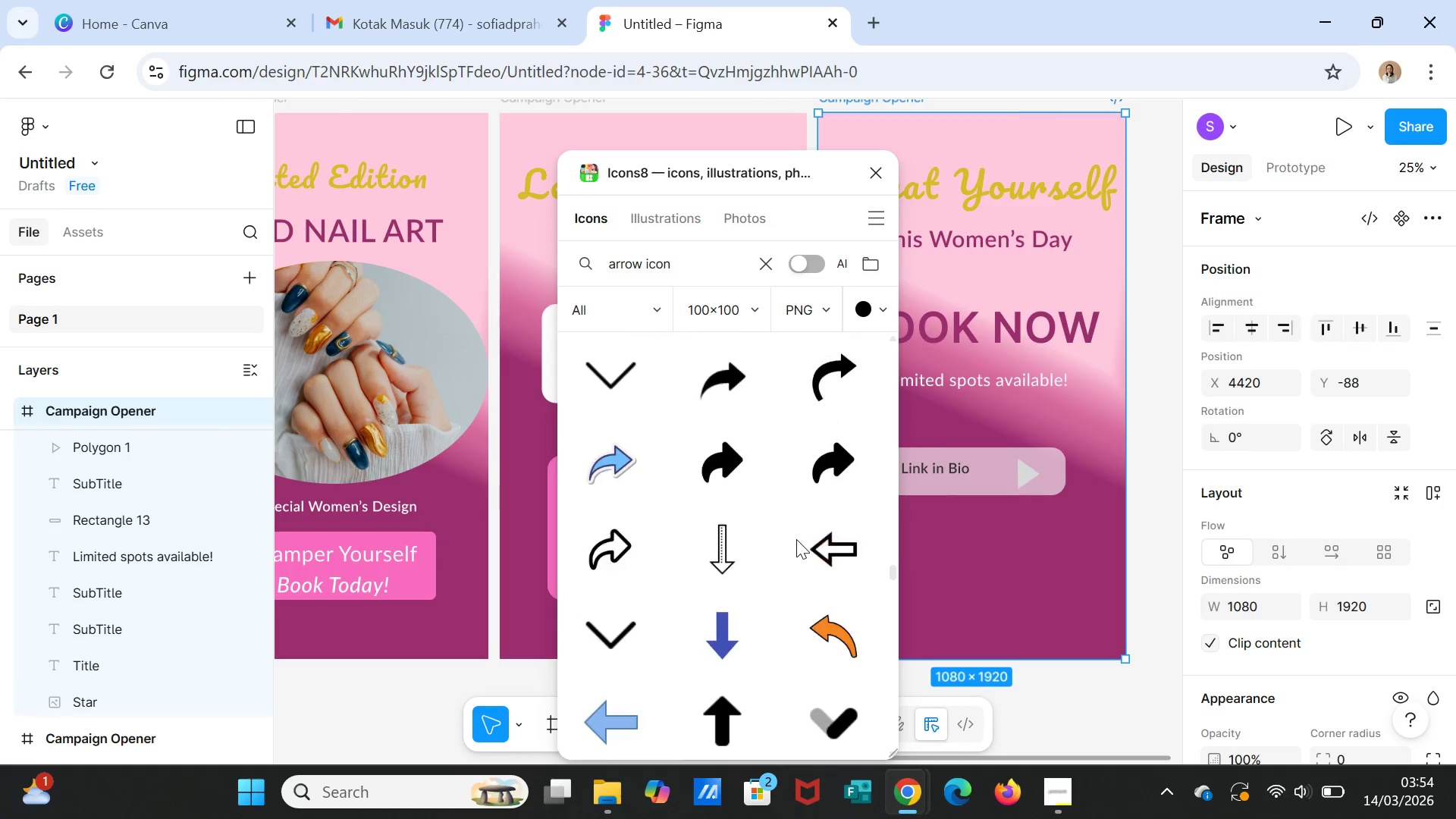 
scroll: coordinate [795, 539], scroll_direction: down, amount: 21.0
 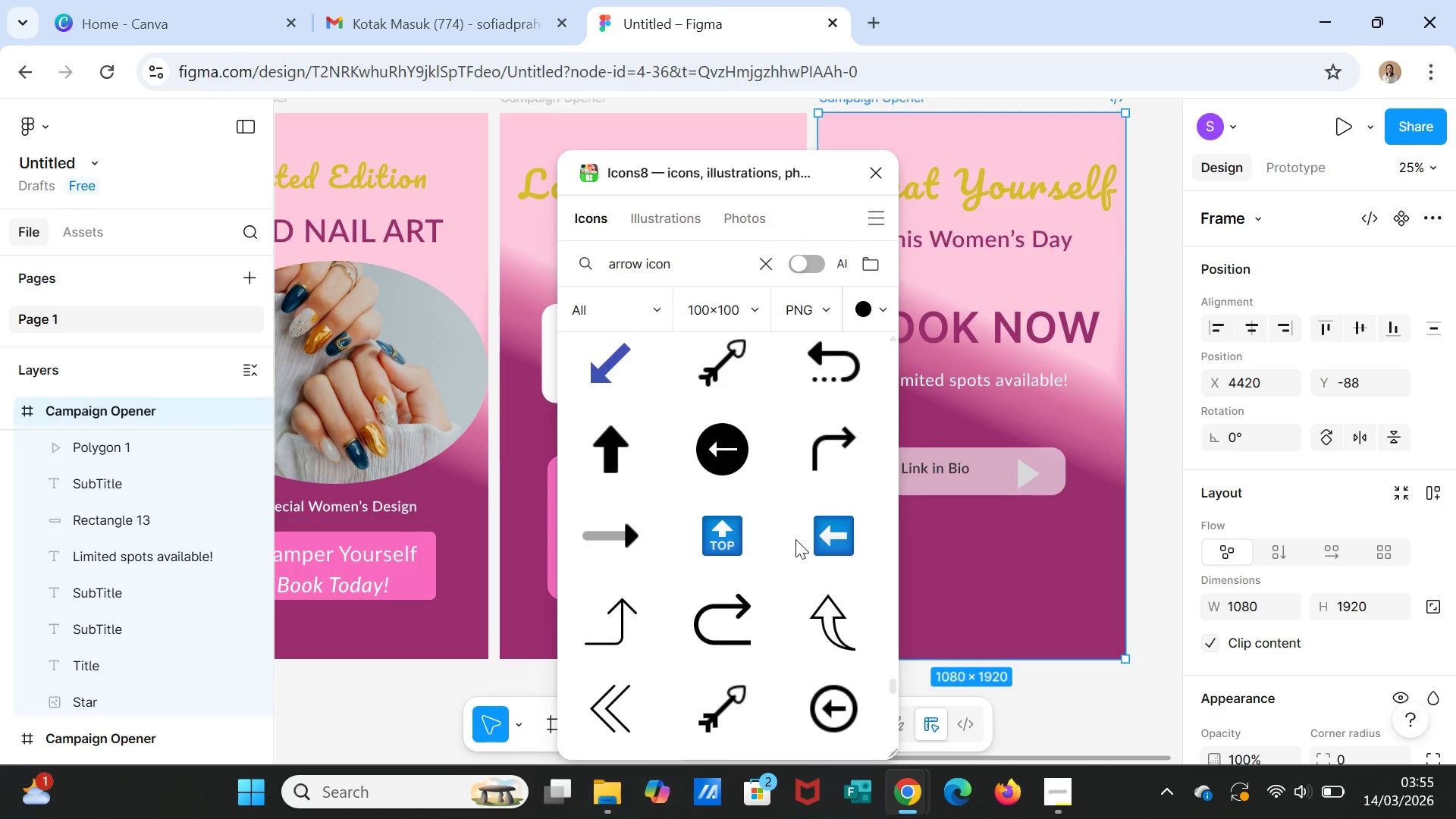 
scroll: coordinate [795, 539], scroll_direction: up, amount: 1.0
 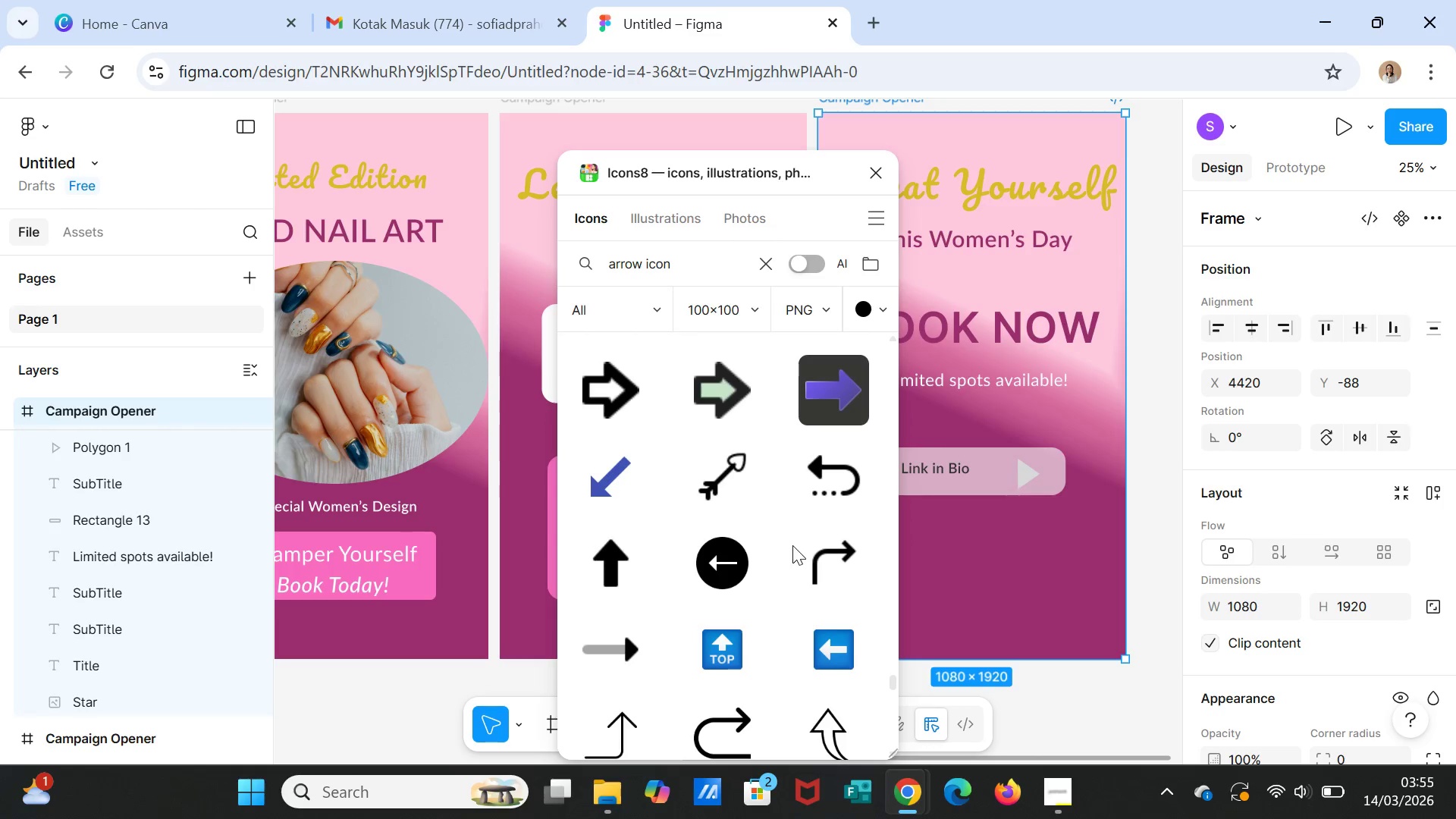 
scroll: coordinate [785, 548], scroll_direction: down, amount: 6.0
 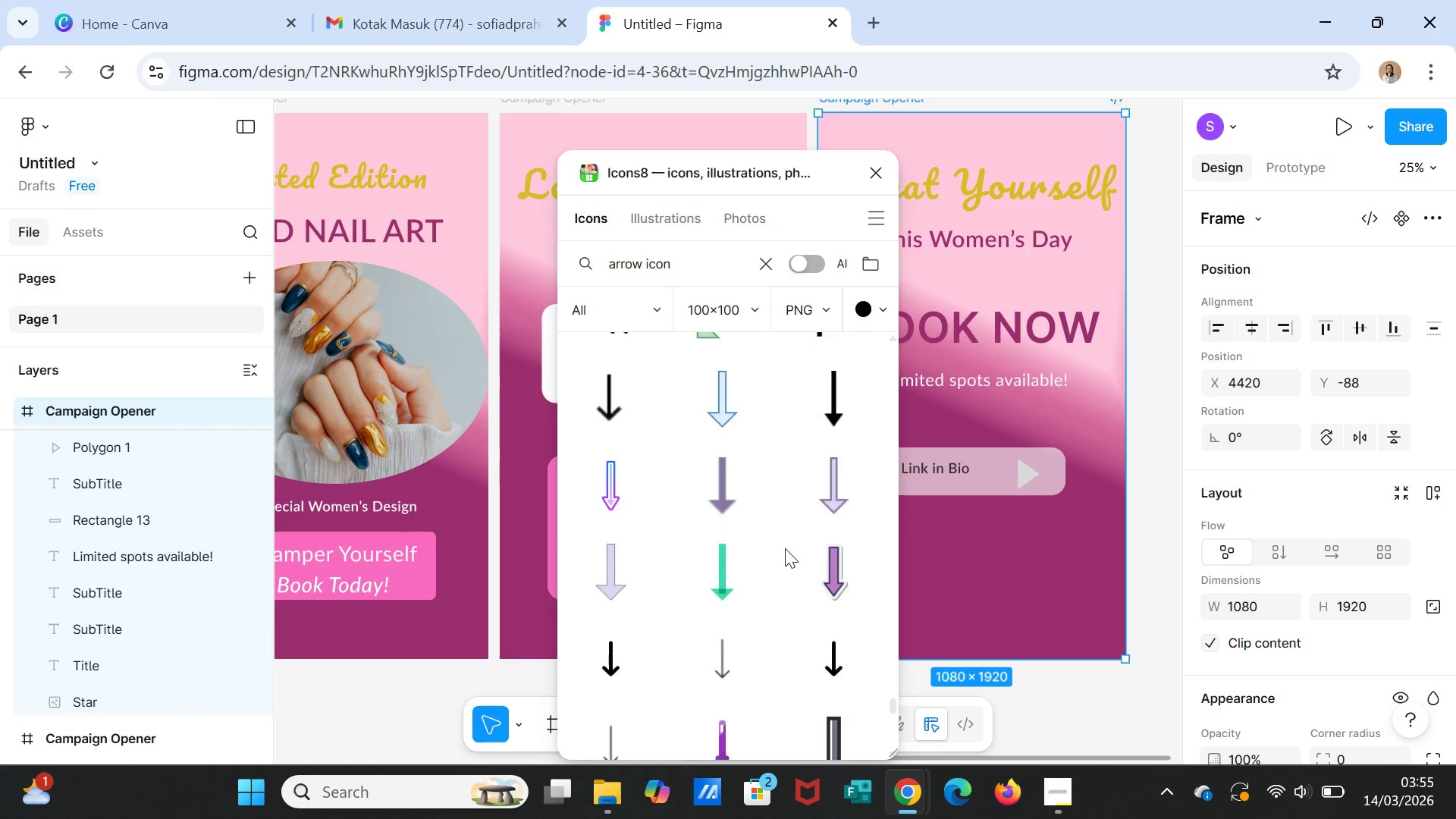 
scroll: coordinate [785, 548], scroll_direction: up, amount: 1.0
 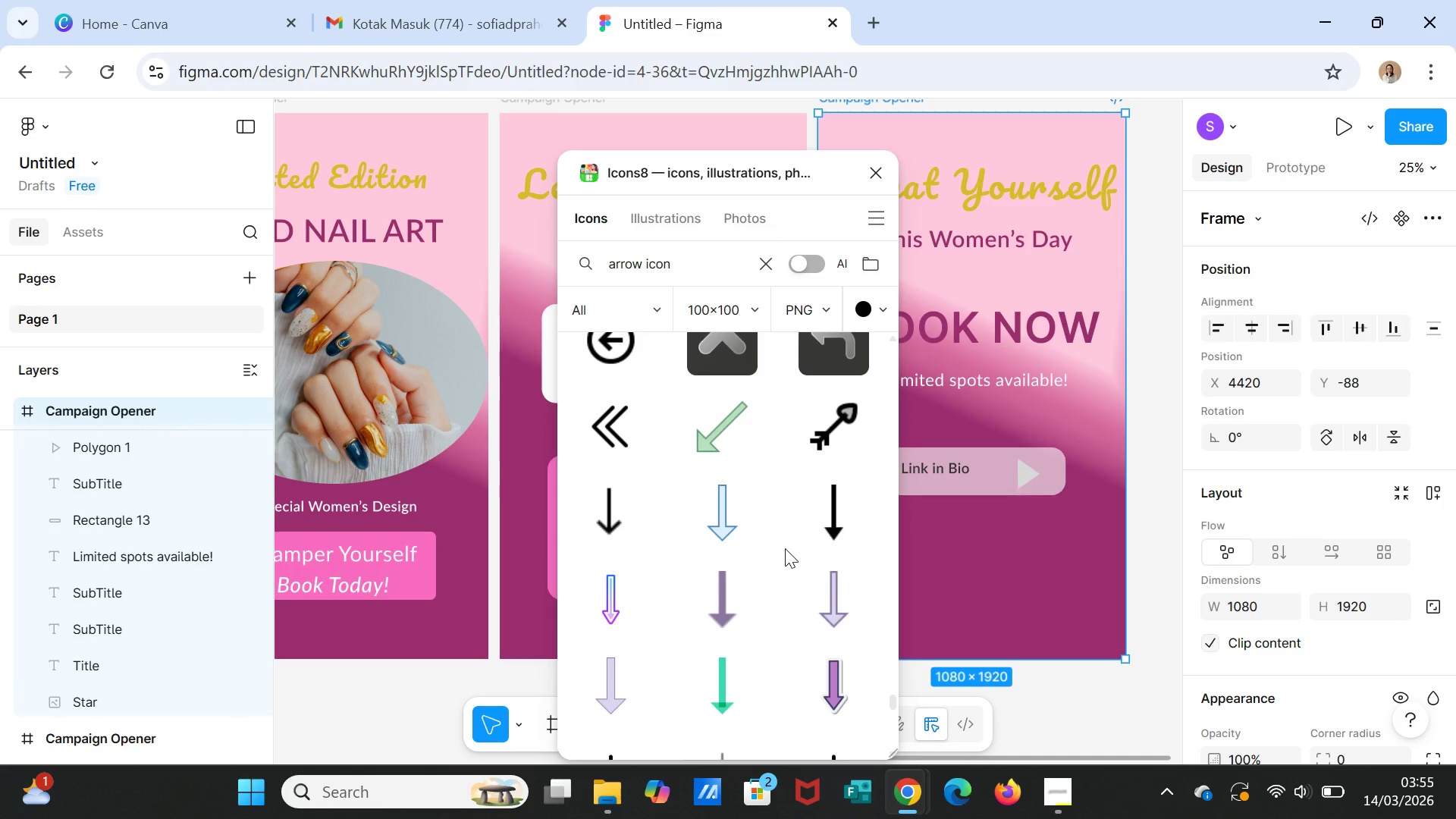 
scroll: coordinate [794, 582], scroll_direction: down, amount: 8.0
 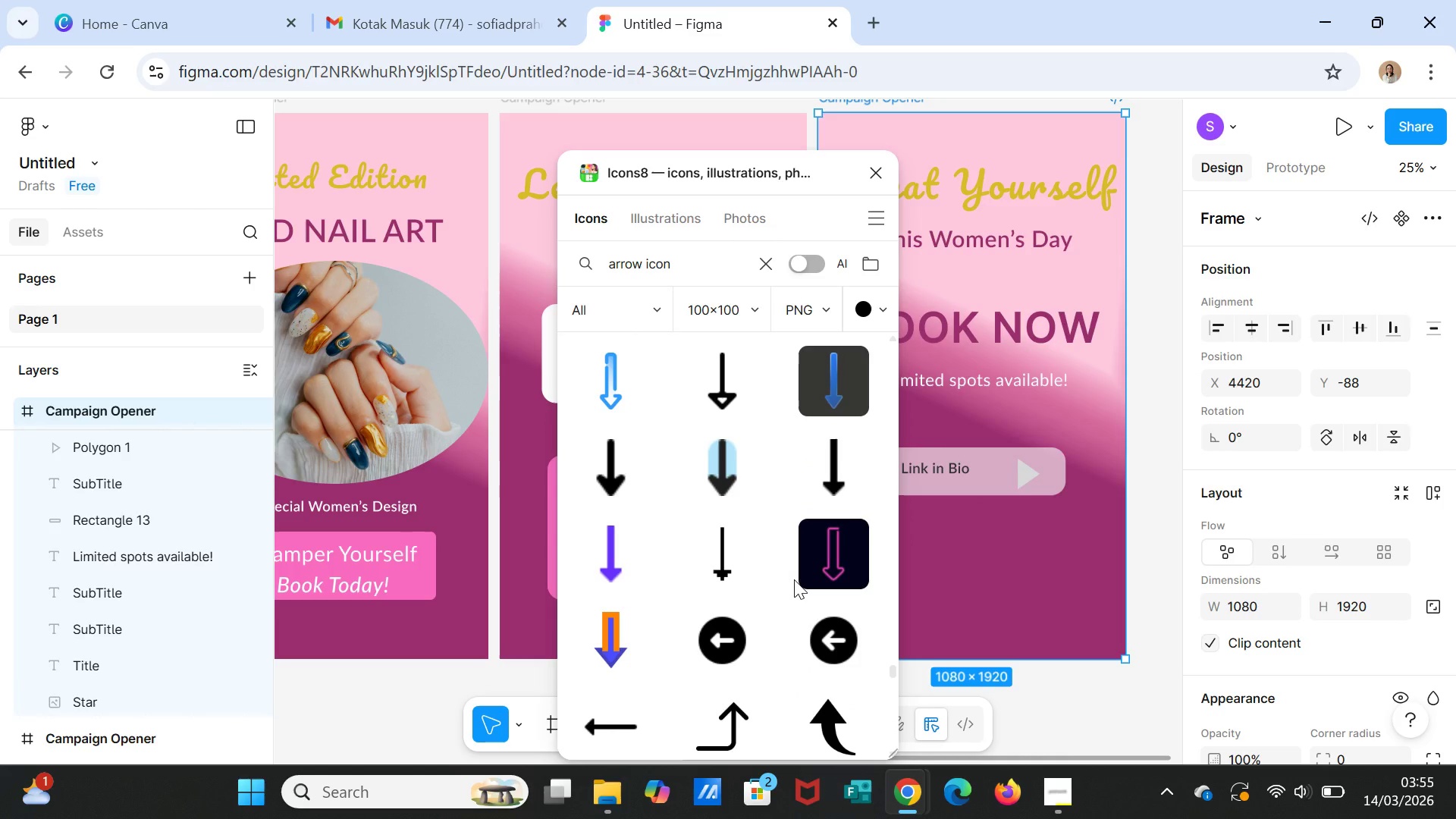 
mouse_move([613, 649])
 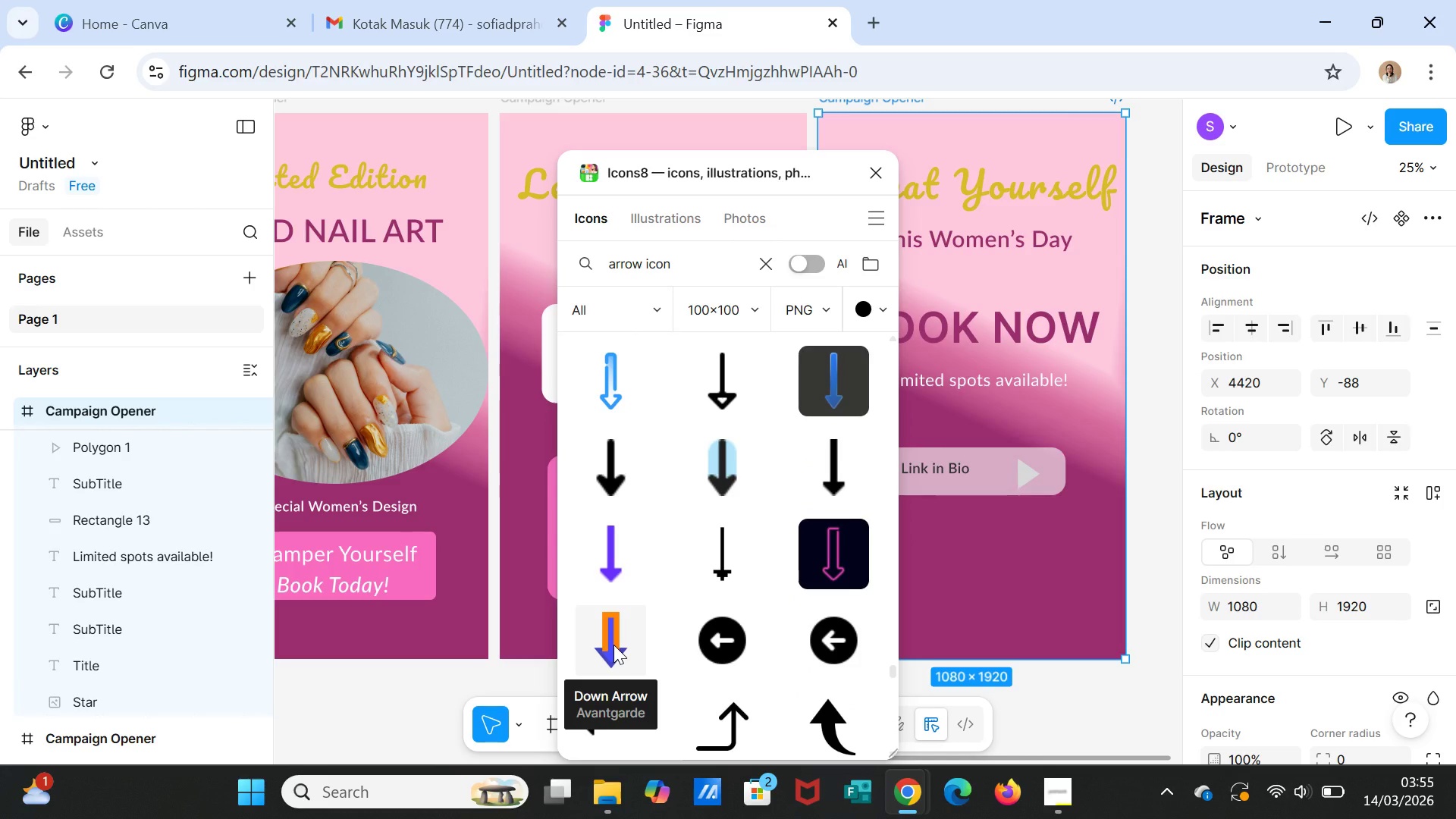 
left_click([613, 645])
 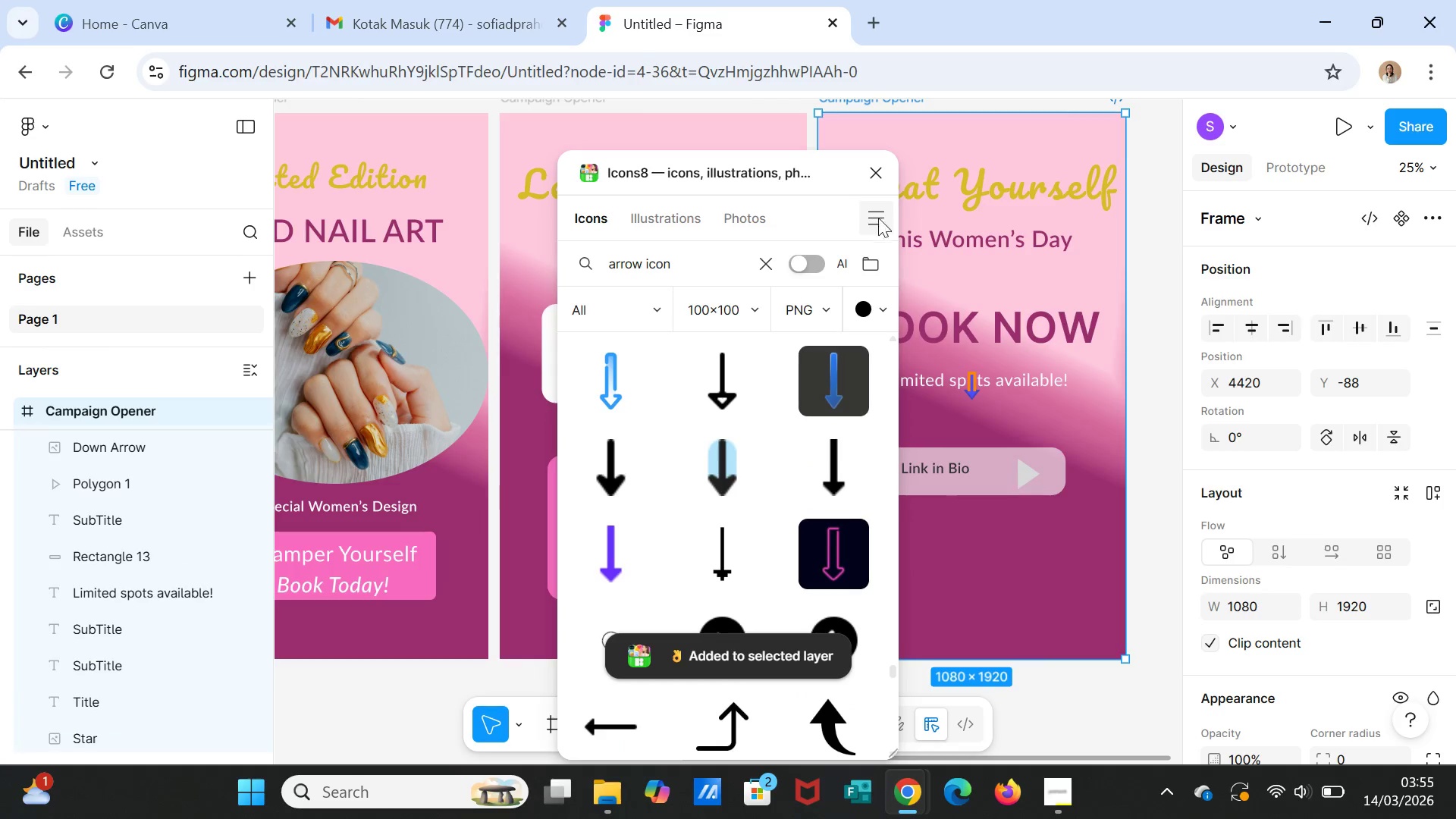 
left_click([874, 181])
 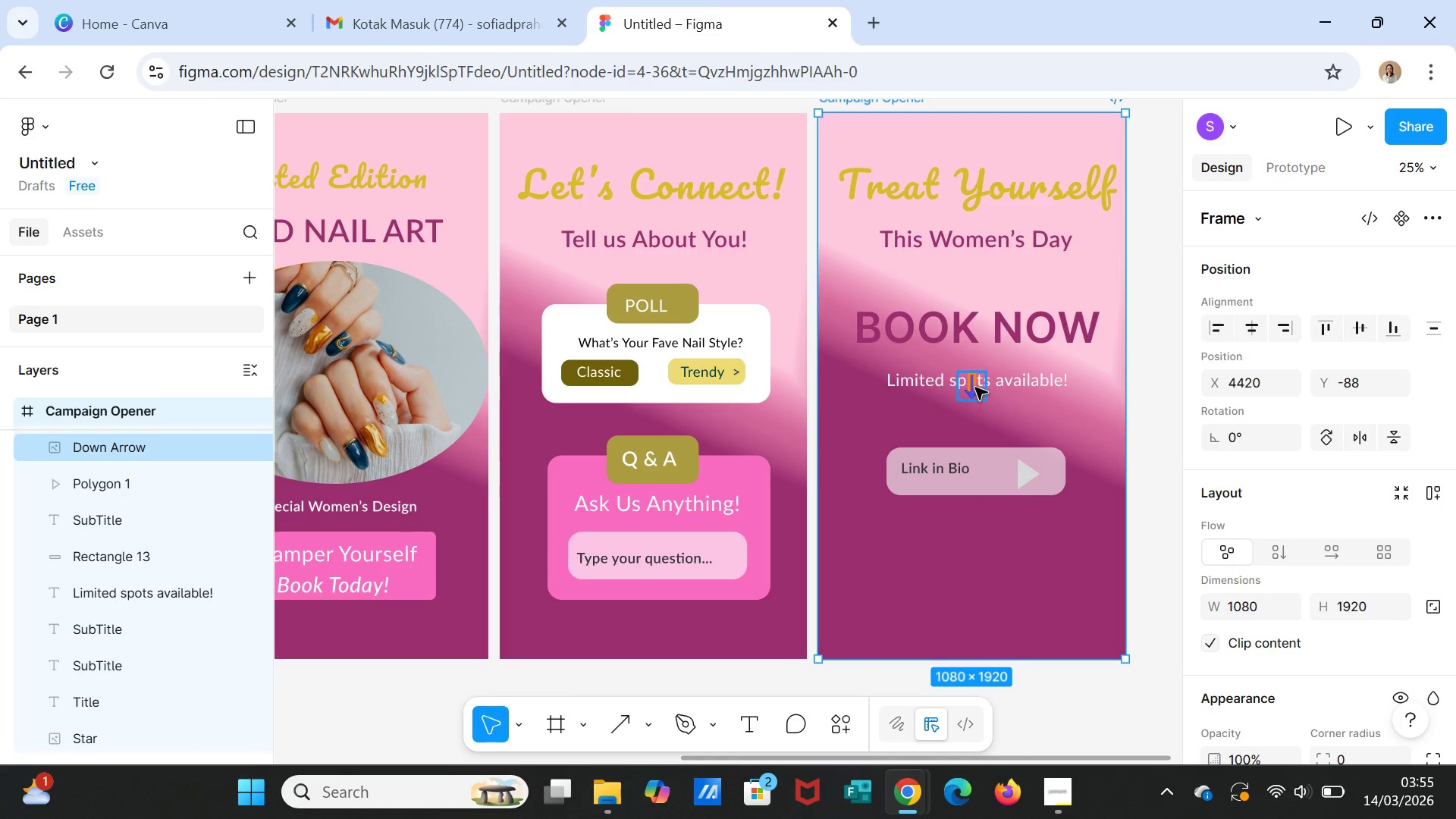 
left_click_drag(start_coordinate=[974, 387], to_coordinate=[971, 479])
 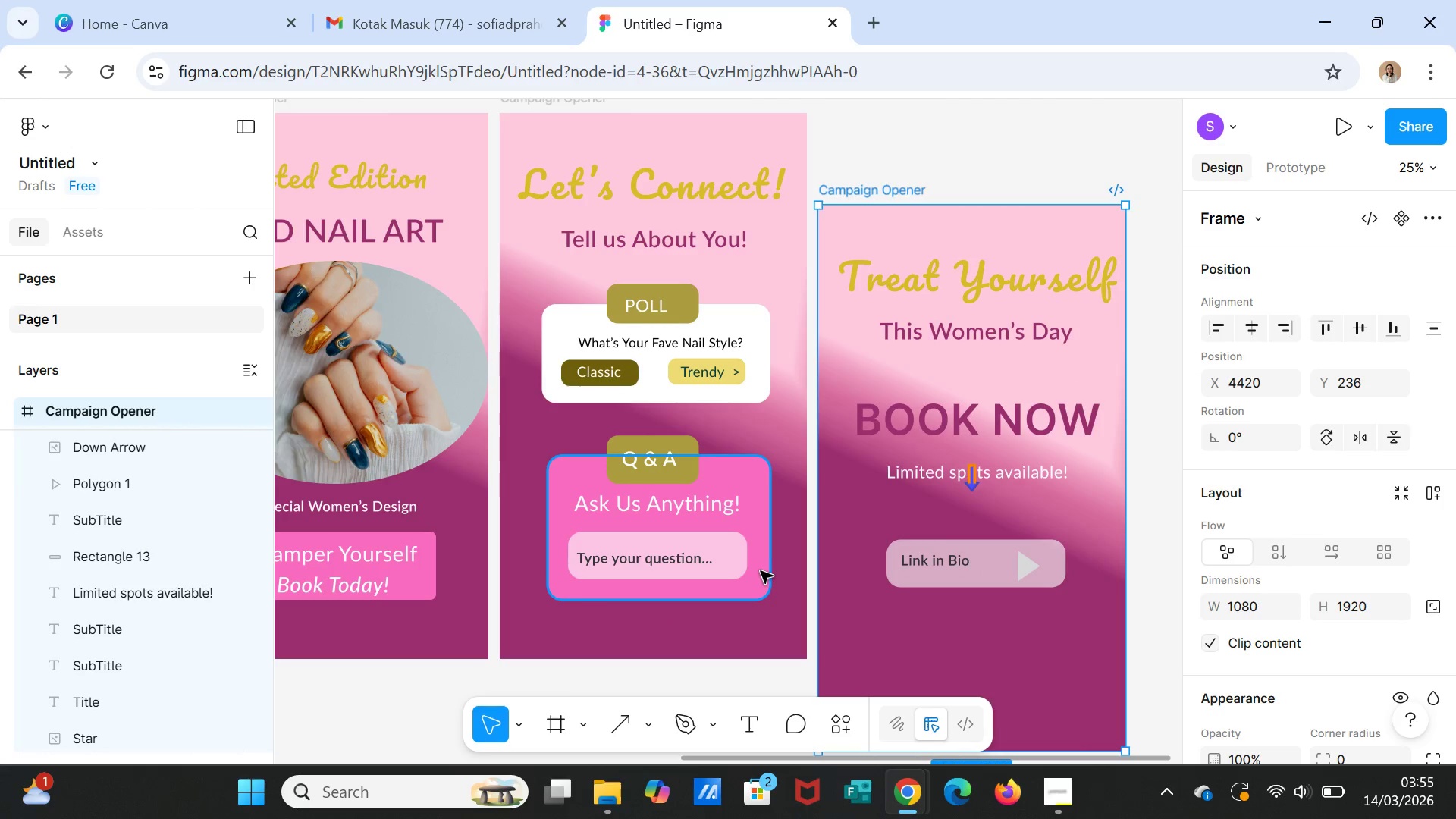 
key(Control+Z)
 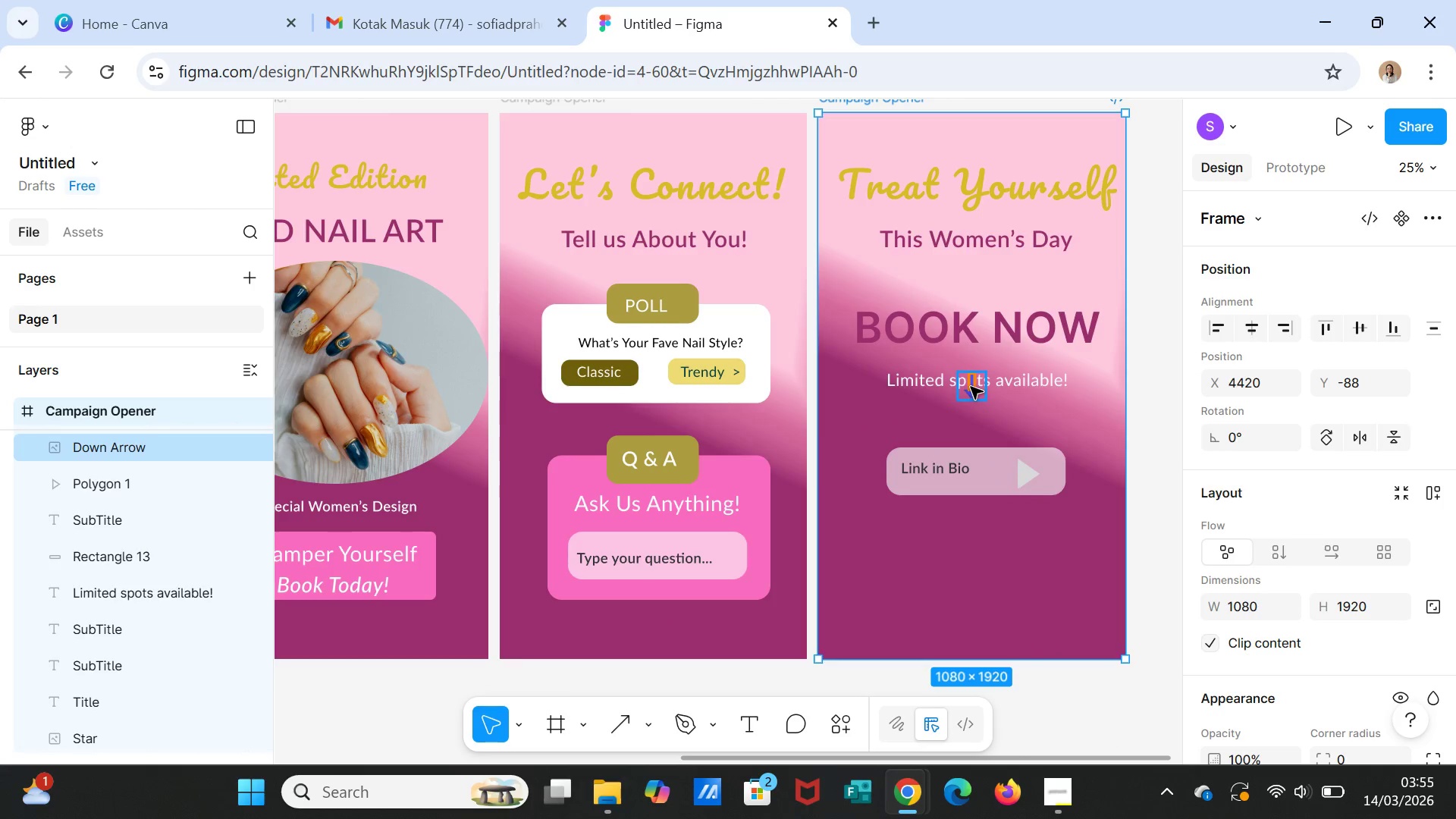 
left_click_drag(start_coordinate=[971, 387], to_coordinate=[971, 517])
 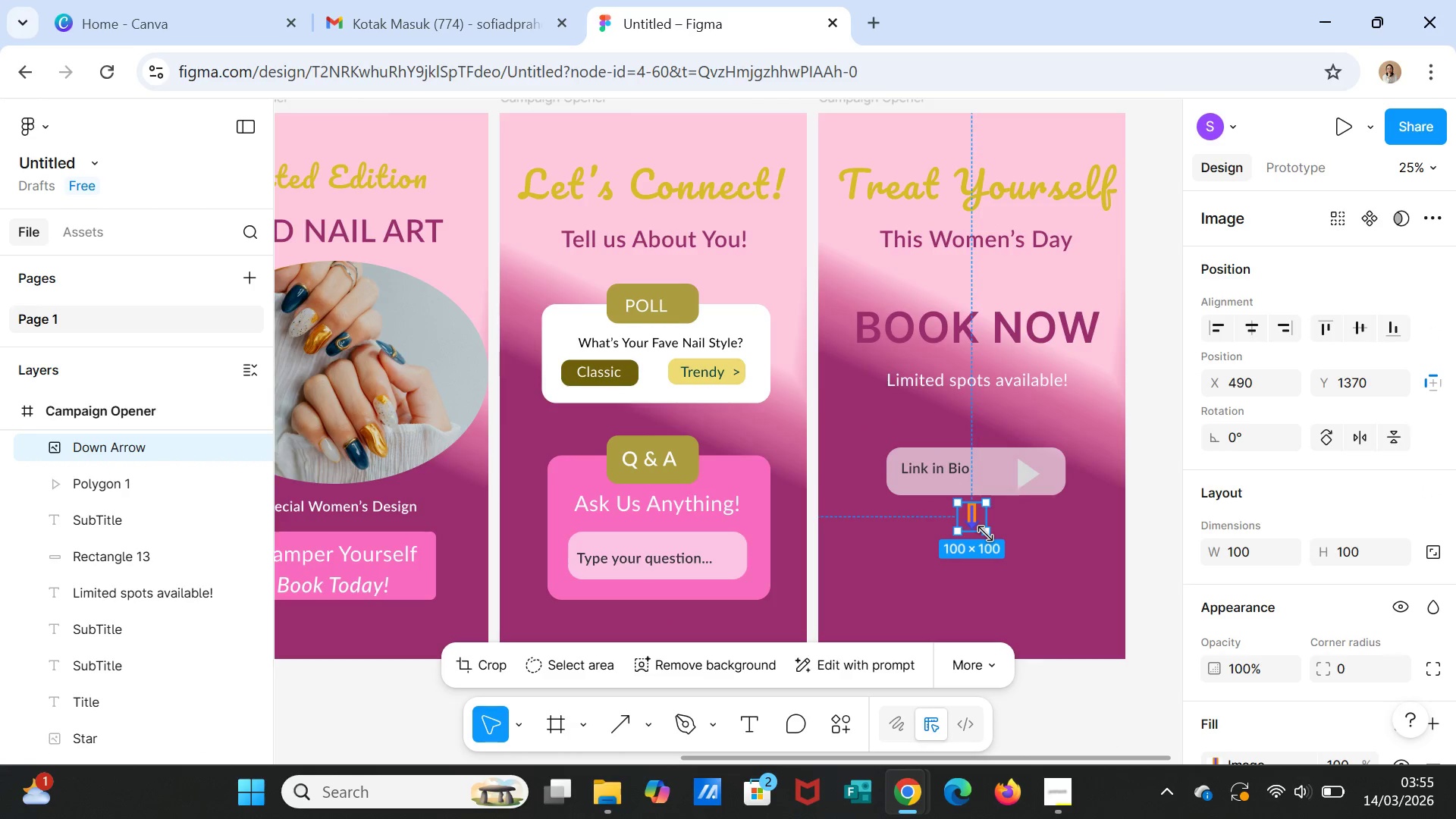 
left_click_drag(start_coordinate=[985, 534], to_coordinate=[994, 558])
 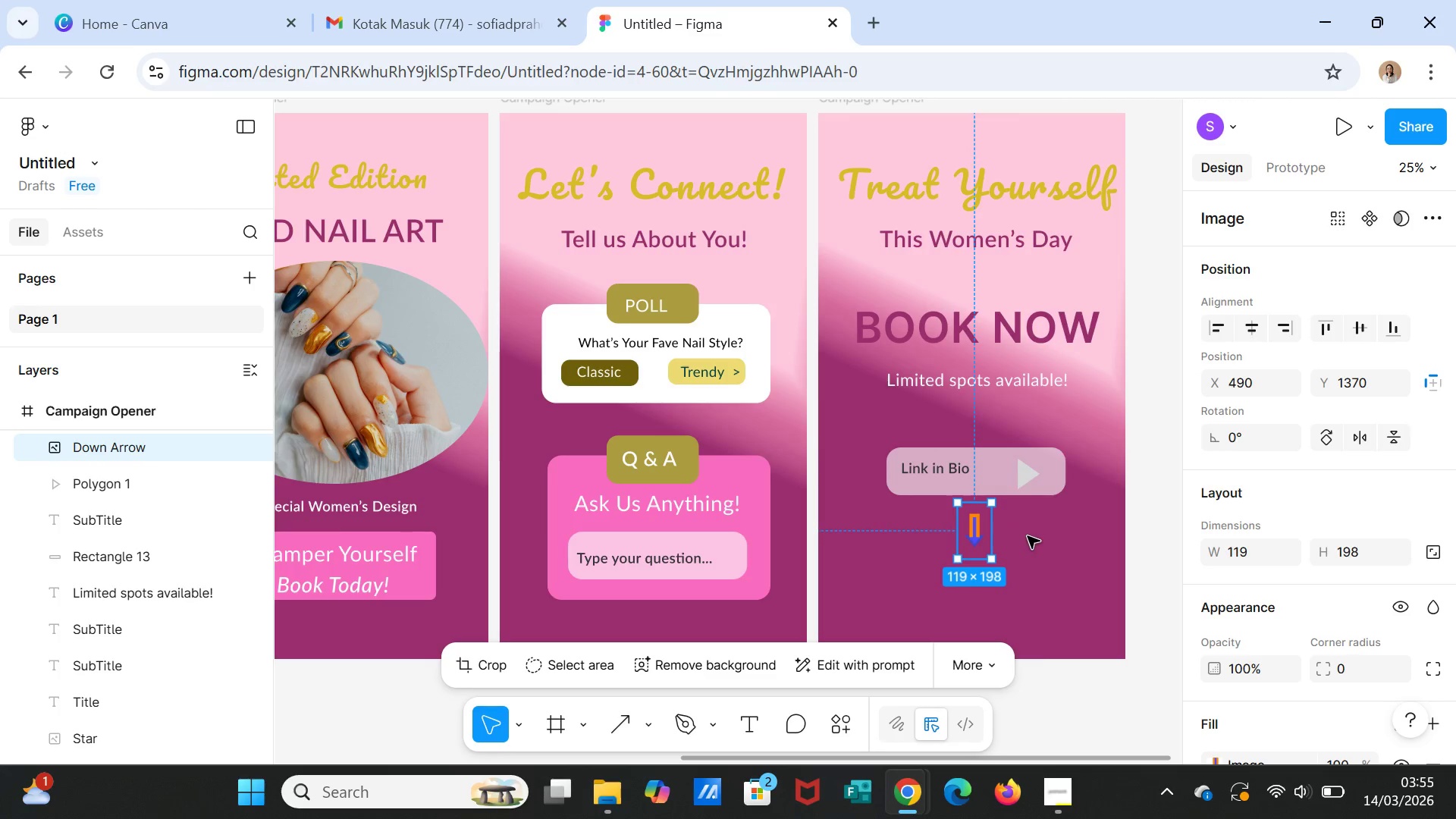 
left_click([1028, 536])
 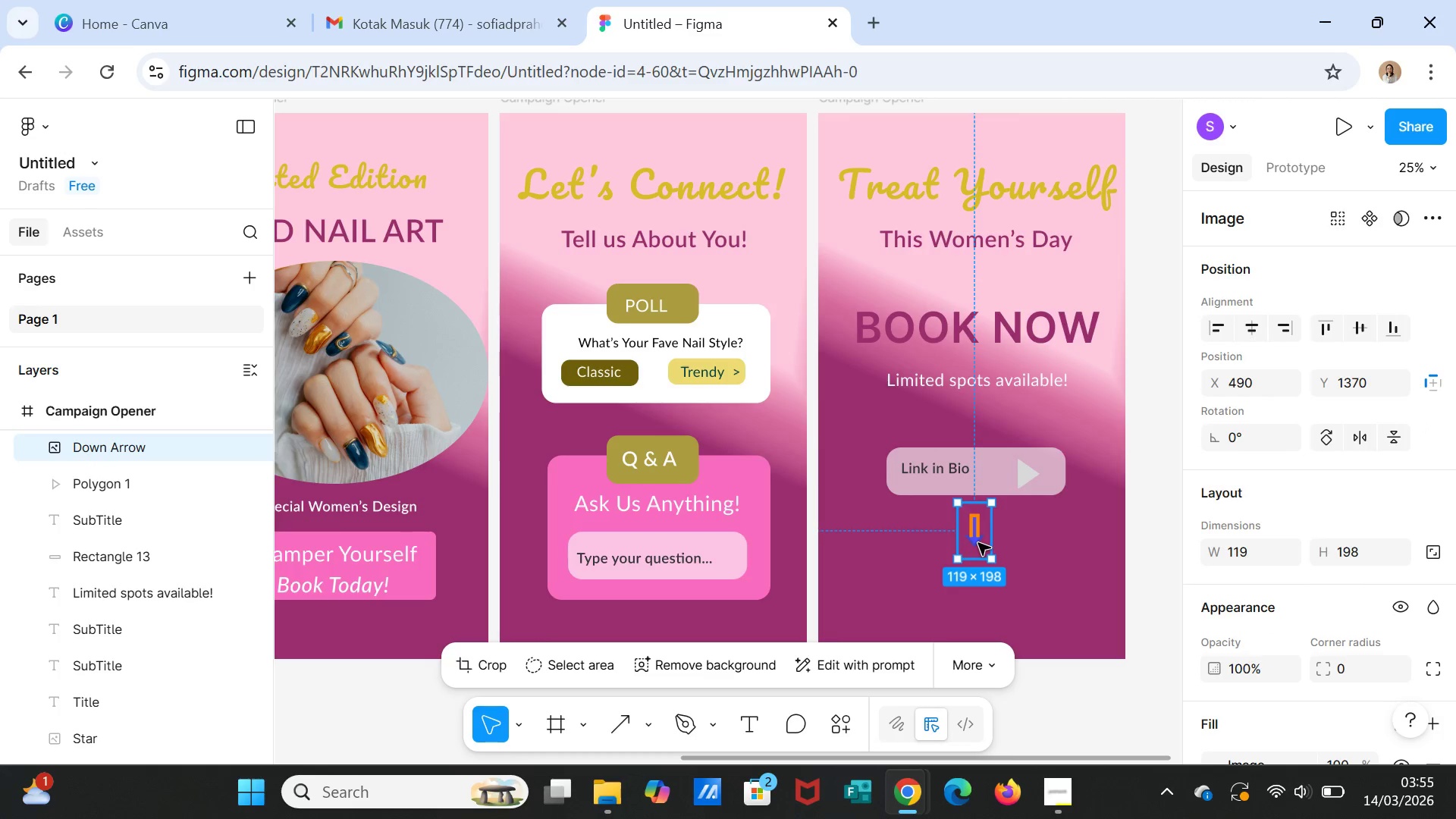 
left_click_drag(start_coordinate=[977, 542], to_coordinate=[974, 531])
 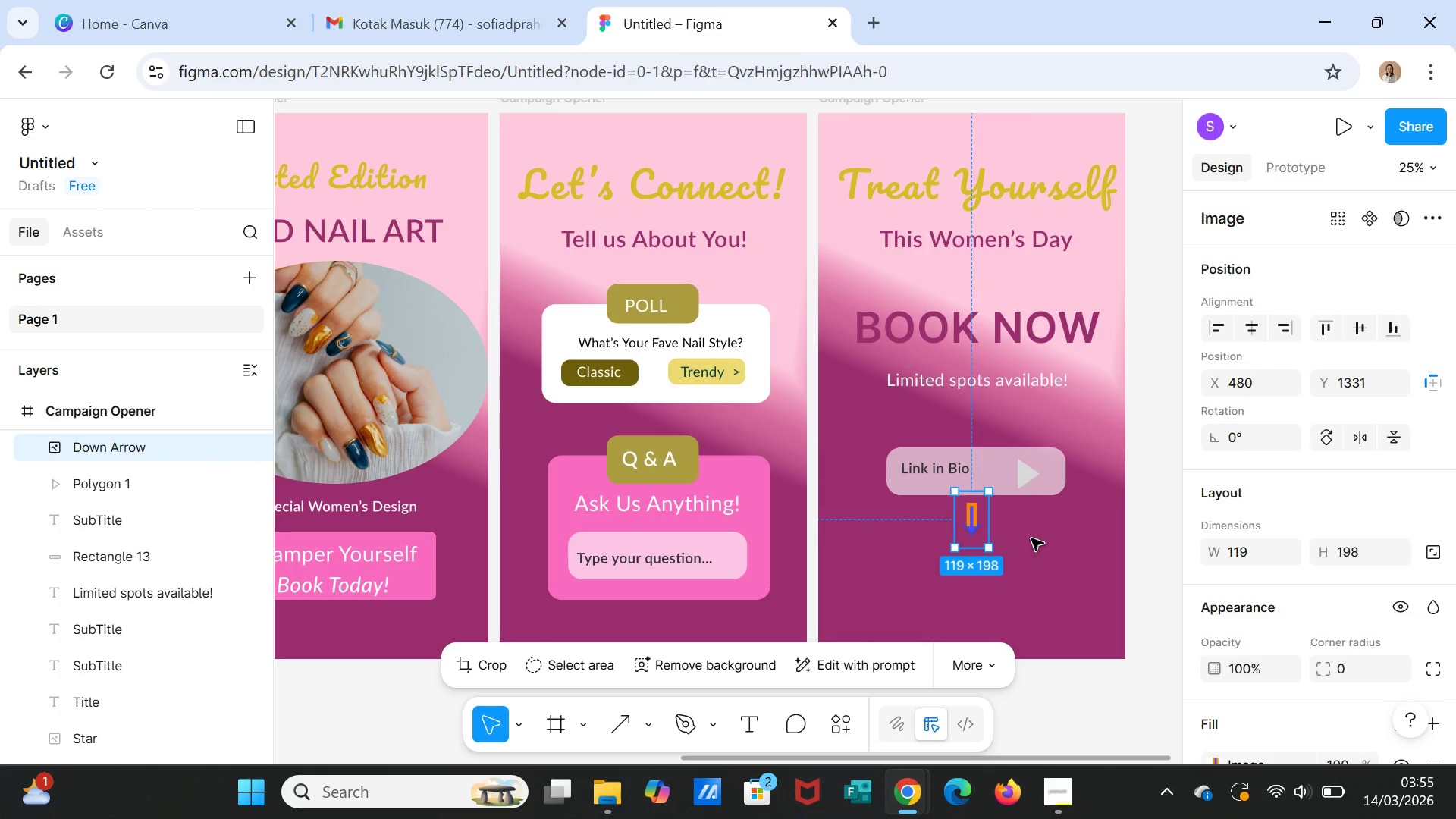 
left_click([1031, 538])
 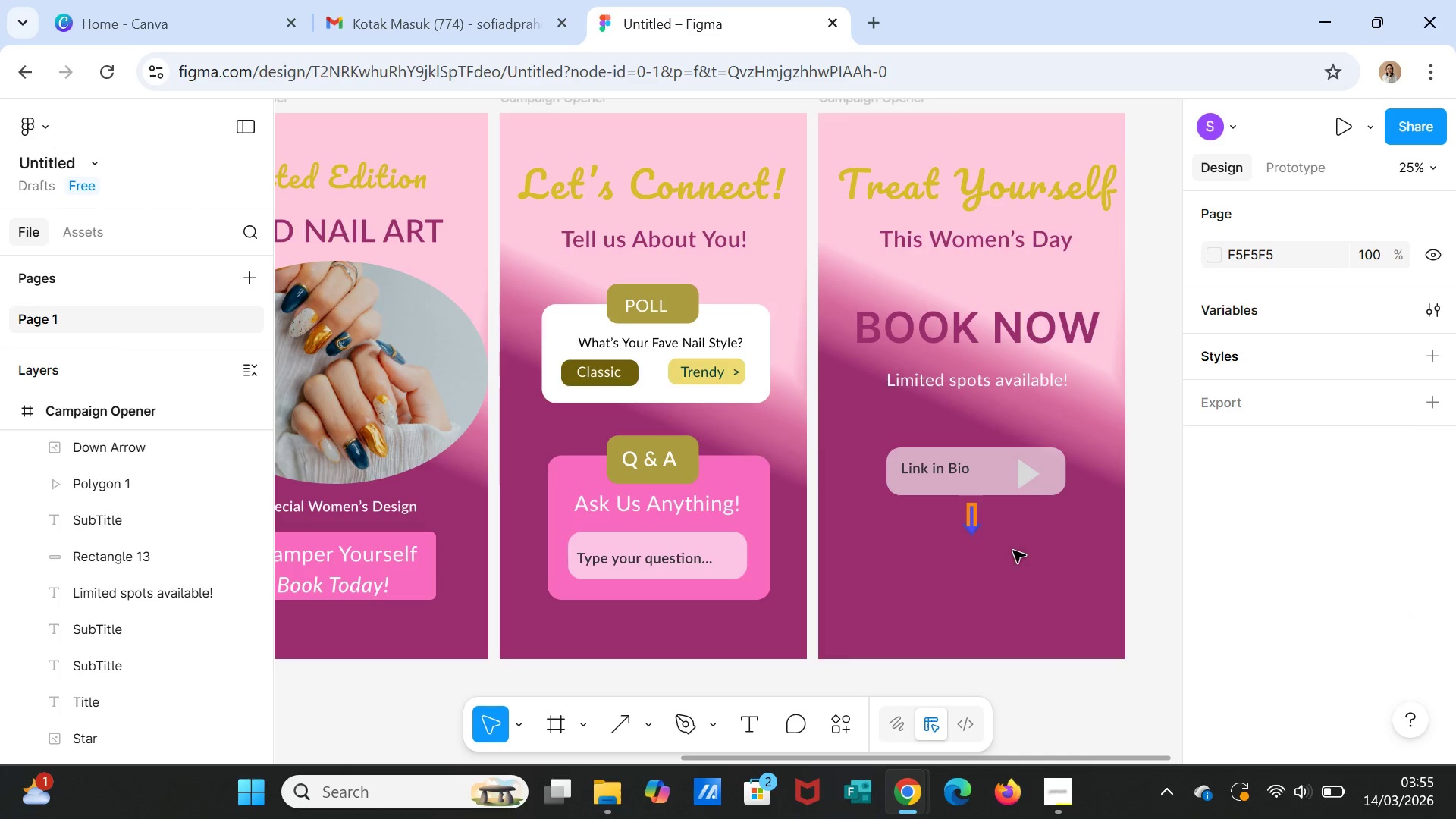 
left_click([971, 534])
 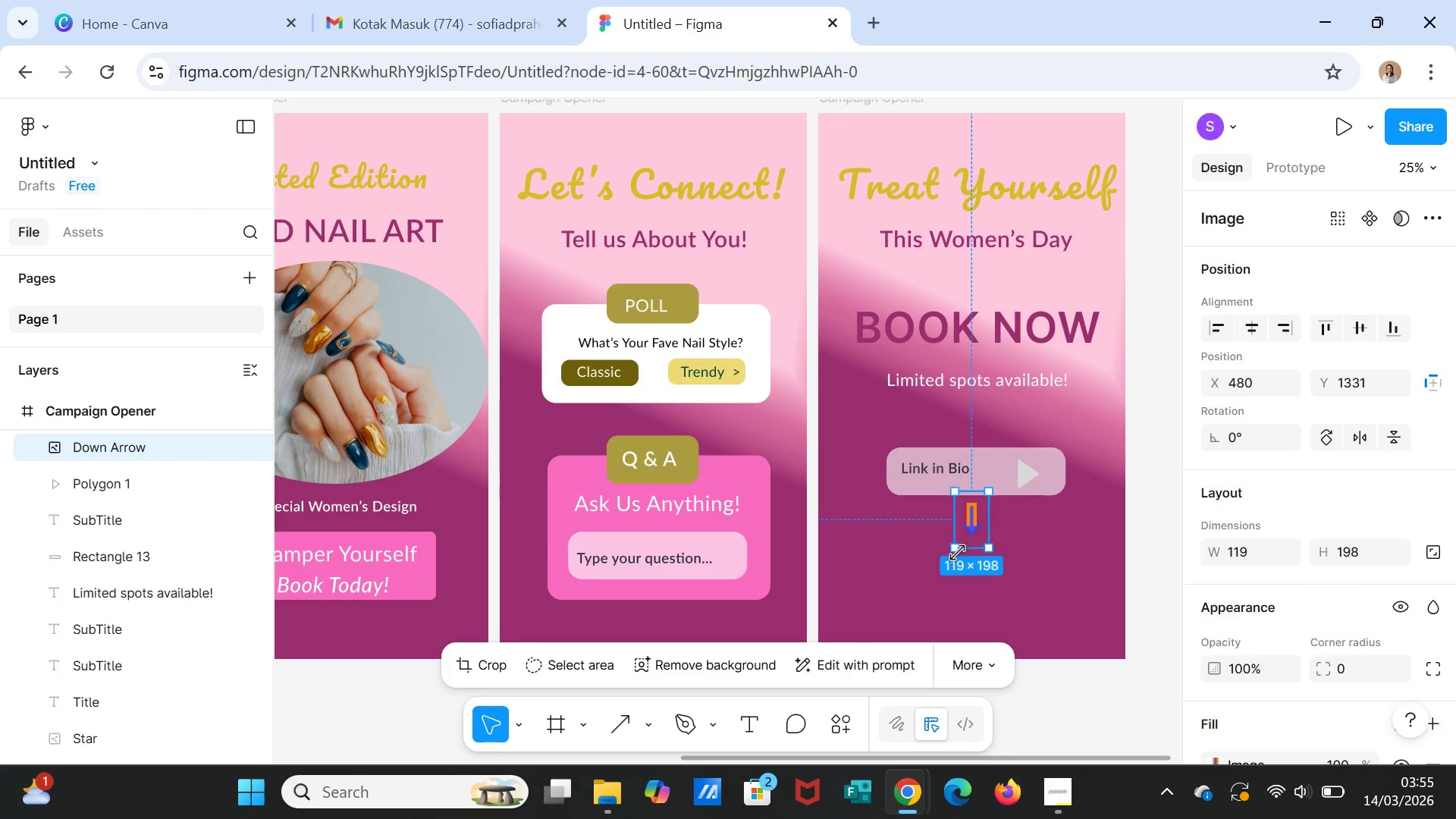 
left_click_drag(start_coordinate=[956, 550], to_coordinate=[950, 556])
 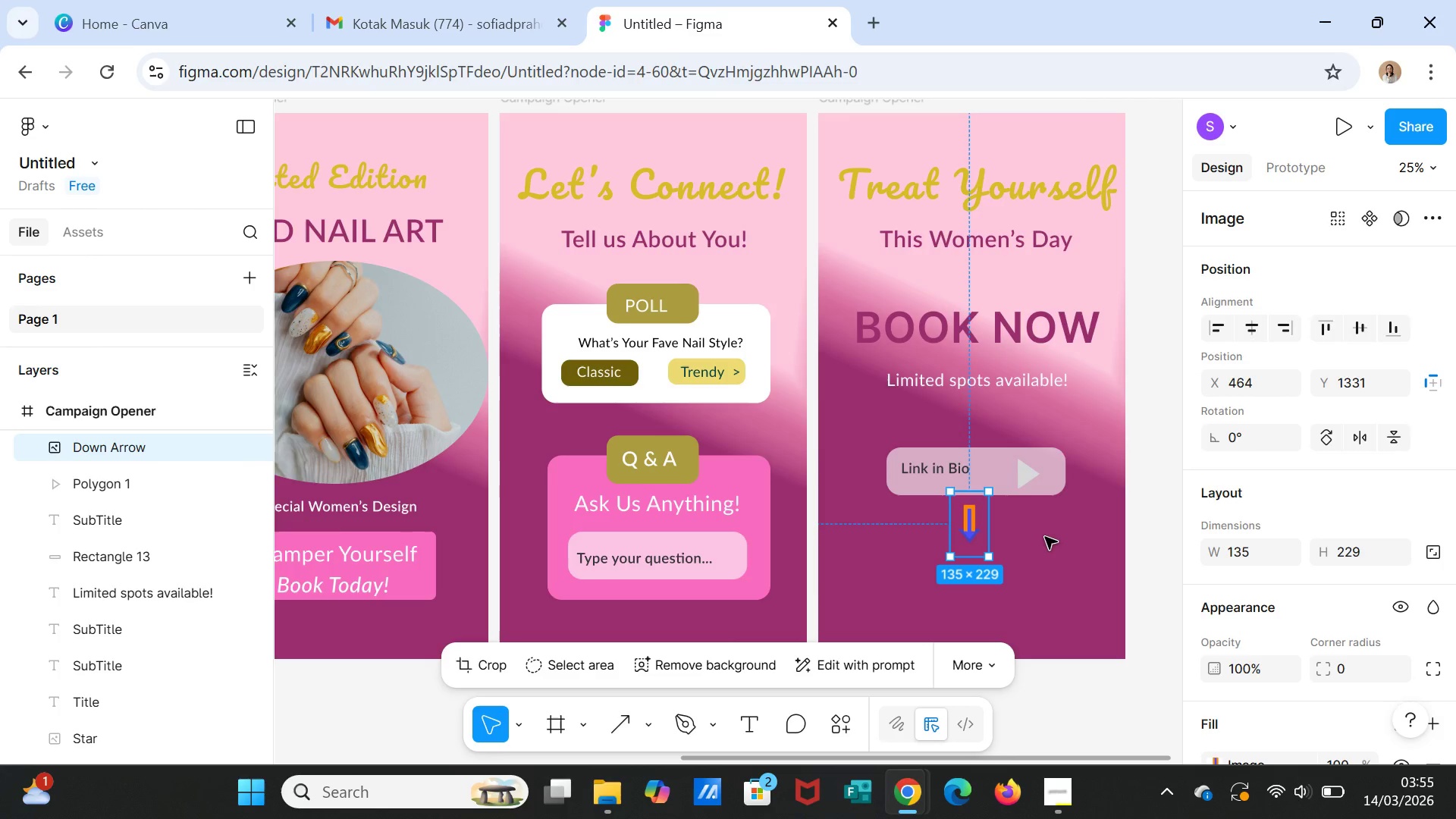 
left_click([1045, 537])
 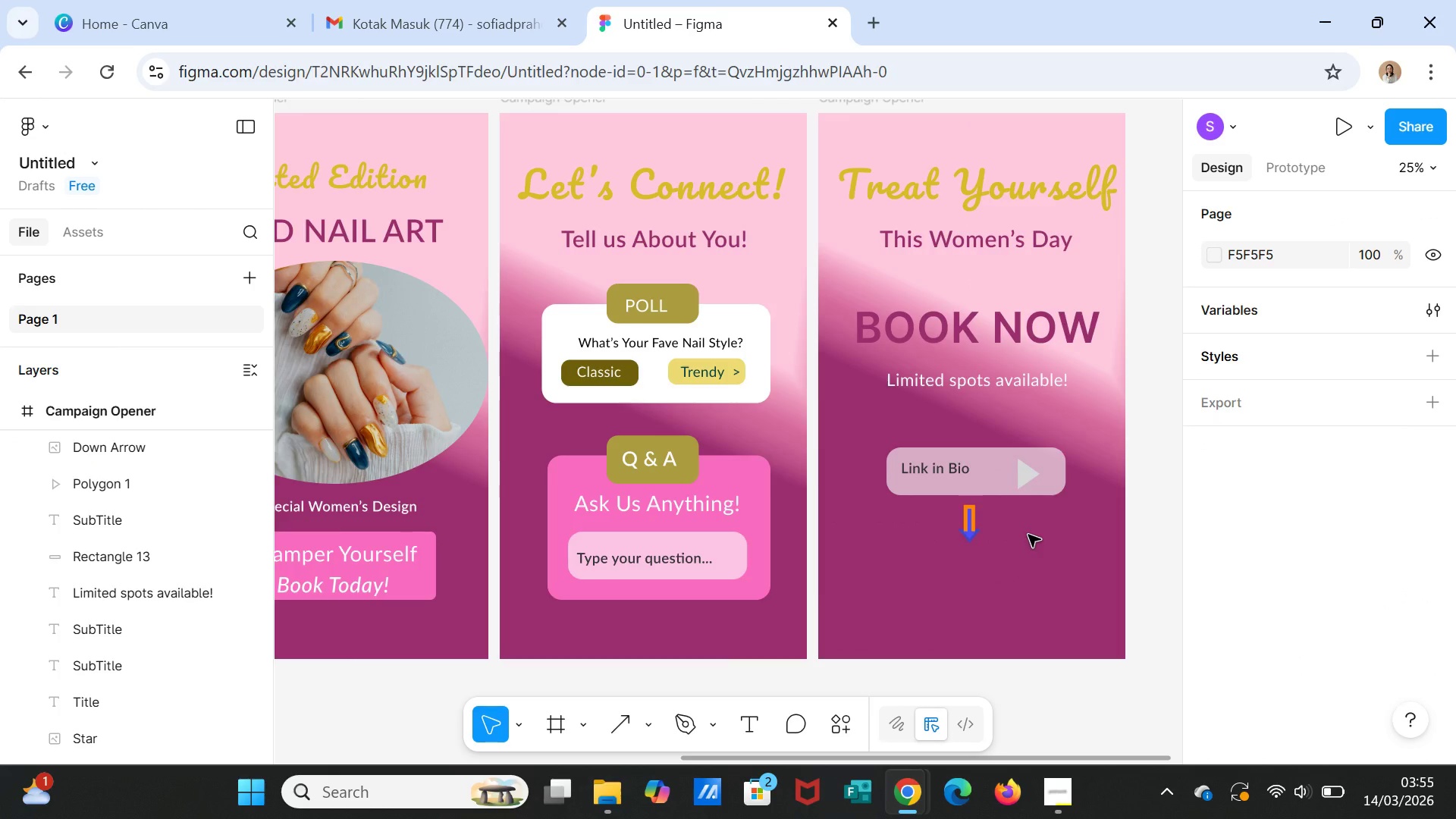 
wait(6.88)
 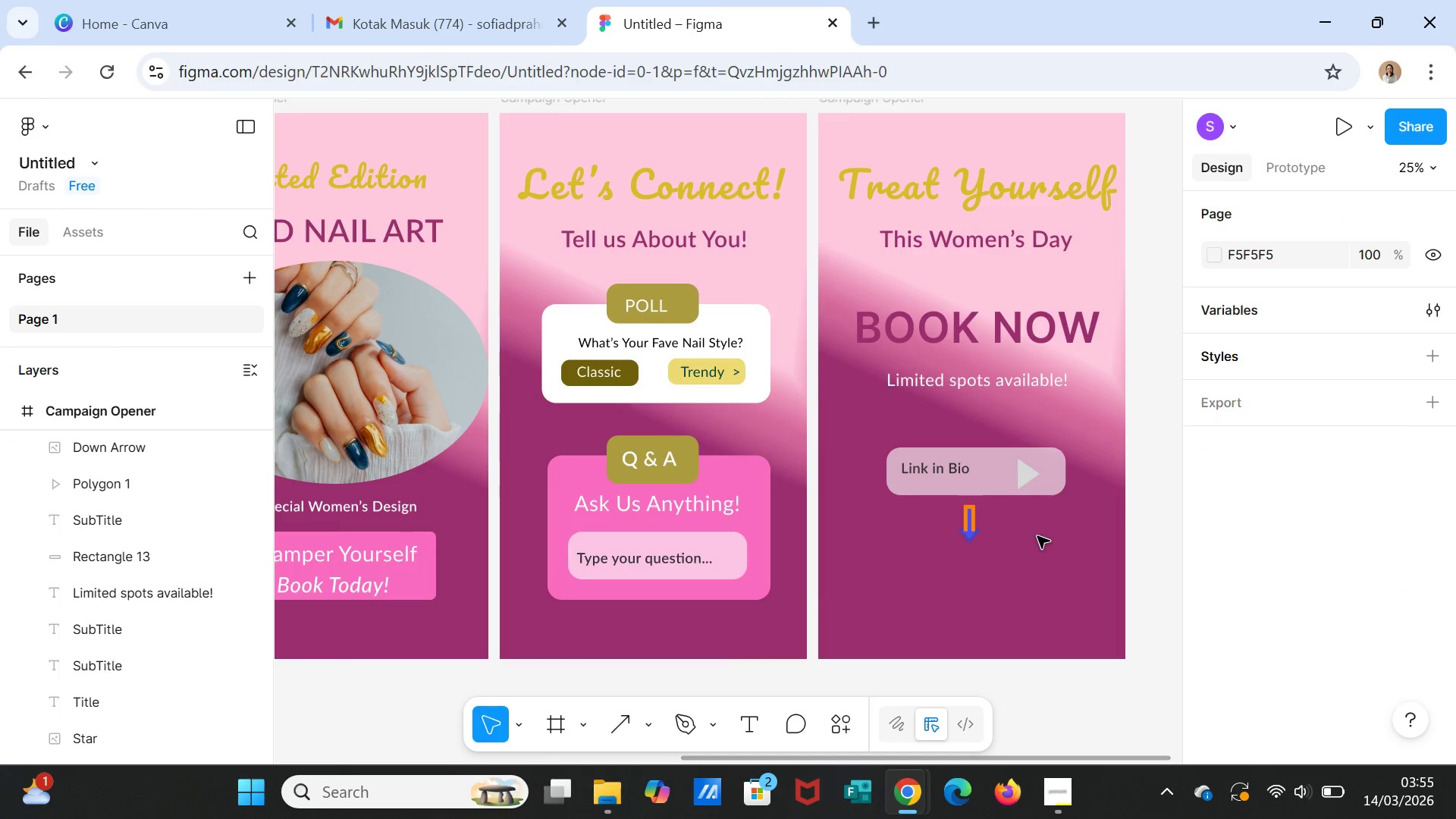 
left_click([974, 535])
 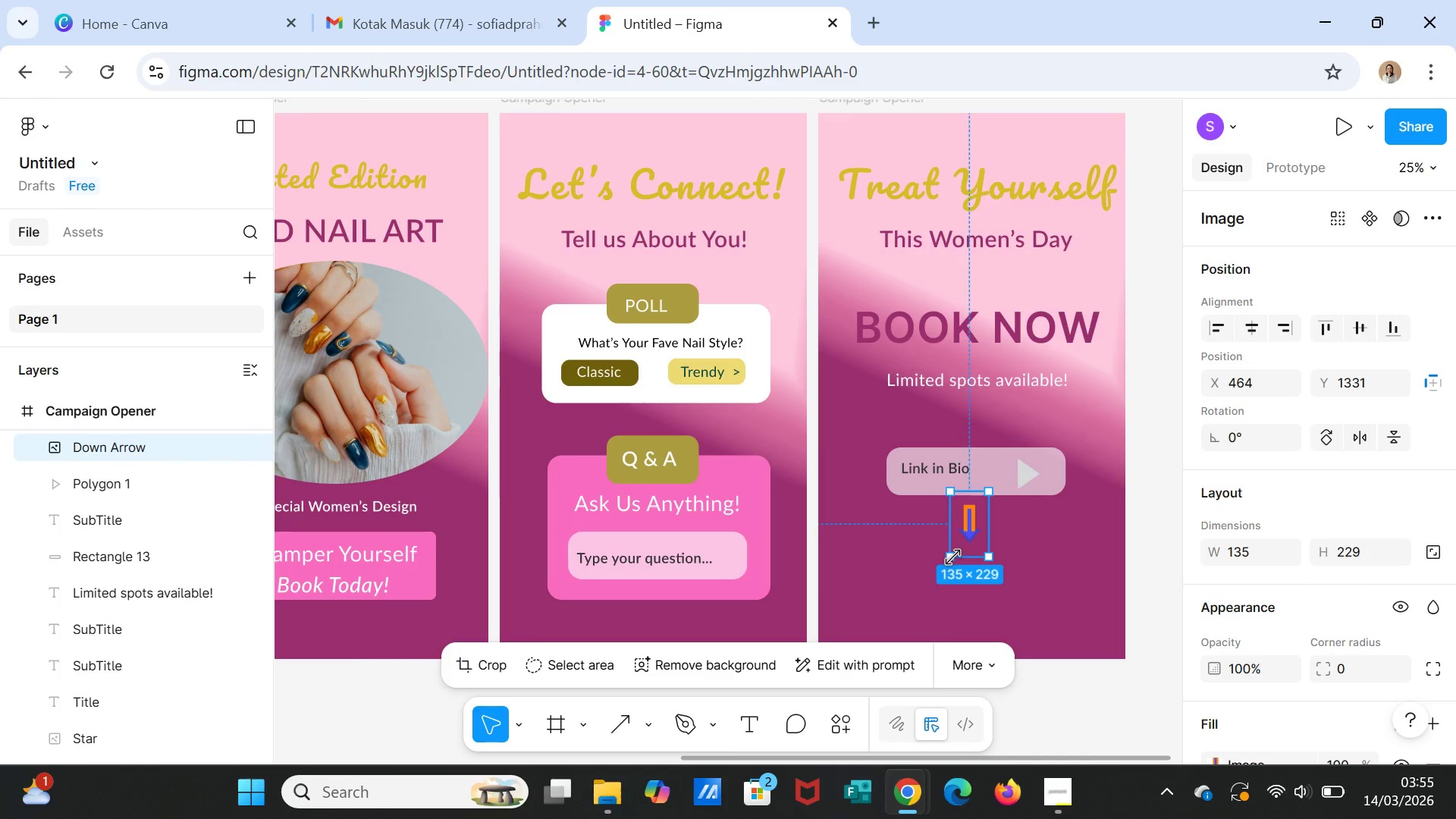 
left_click_drag(start_coordinate=[952, 557], to_coordinate=[938, 573])
 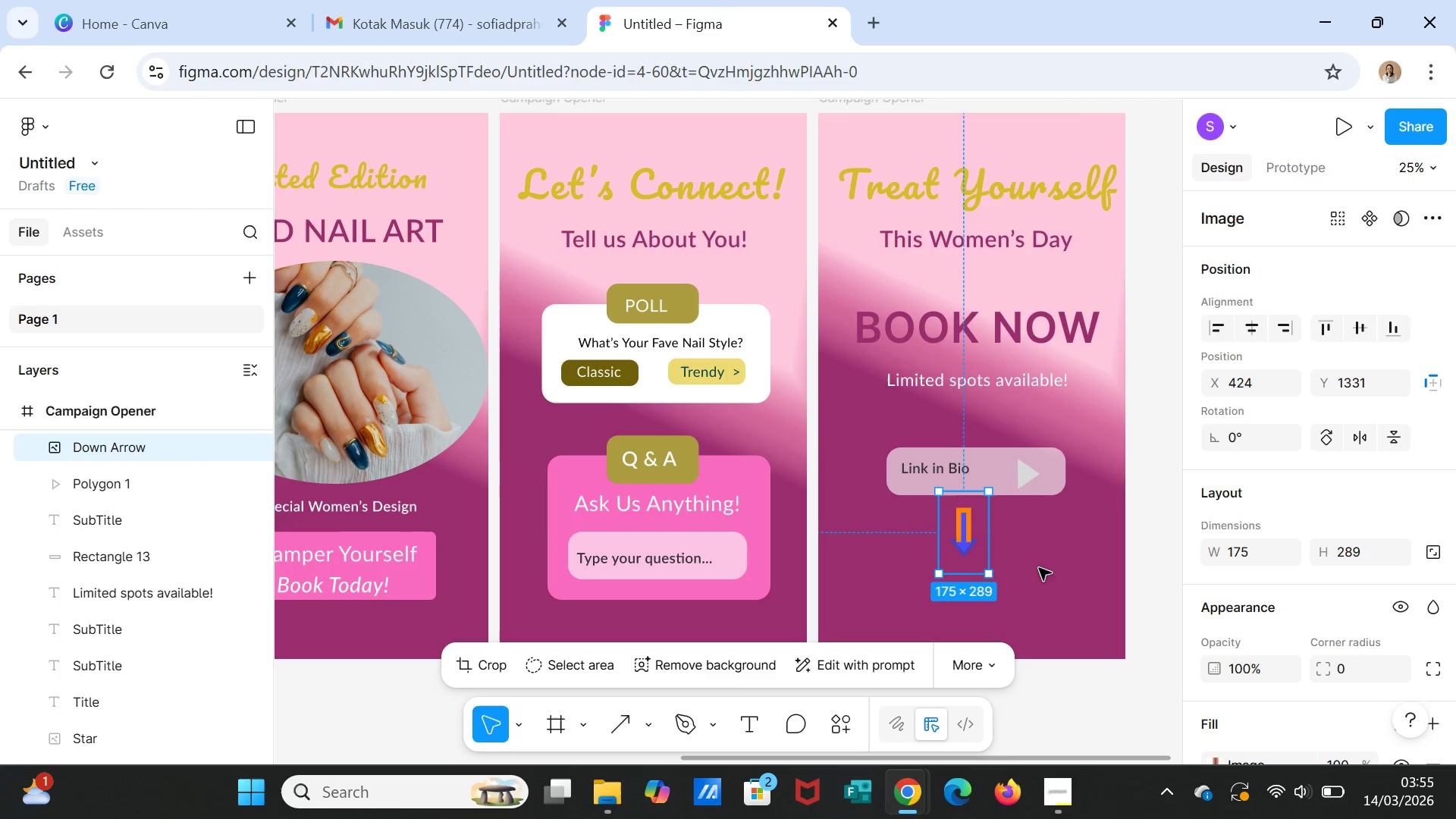 
left_click([1039, 568])
 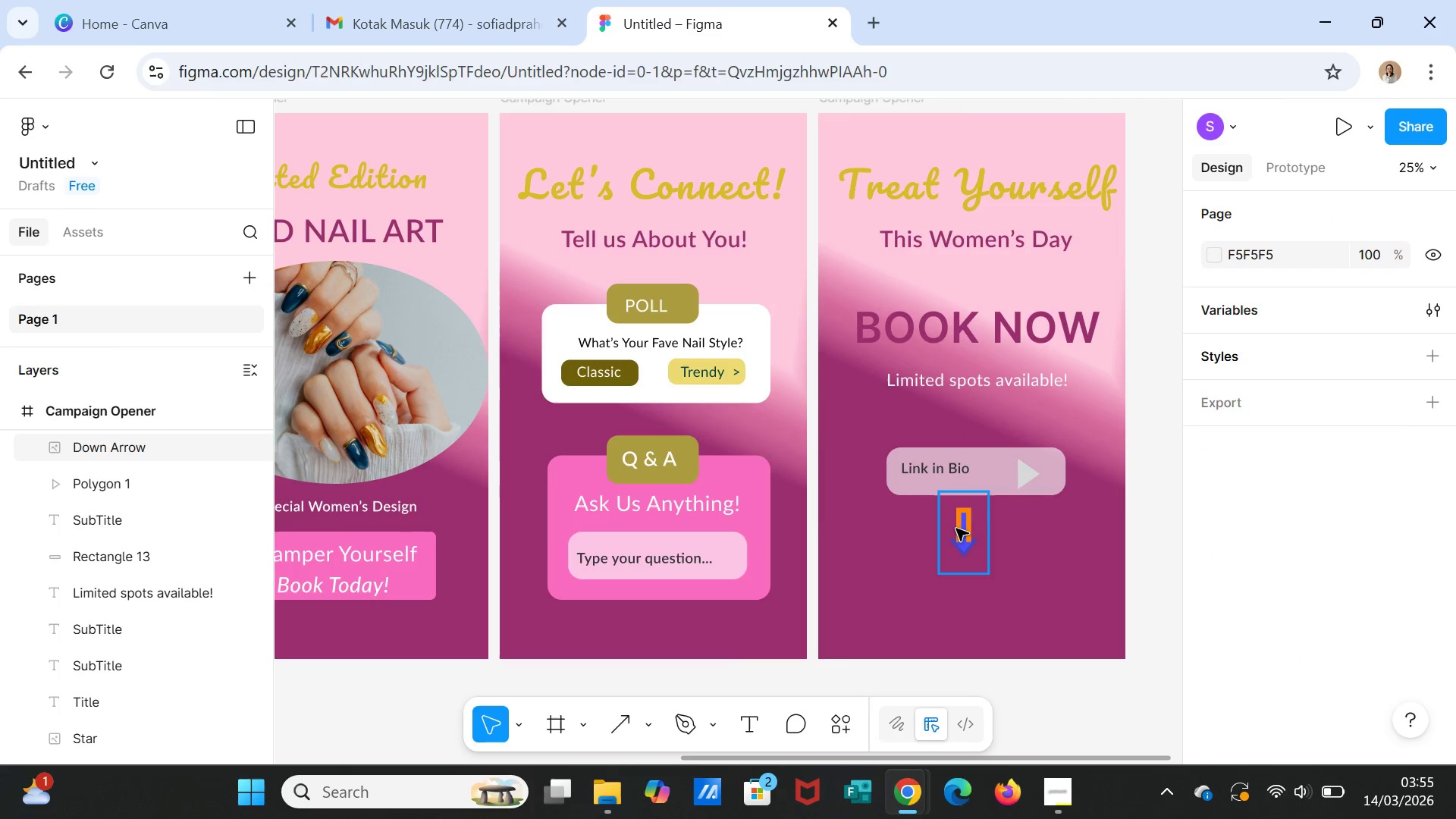 
left_click([956, 529])
 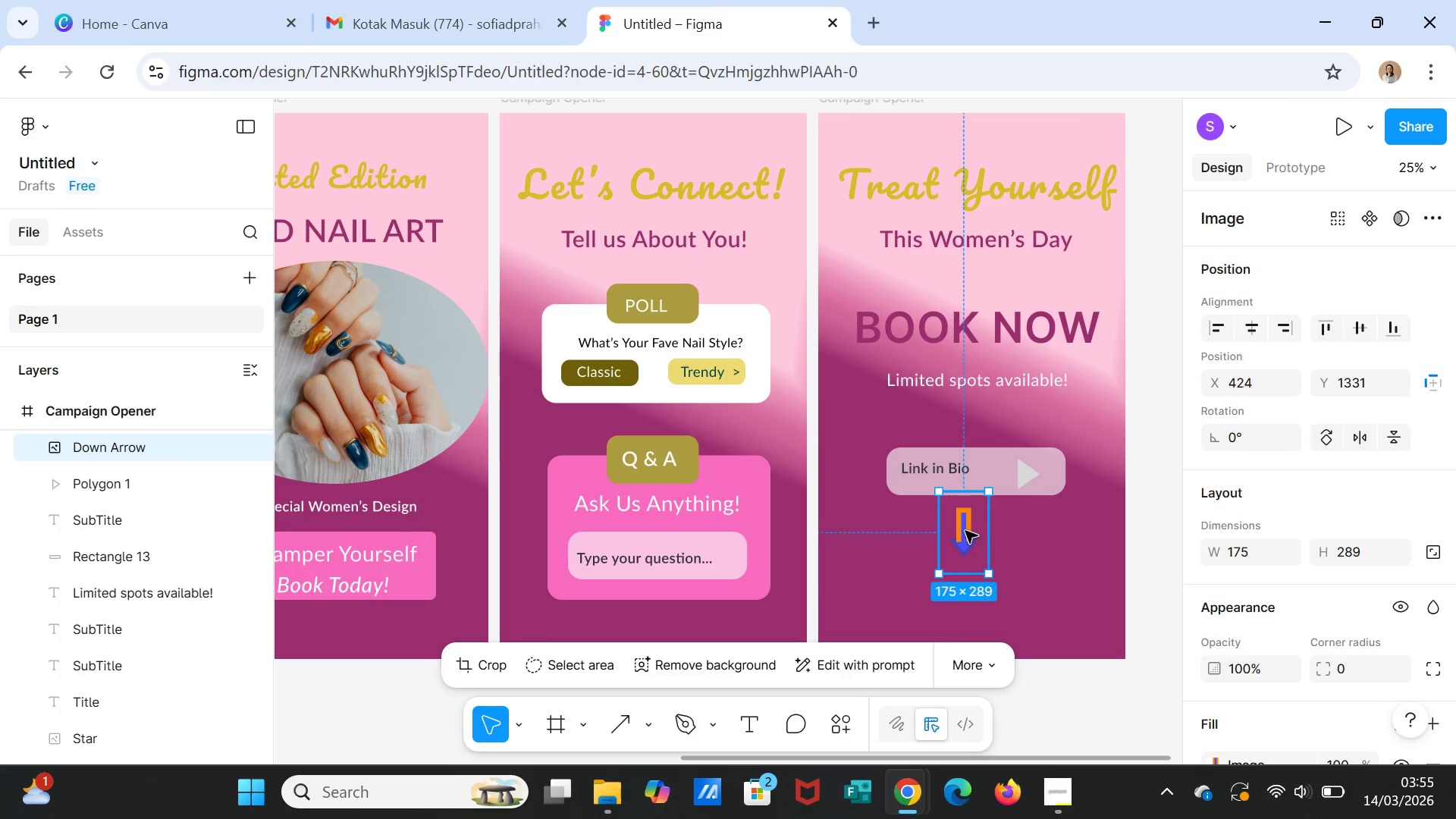 
left_click_drag(start_coordinate=[965, 531], to_coordinate=[975, 530])
 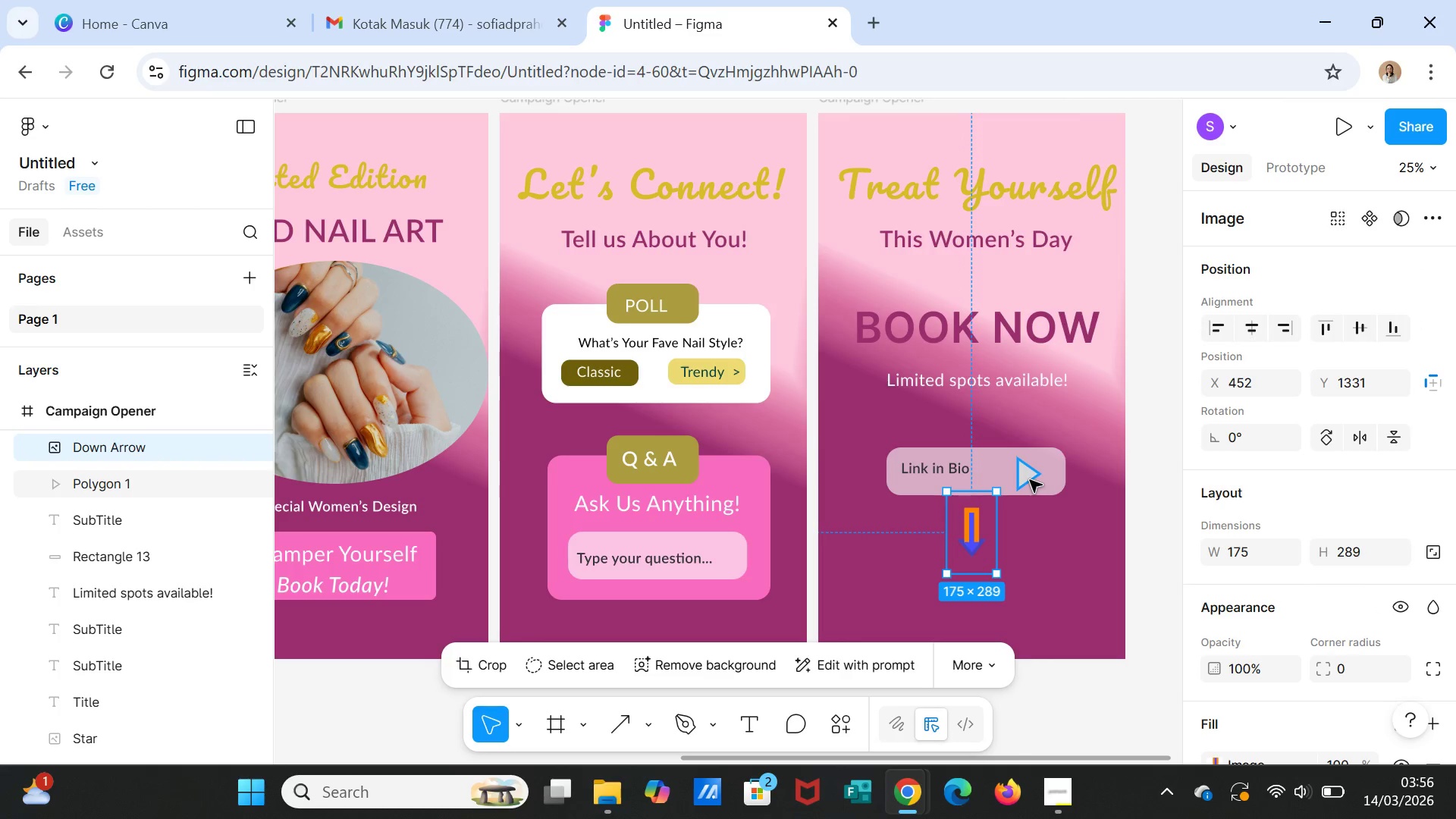 
left_click([975, 530])
 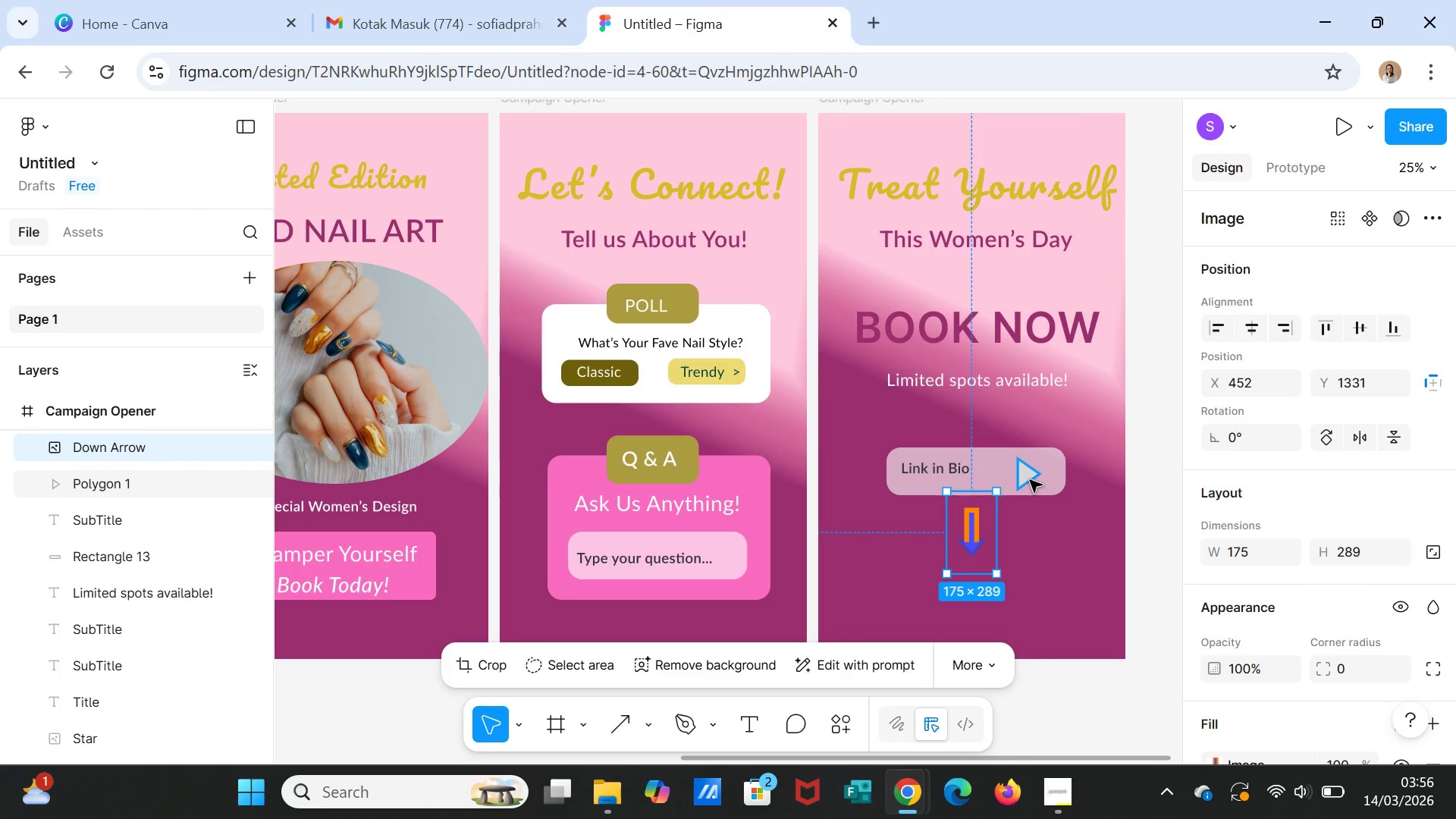 
left_click([1030, 480])
 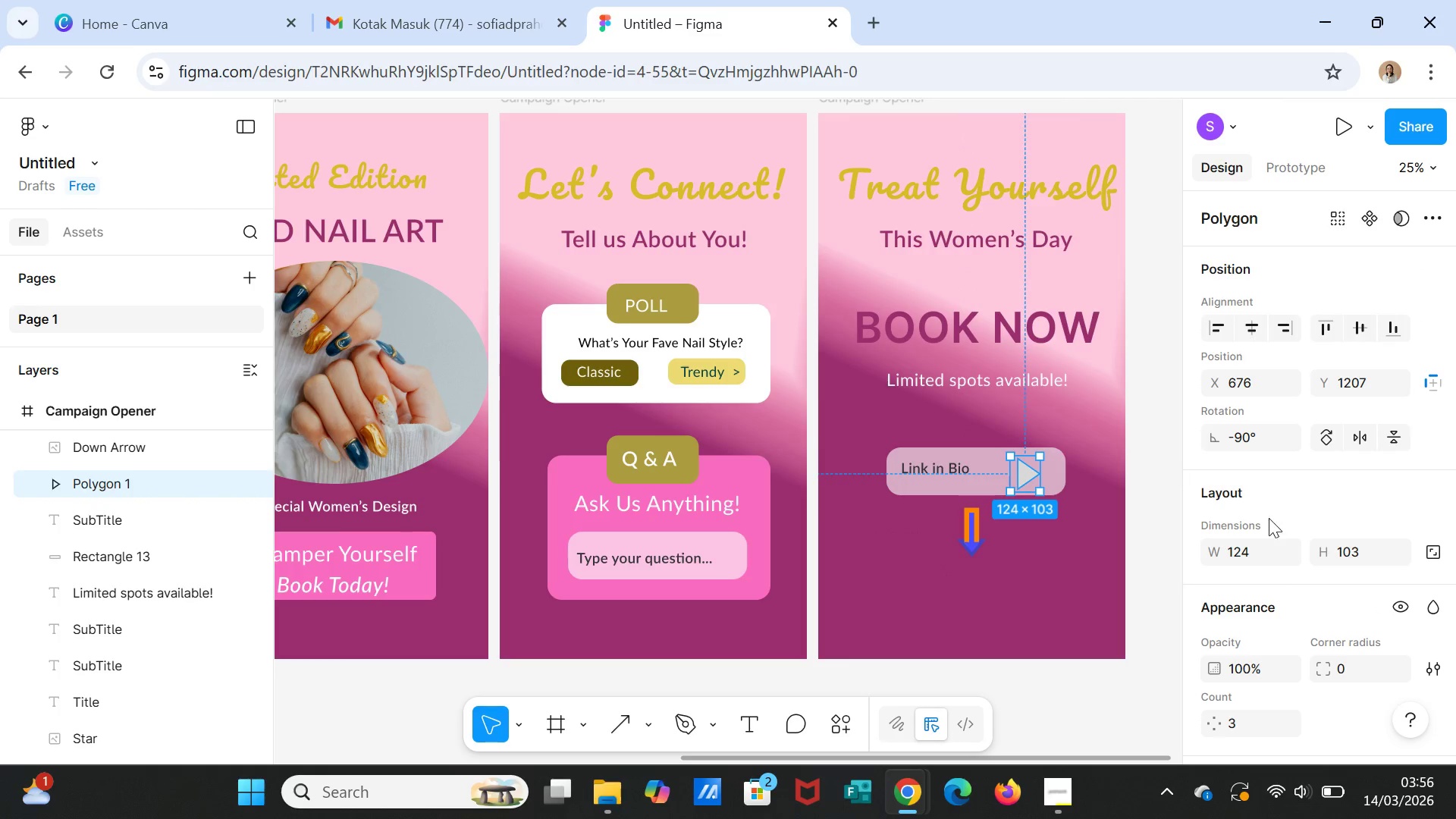 
scroll: coordinate [1265, 594], scroll_direction: down, amount: 4.0
 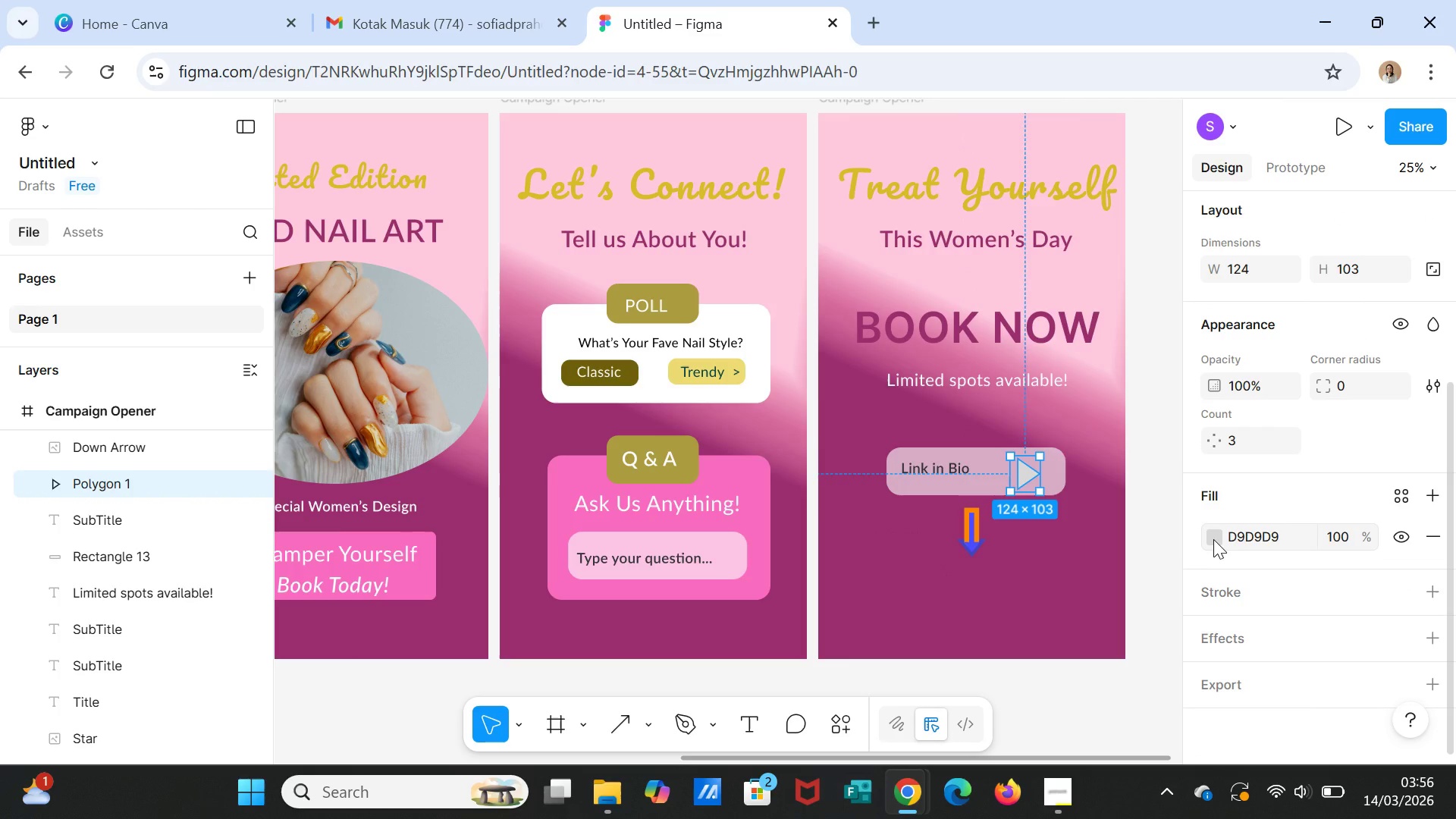 
left_click([1213, 539])
 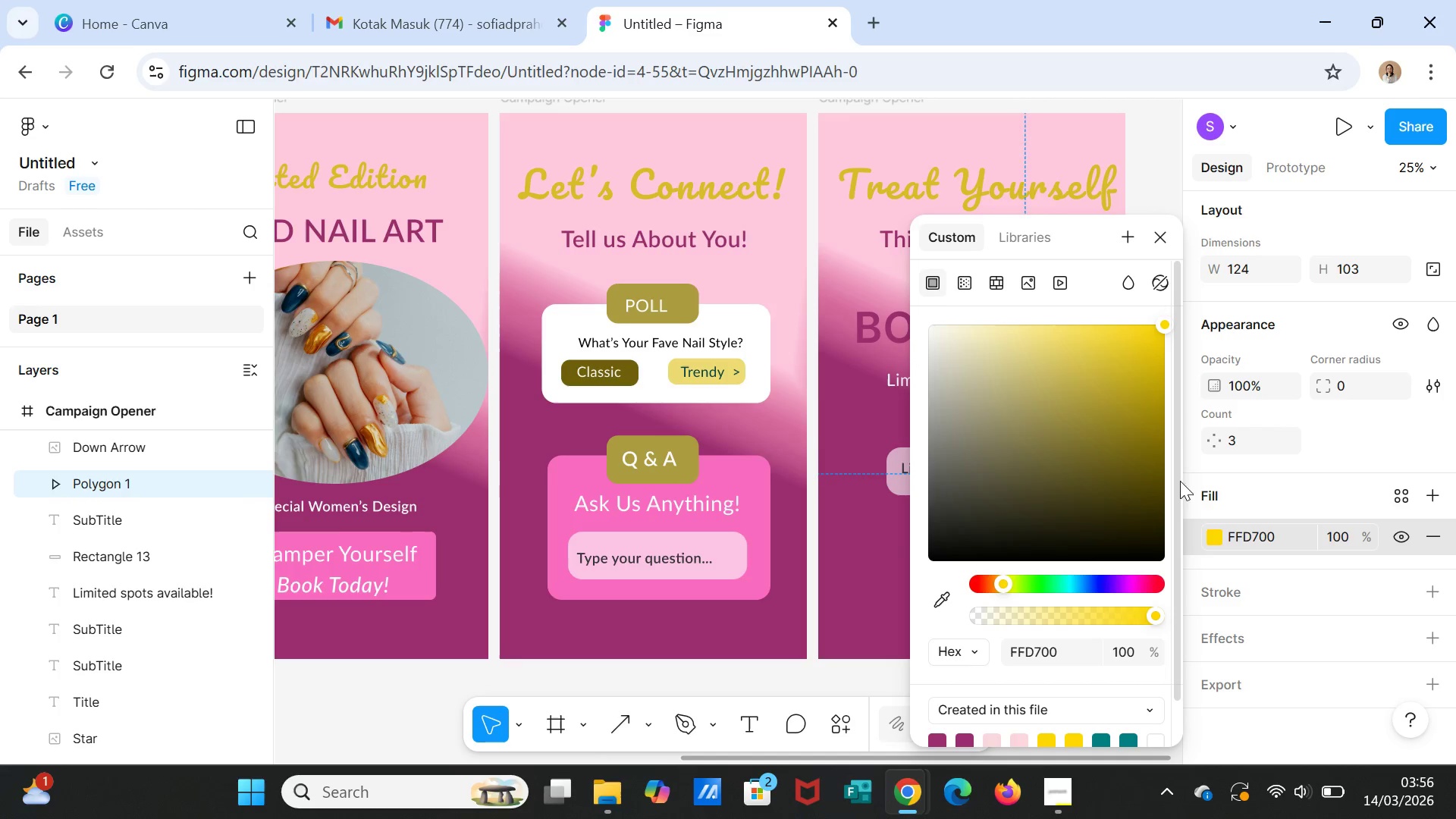 
left_click([855, 686])
 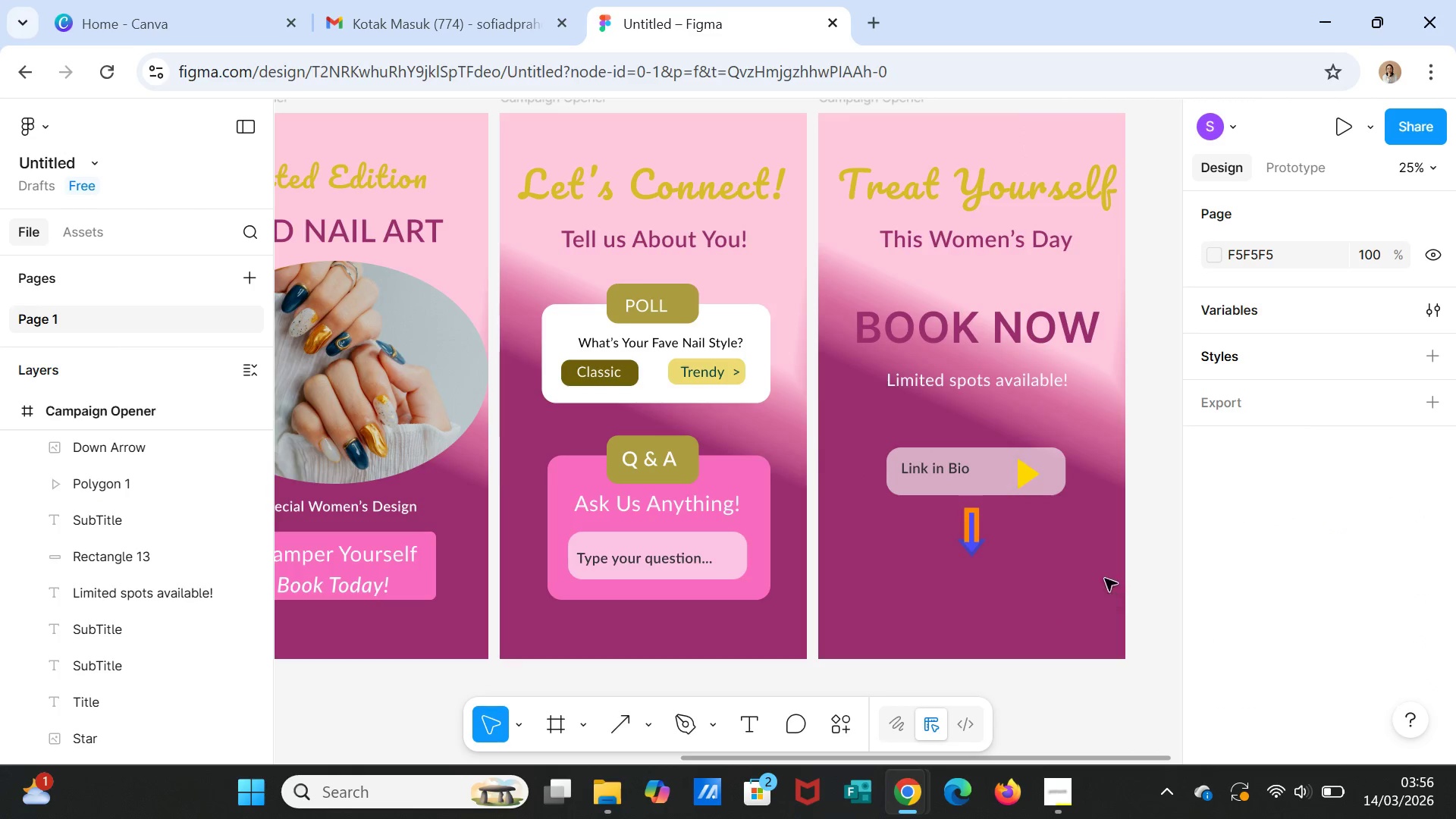 
left_click([1021, 474])
 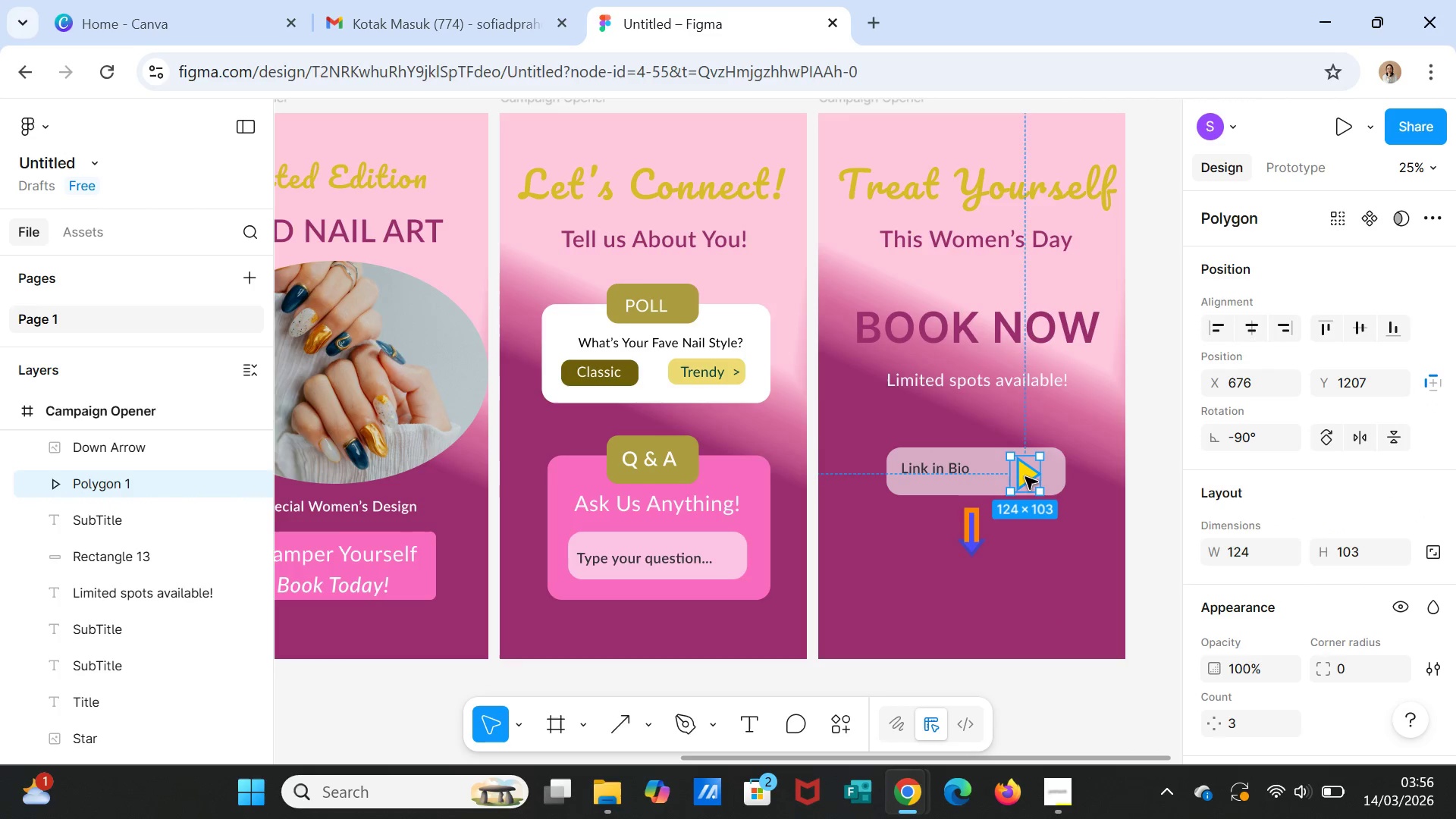 
left_click_drag(start_coordinate=[1025, 477], to_coordinate=[1025, 472])
 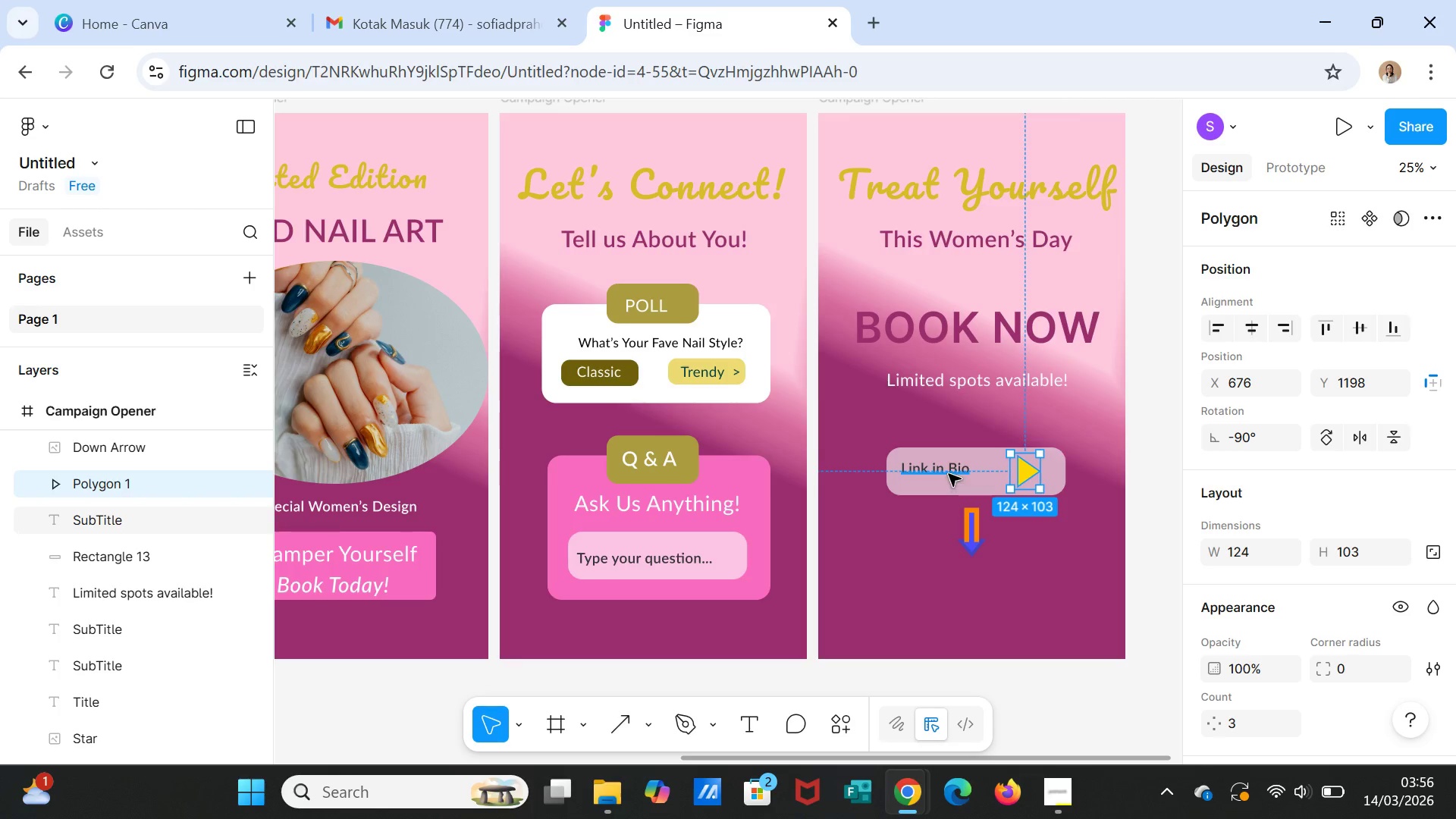 
left_click([949, 473])
 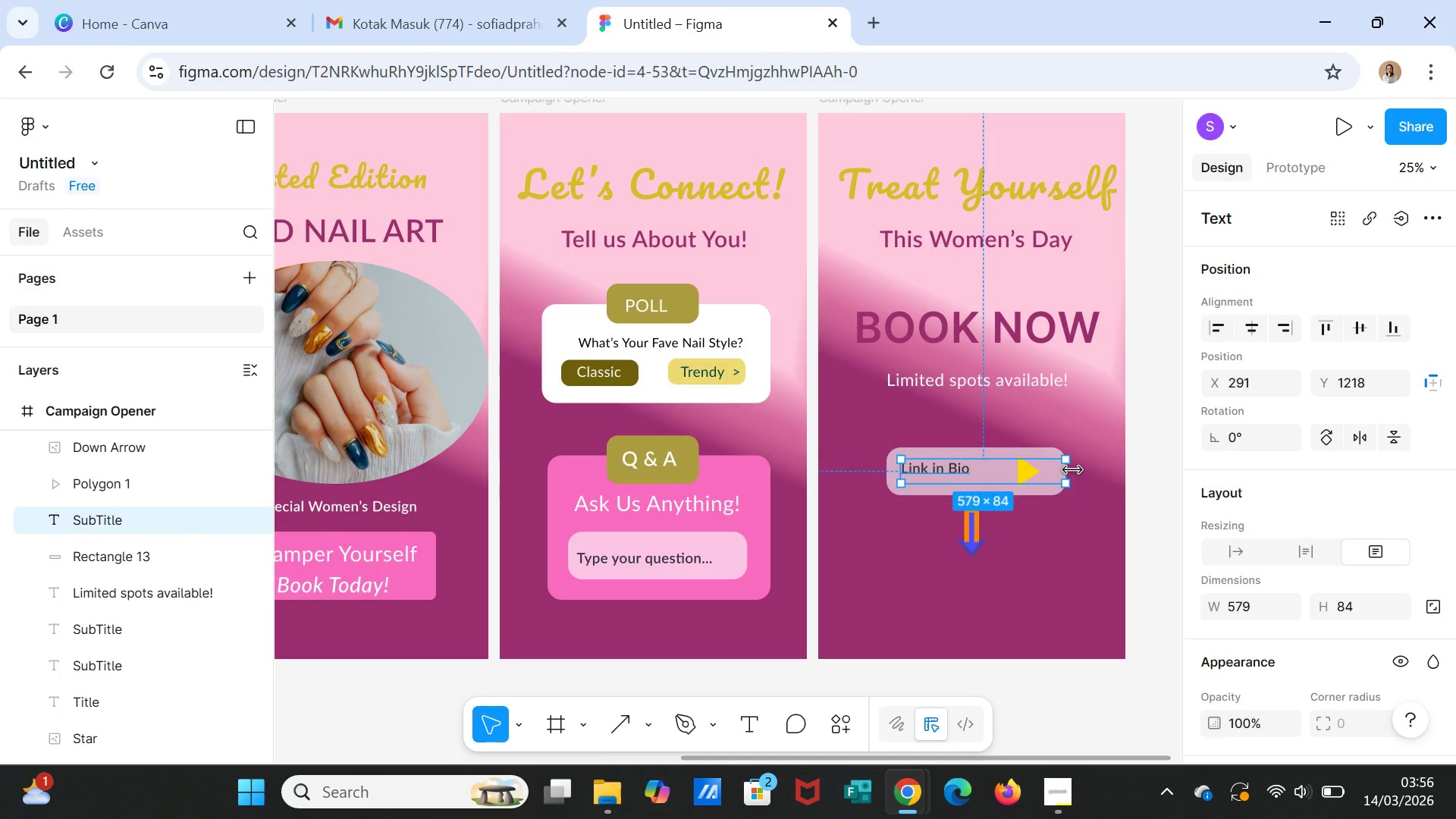 
left_click_drag(start_coordinate=[1072, 471], to_coordinate=[993, 474])
 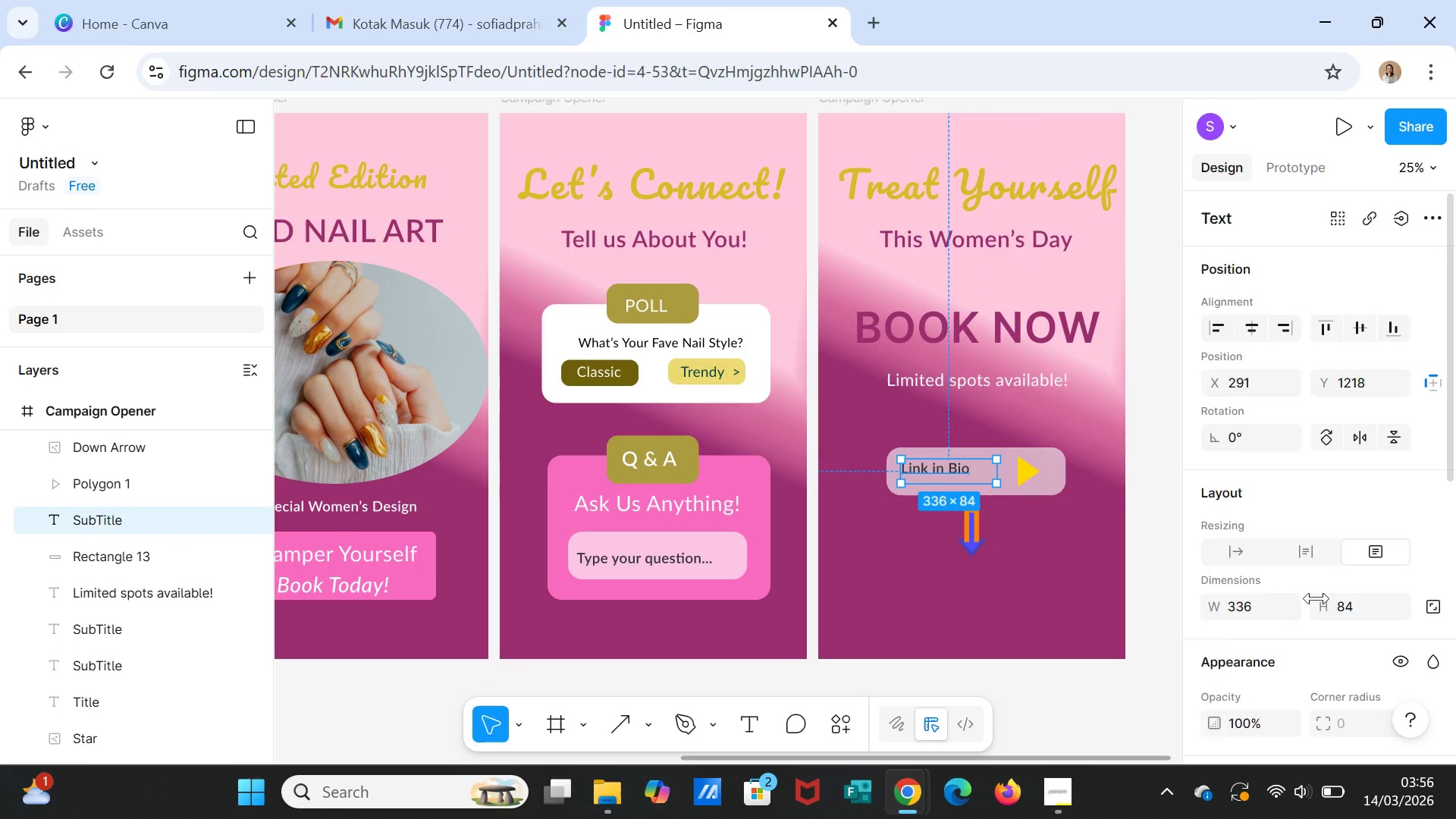 
scroll: coordinate [1318, 609], scroll_direction: down, amount: 3.0
 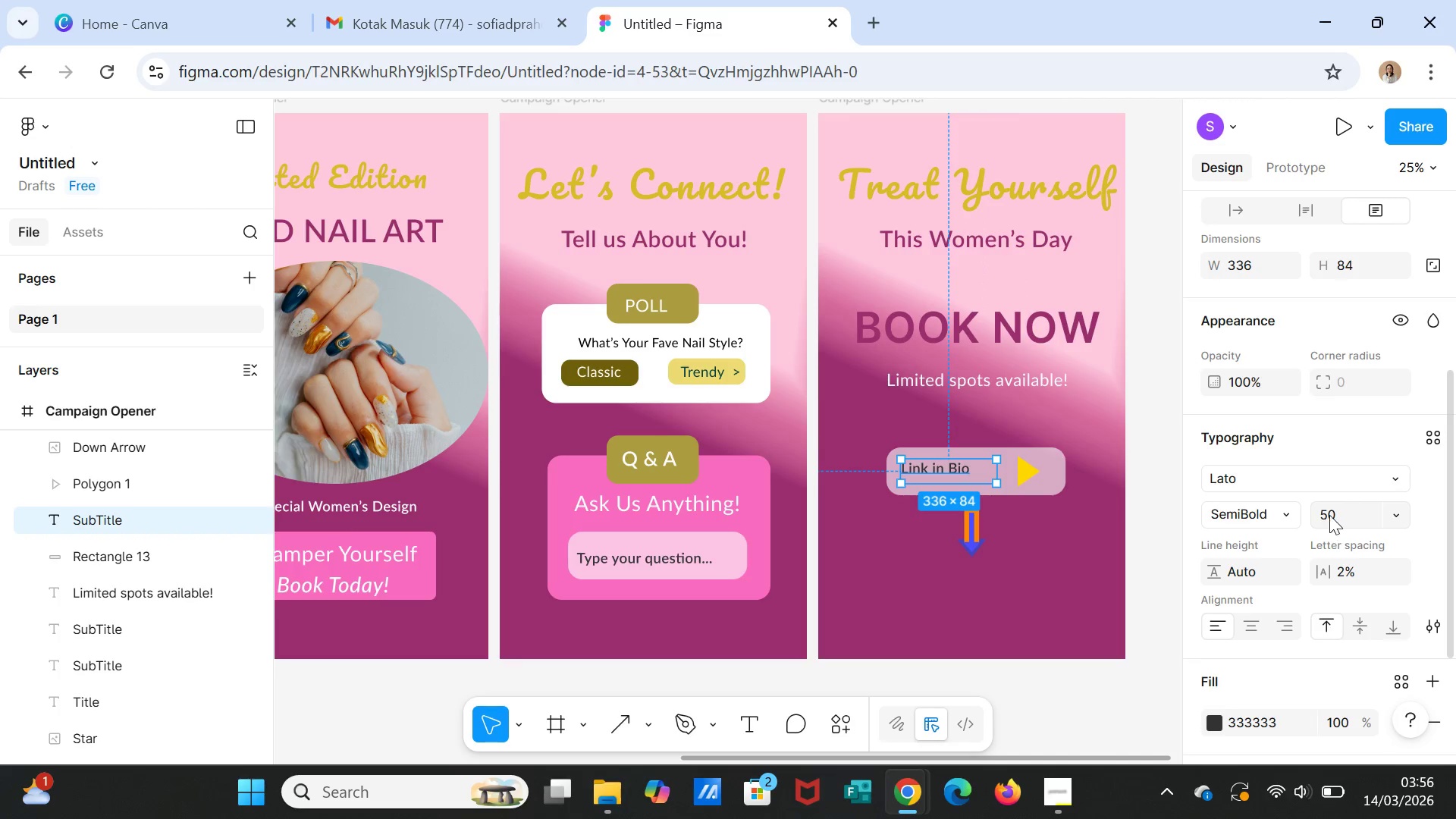 
left_click([1329, 515])
 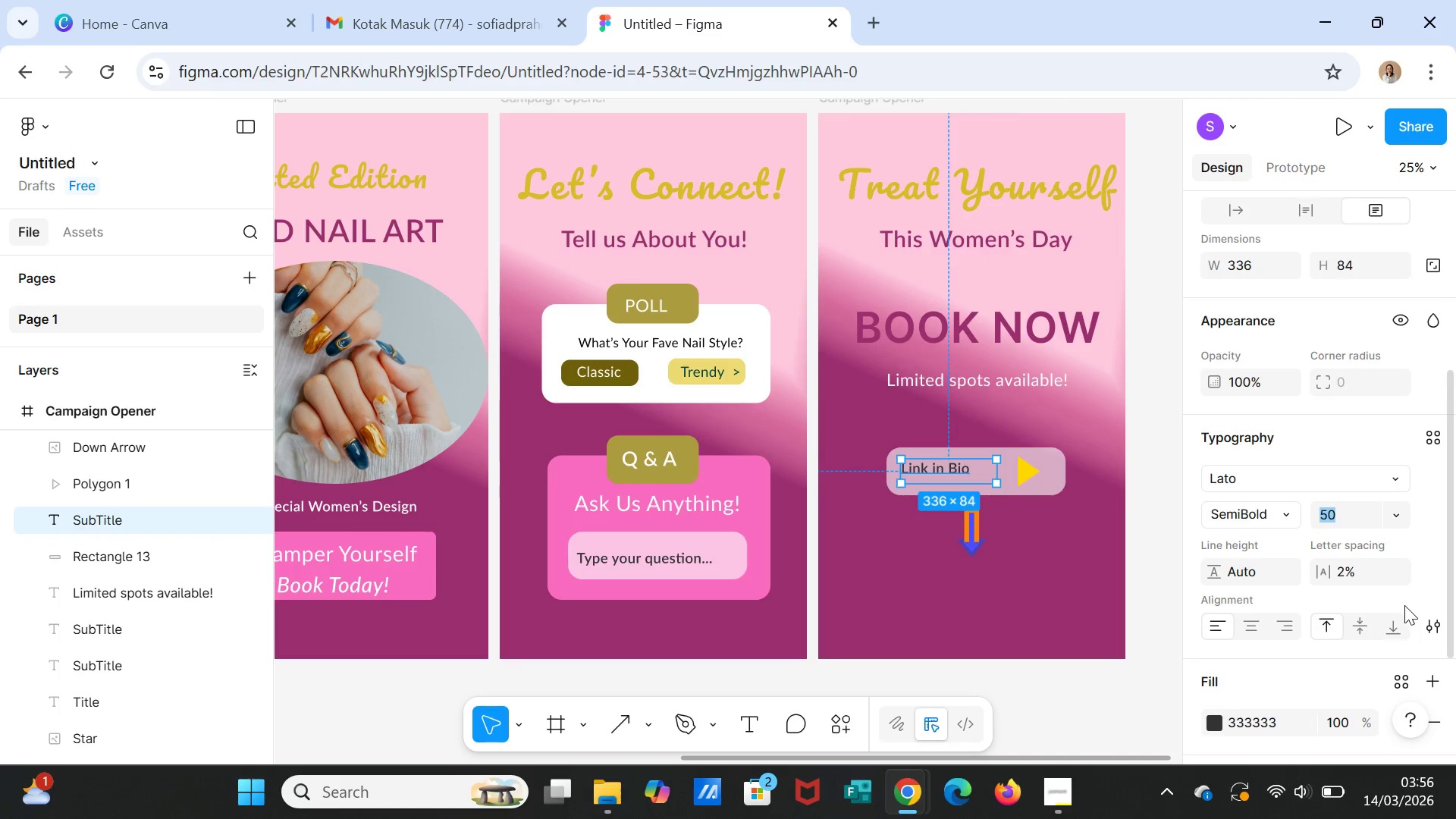 
type(70)
 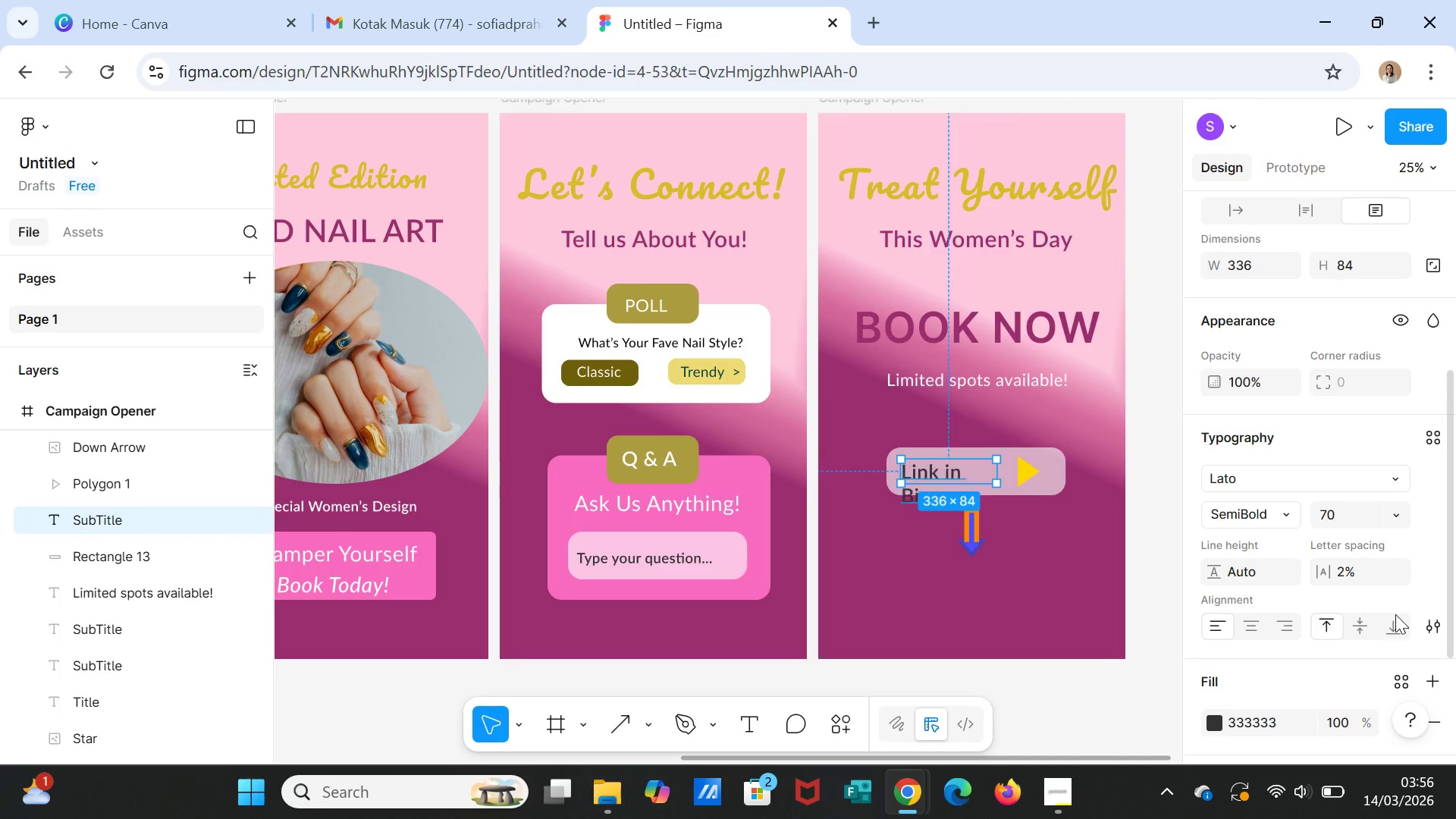 
key(Enter)
 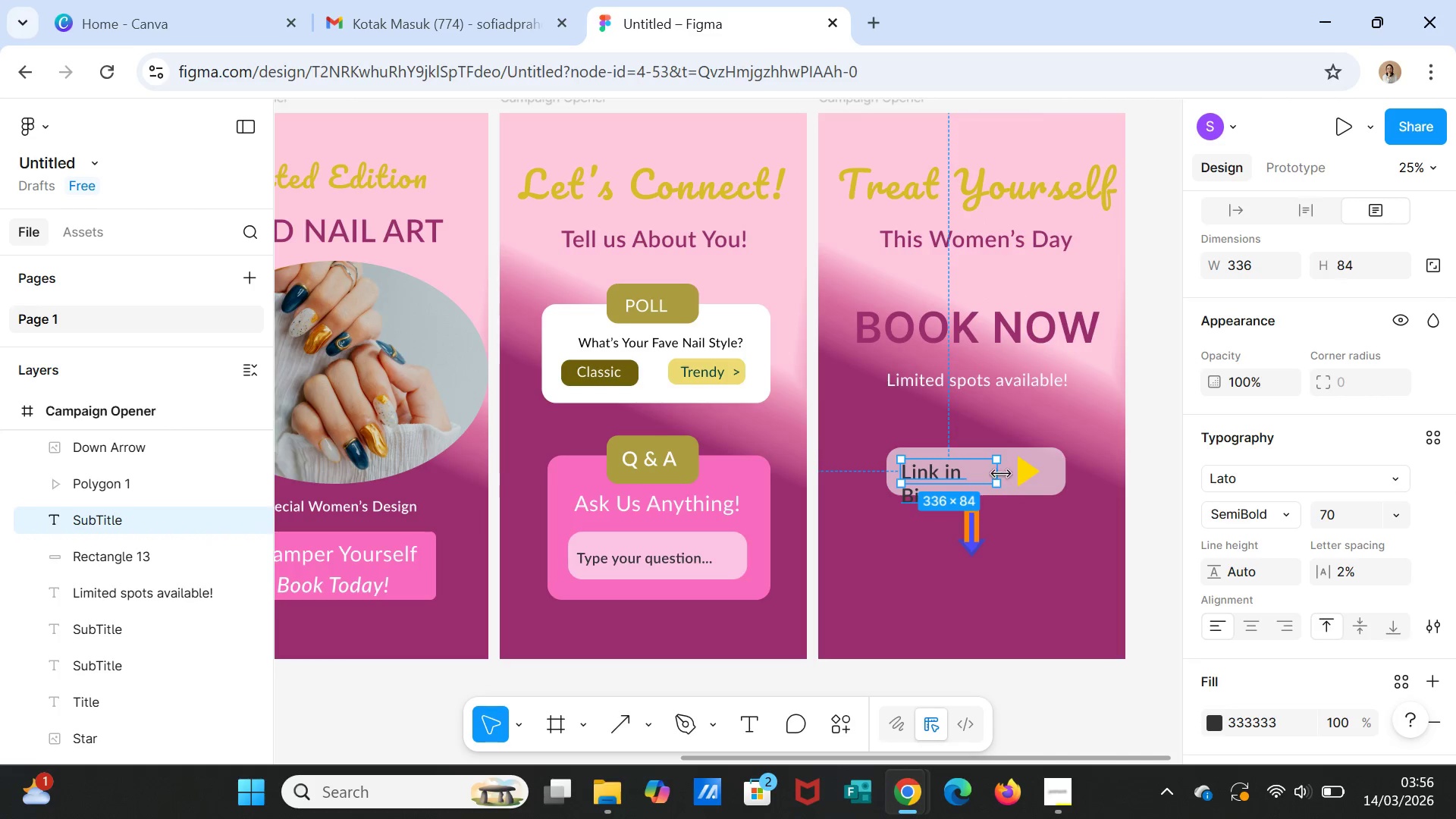 
left_click_drag(start_coordinate=[1001, 474], to_coordinate=[1016, 468])
 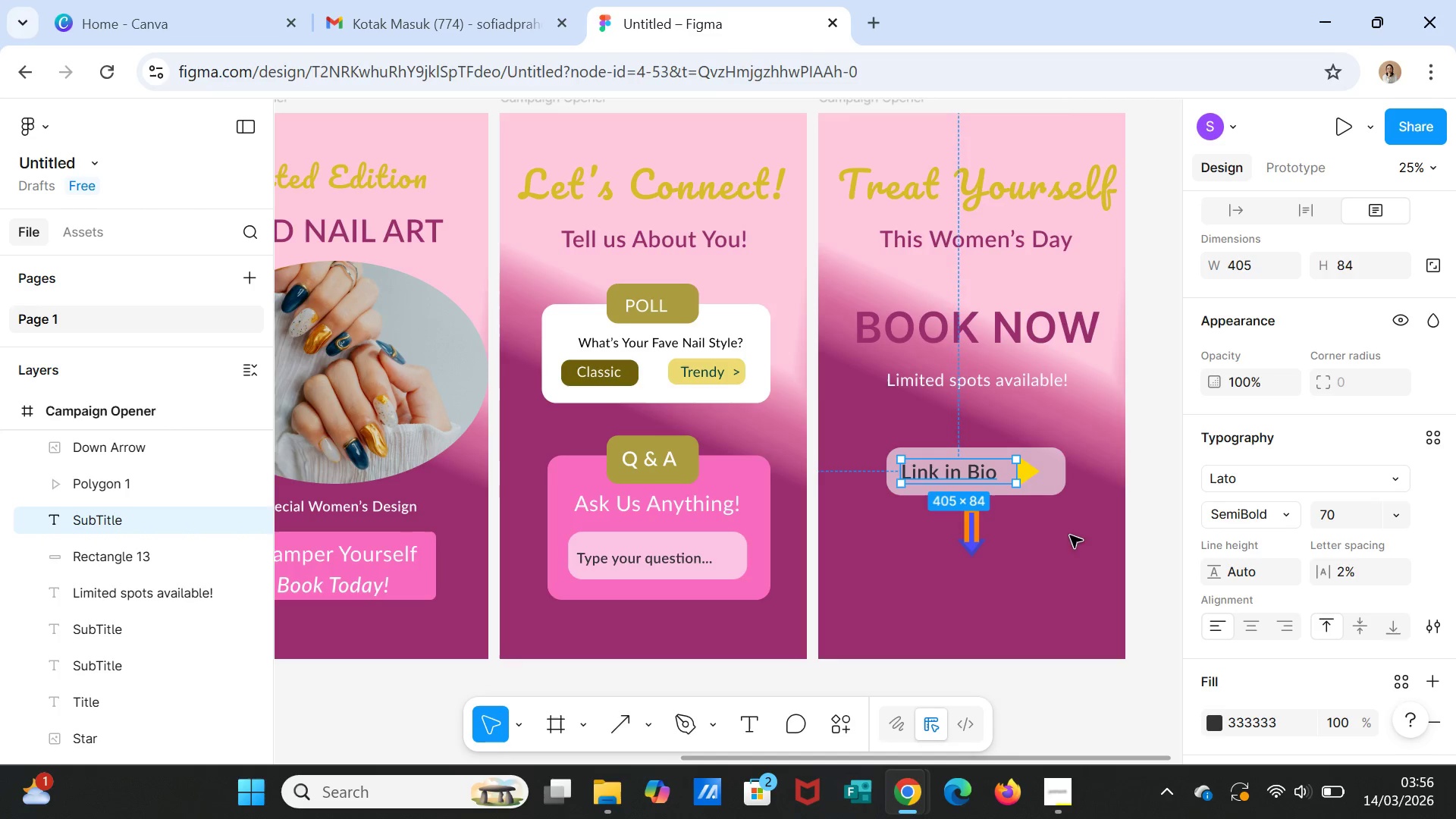 
left_click([1070, 535])
 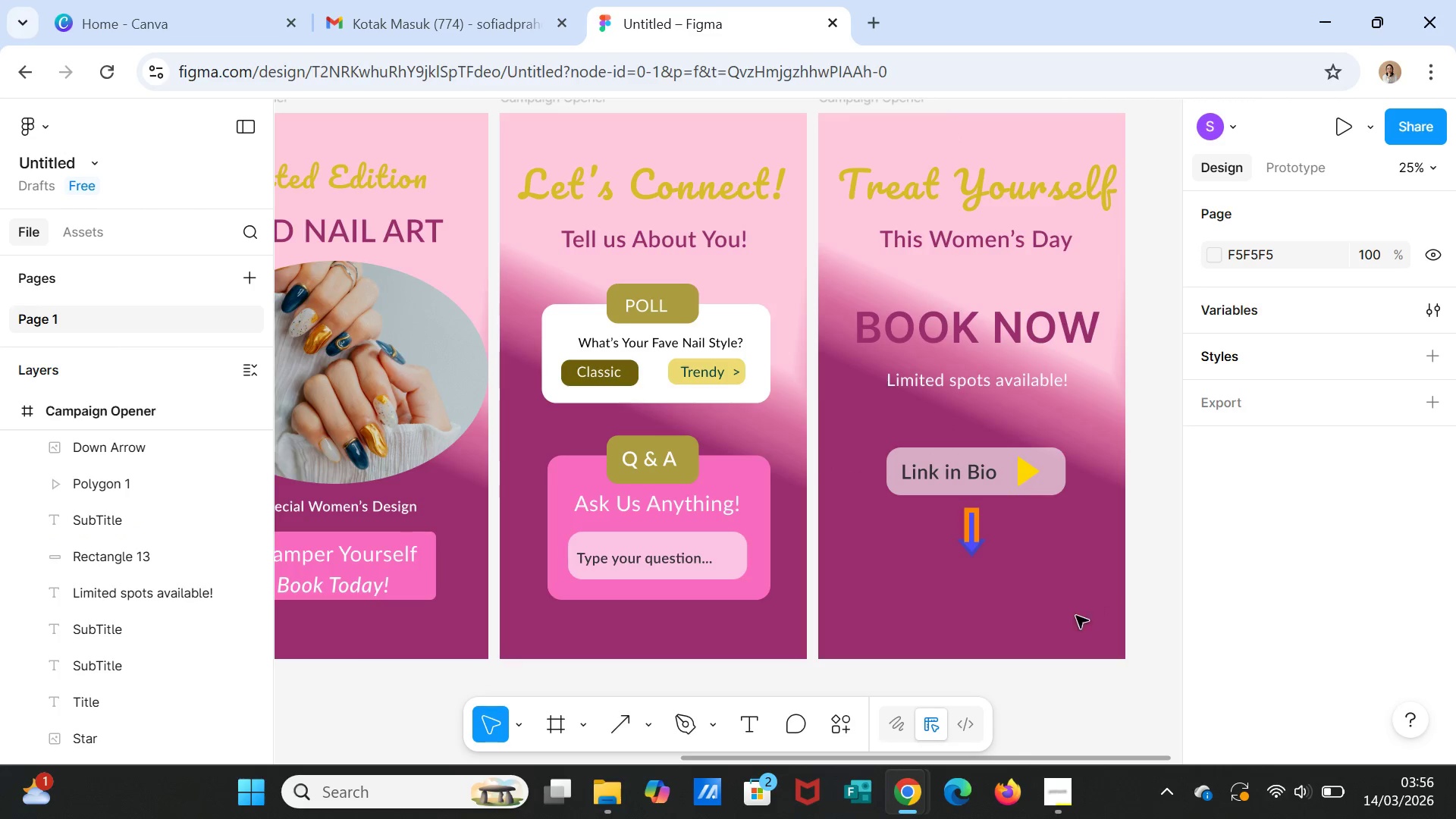 
scroll: coordinate [1059, 644], scroll_direction: down, amount: 1.0
 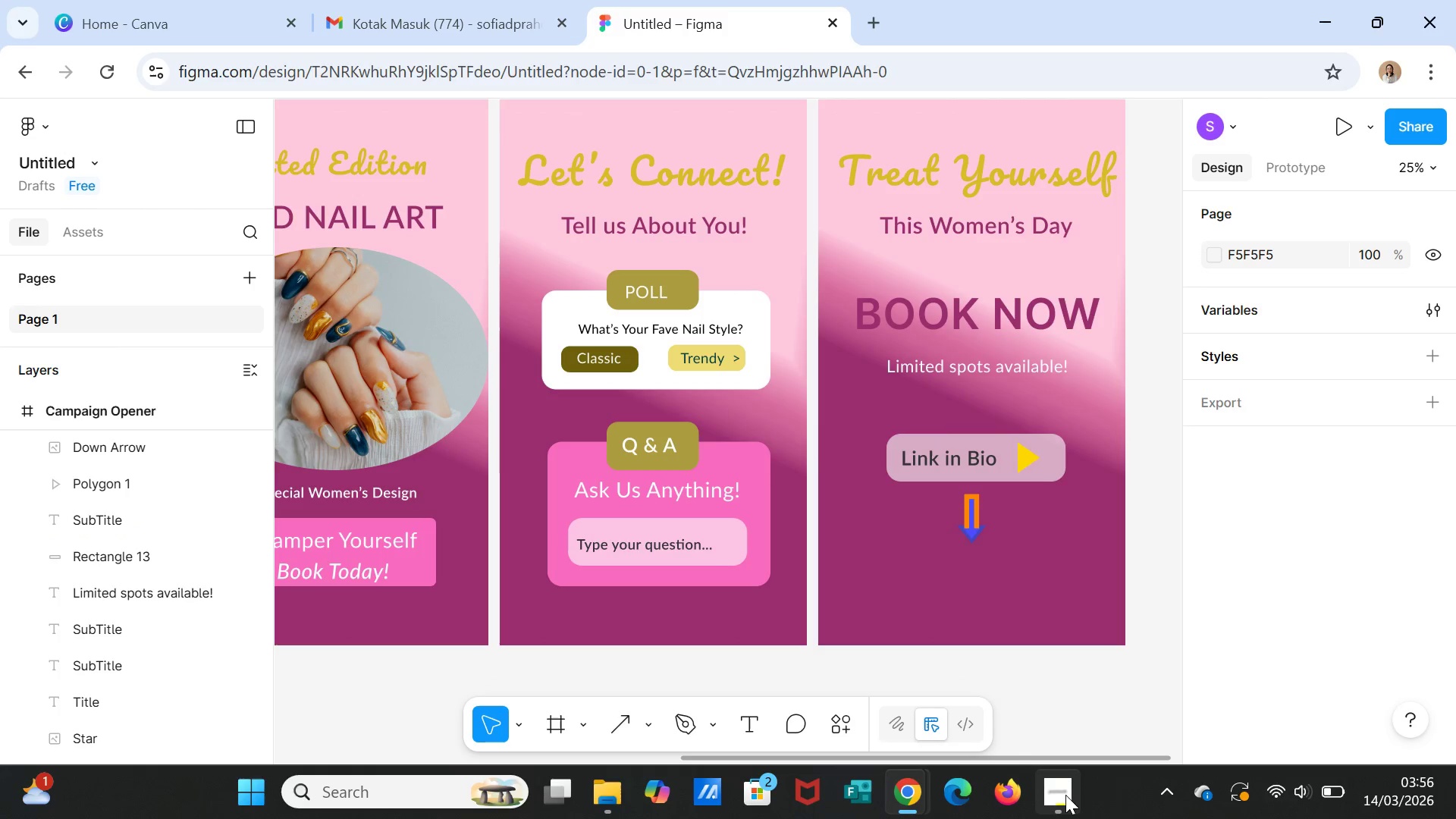 
left_click([1066, 796])
 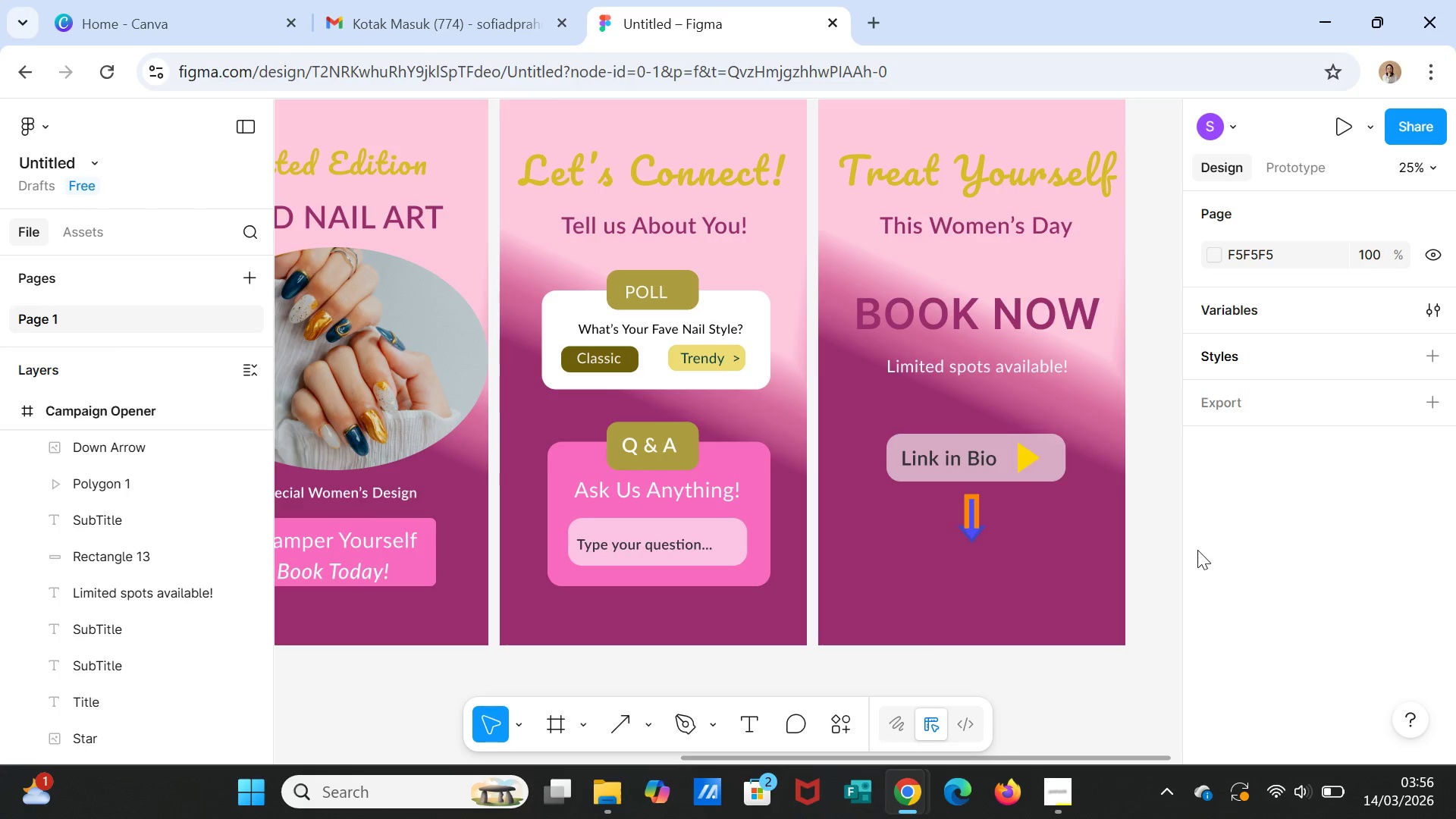 
scroll: coordinate [1111, 562], scroll_direction: up, amount: 3.0
 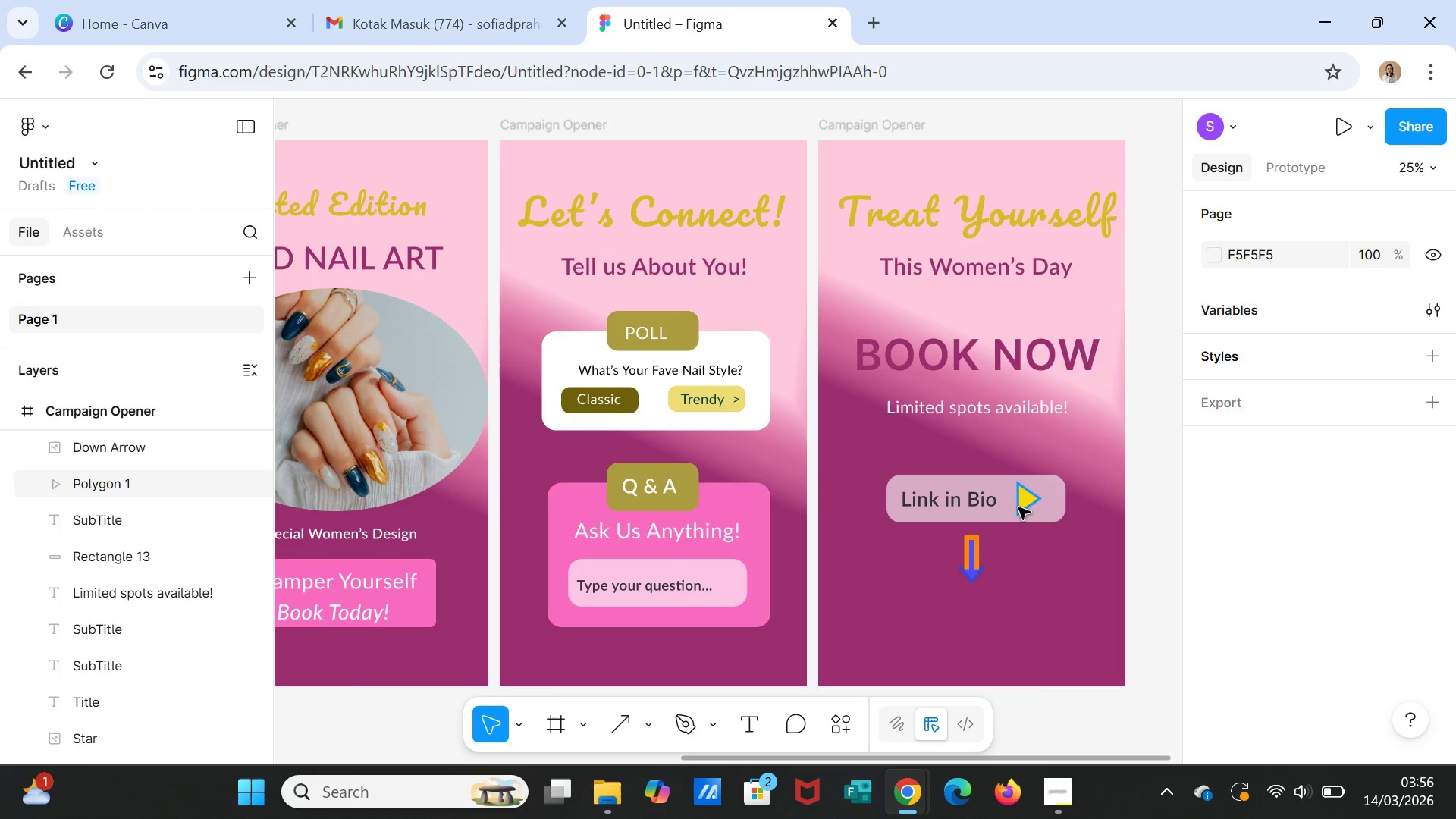 
left_click([1008, 409])
 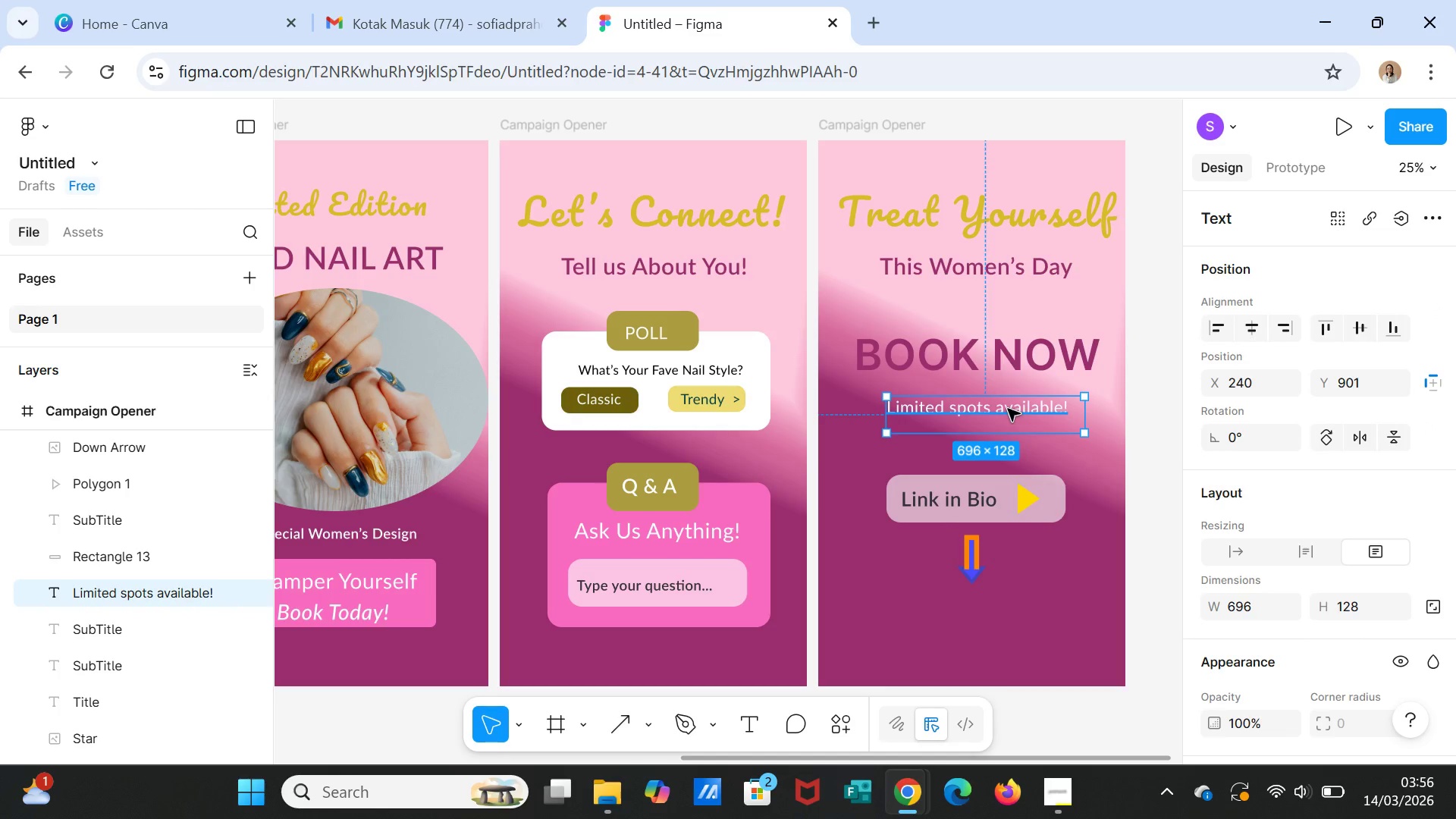 
left_click_drag(start_coordinate=[1008, 409], to_coordinate=[1009, 416])
 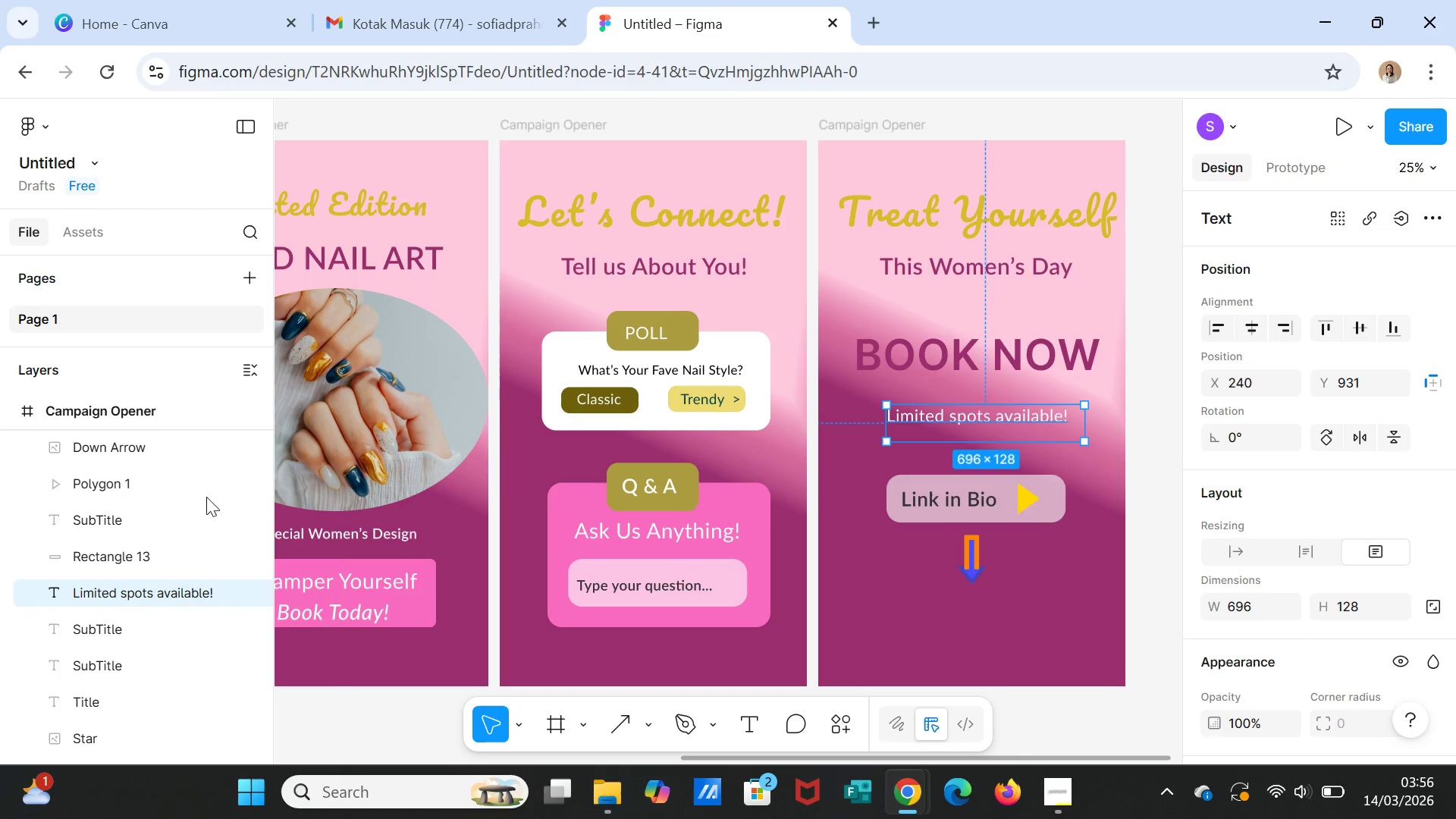 
scroll: coordinate [191, 519], scroll_direction: up, amount: 6.0
 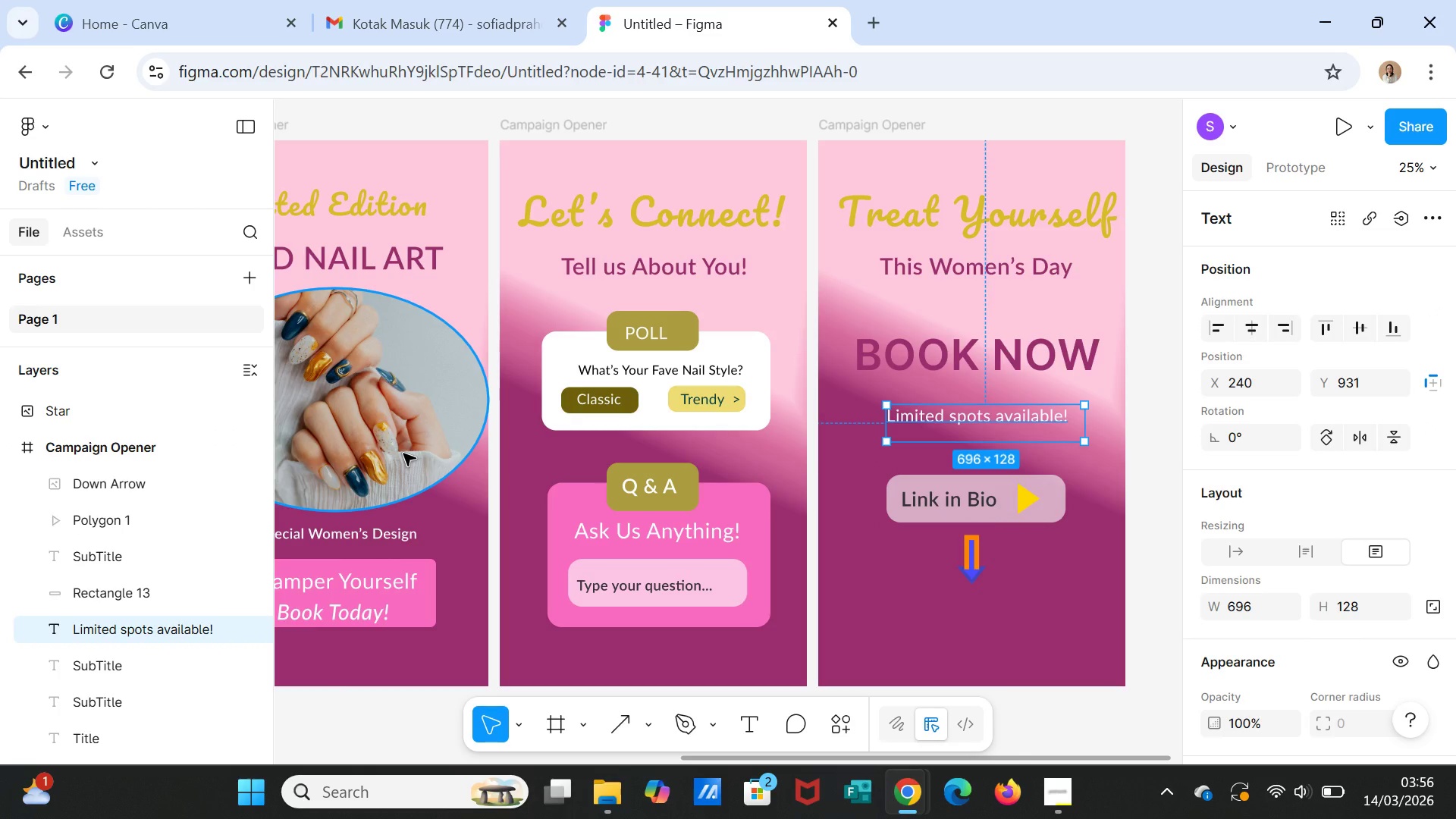 
wait(11.96)
 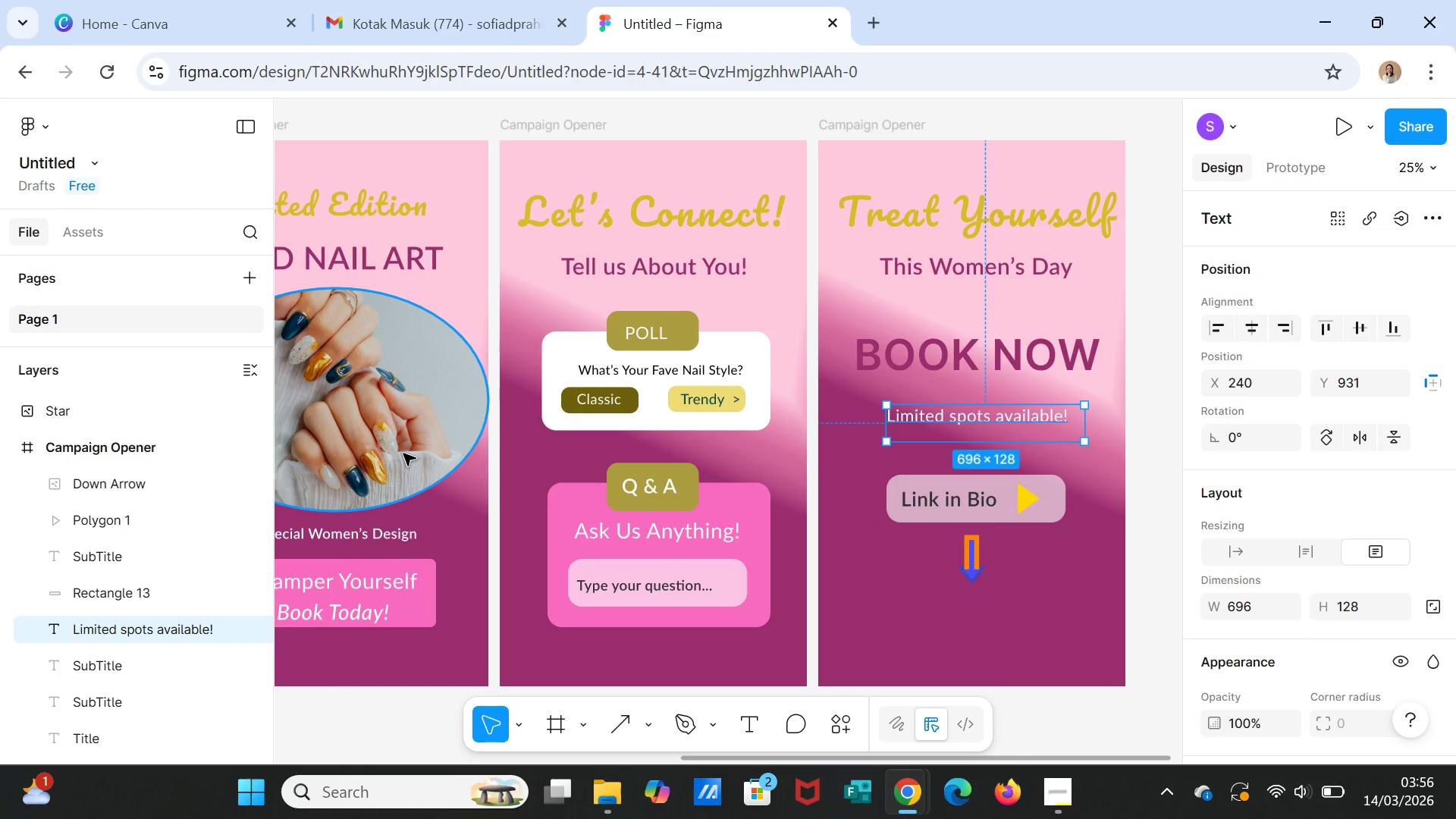 
left_click([124, 441])
 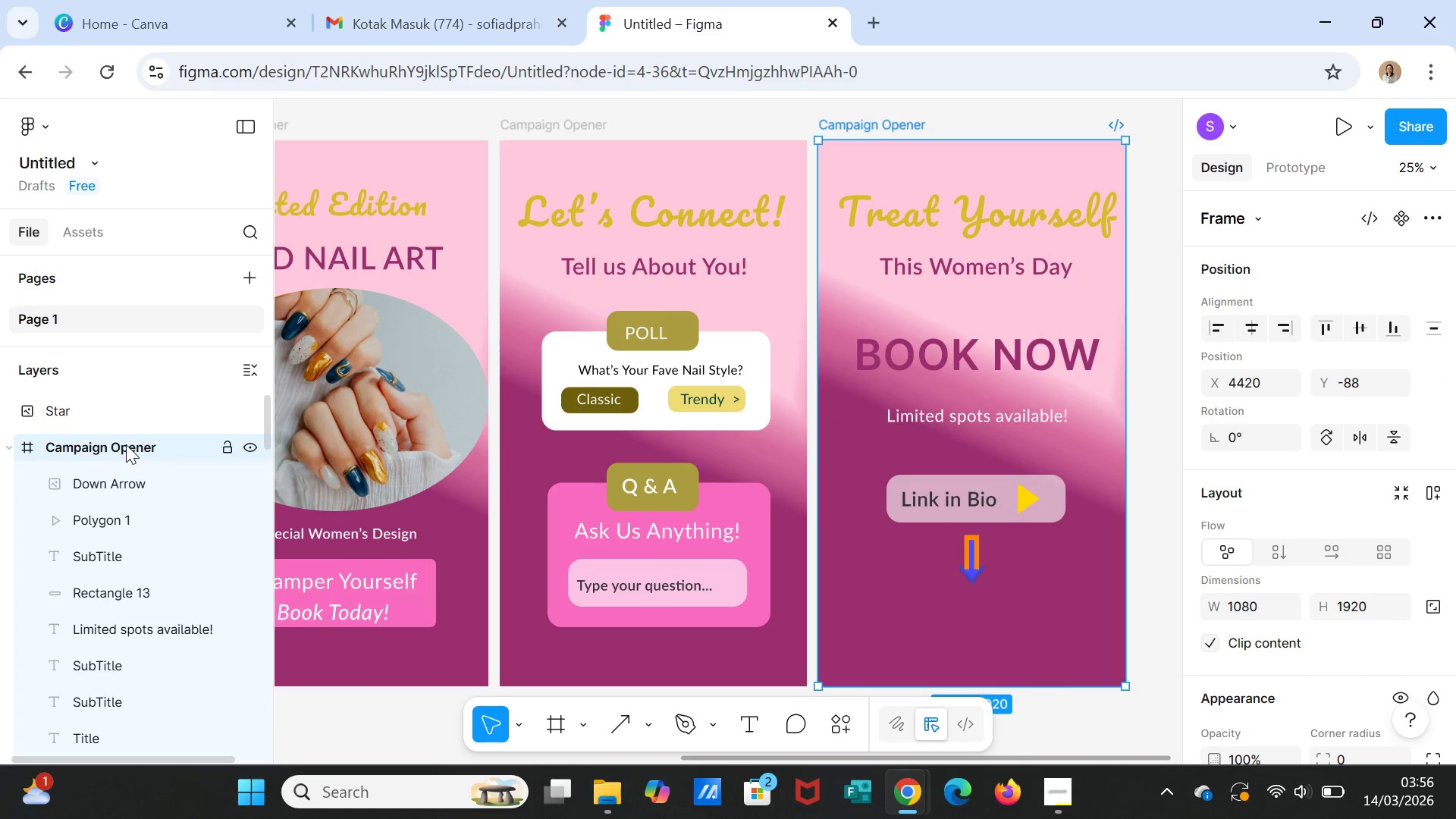 
double_click([127, 444])
 